 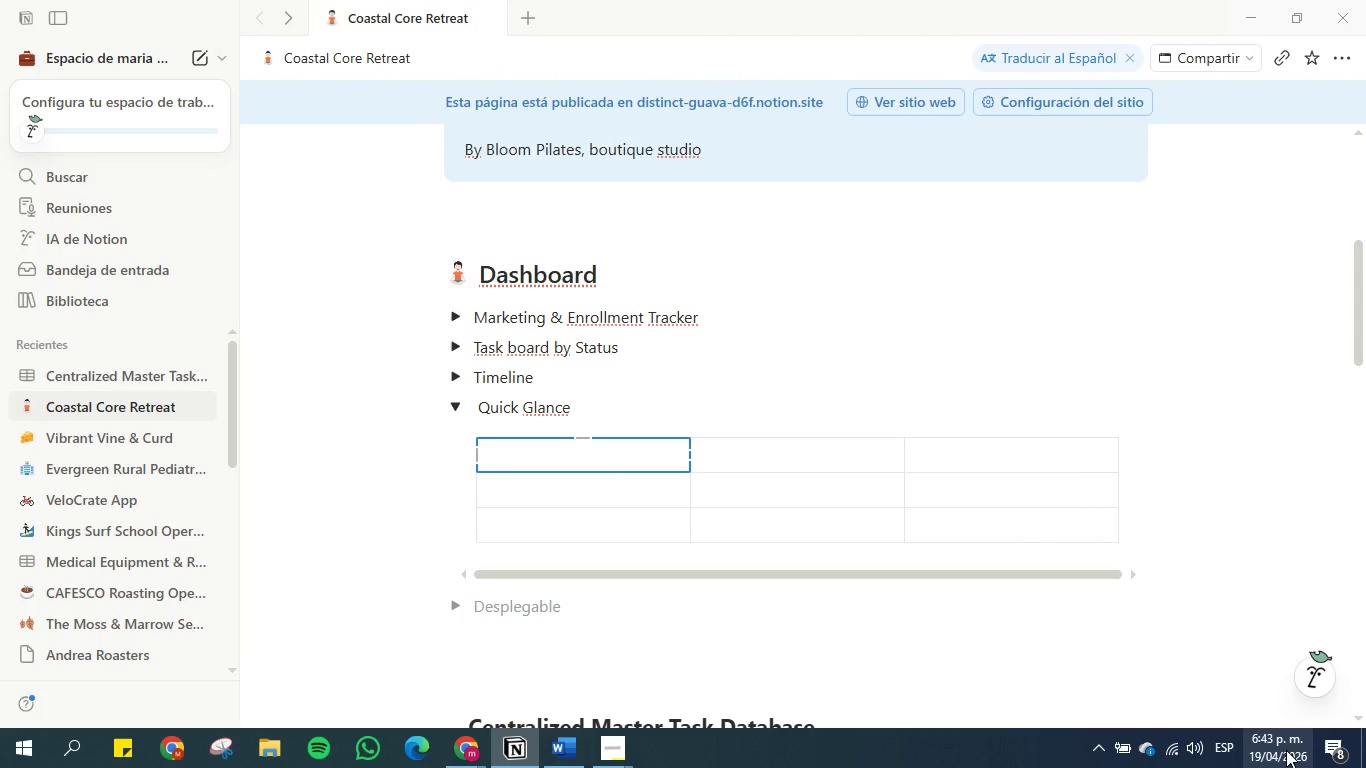 
scroll: coordinate [873, 591], scroll_direction: down, amount: 9.0
 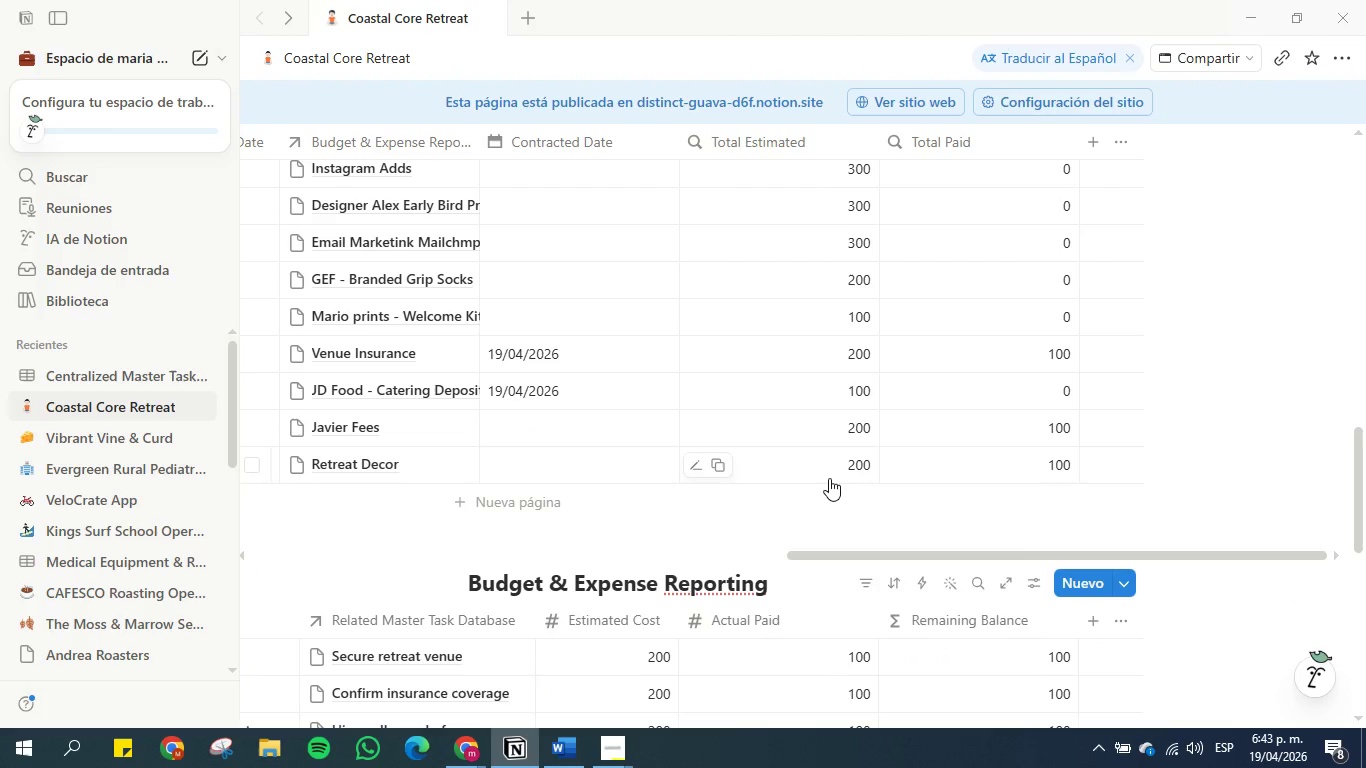 
left_click([829, 478])
 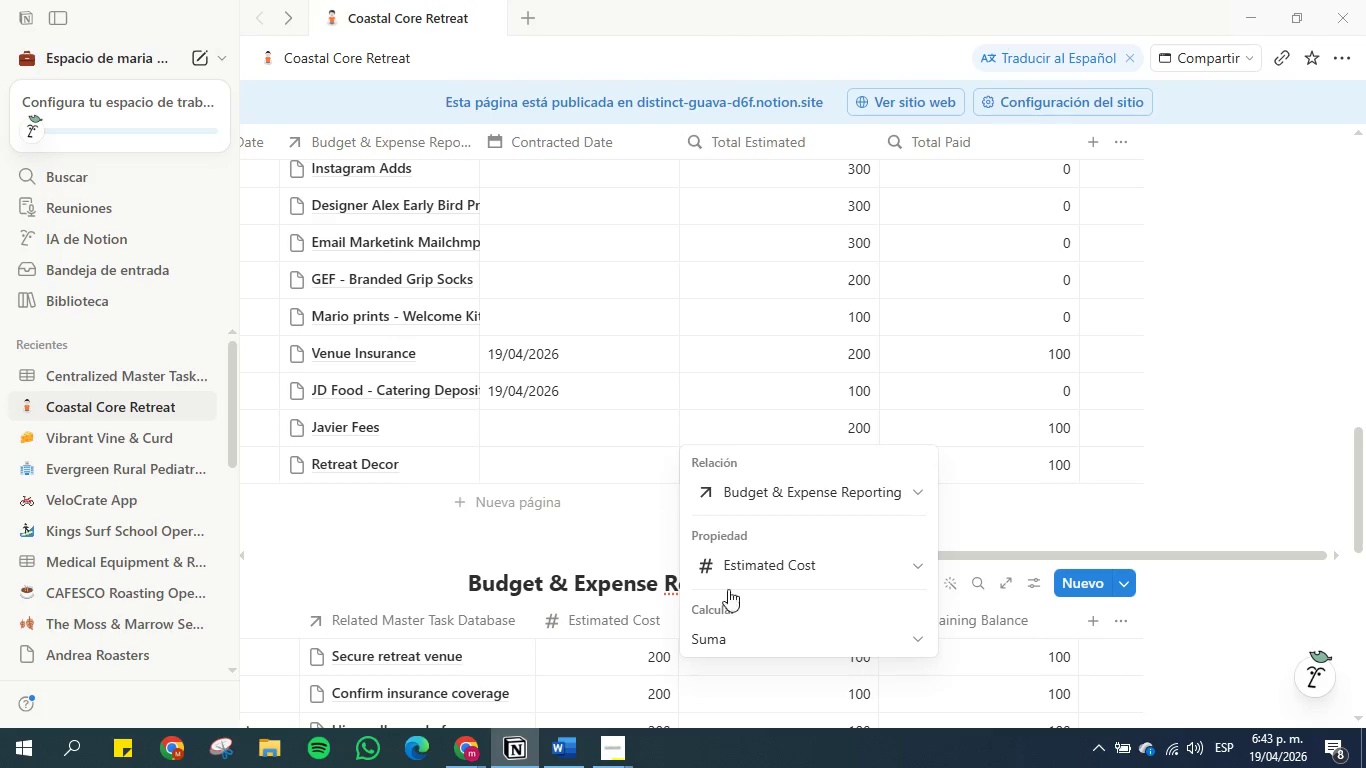 
wait(5.52)
 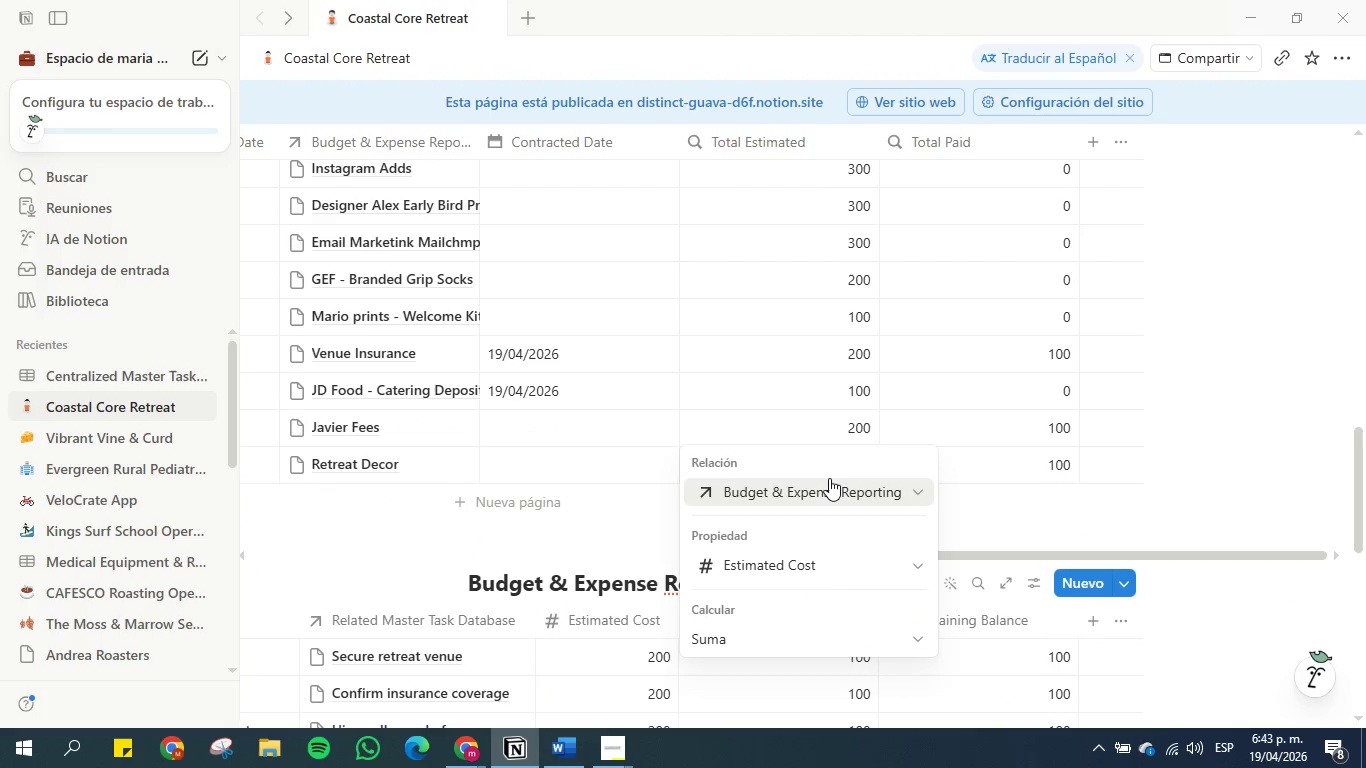 
left_click([759, 633])
 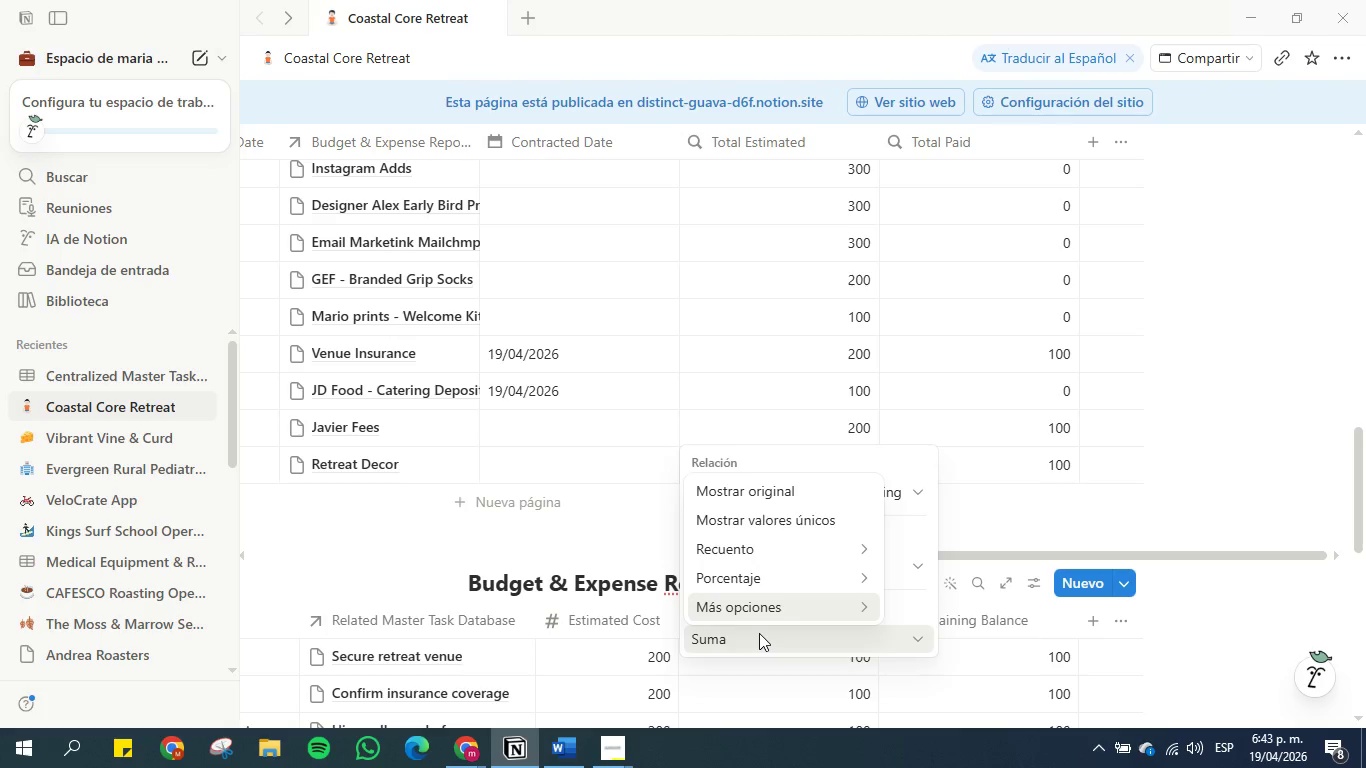 
mouse_move([767, 607])
 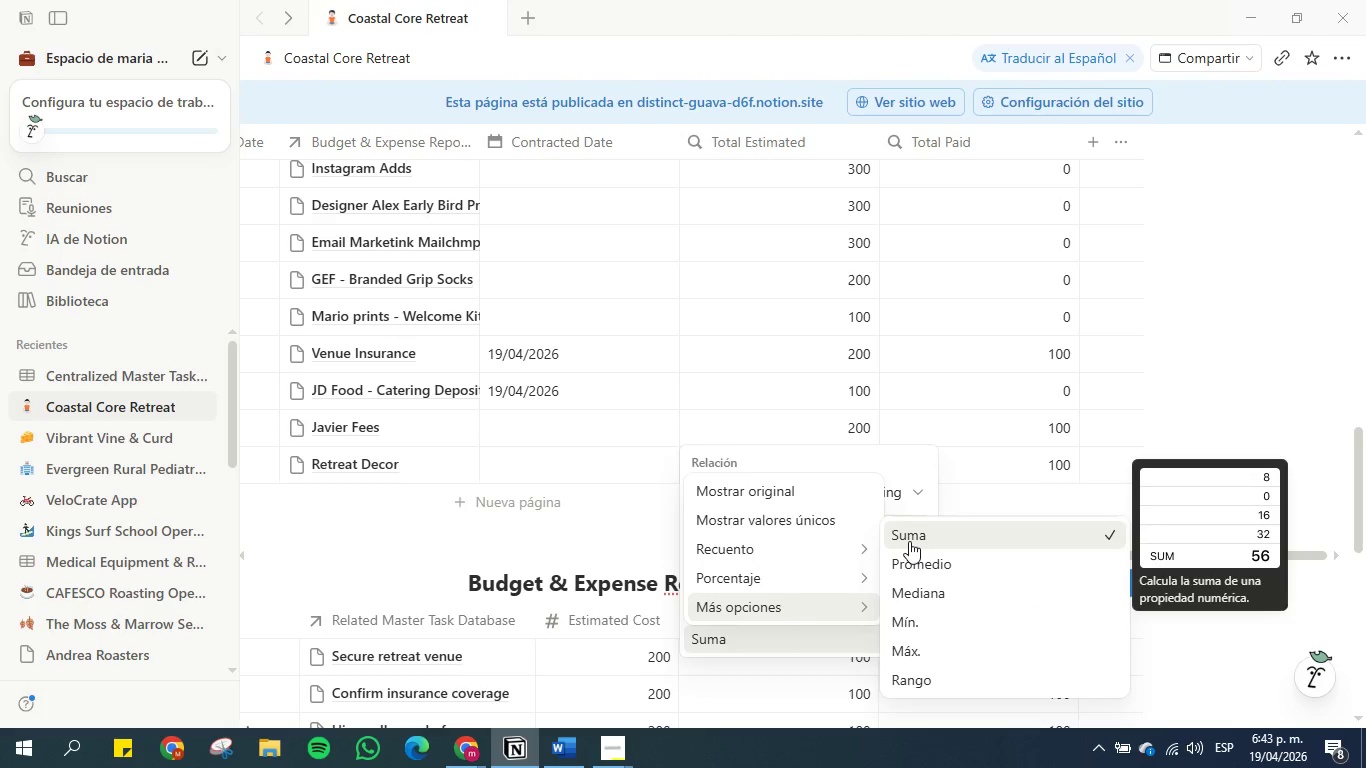 
left_click([909, 541])
 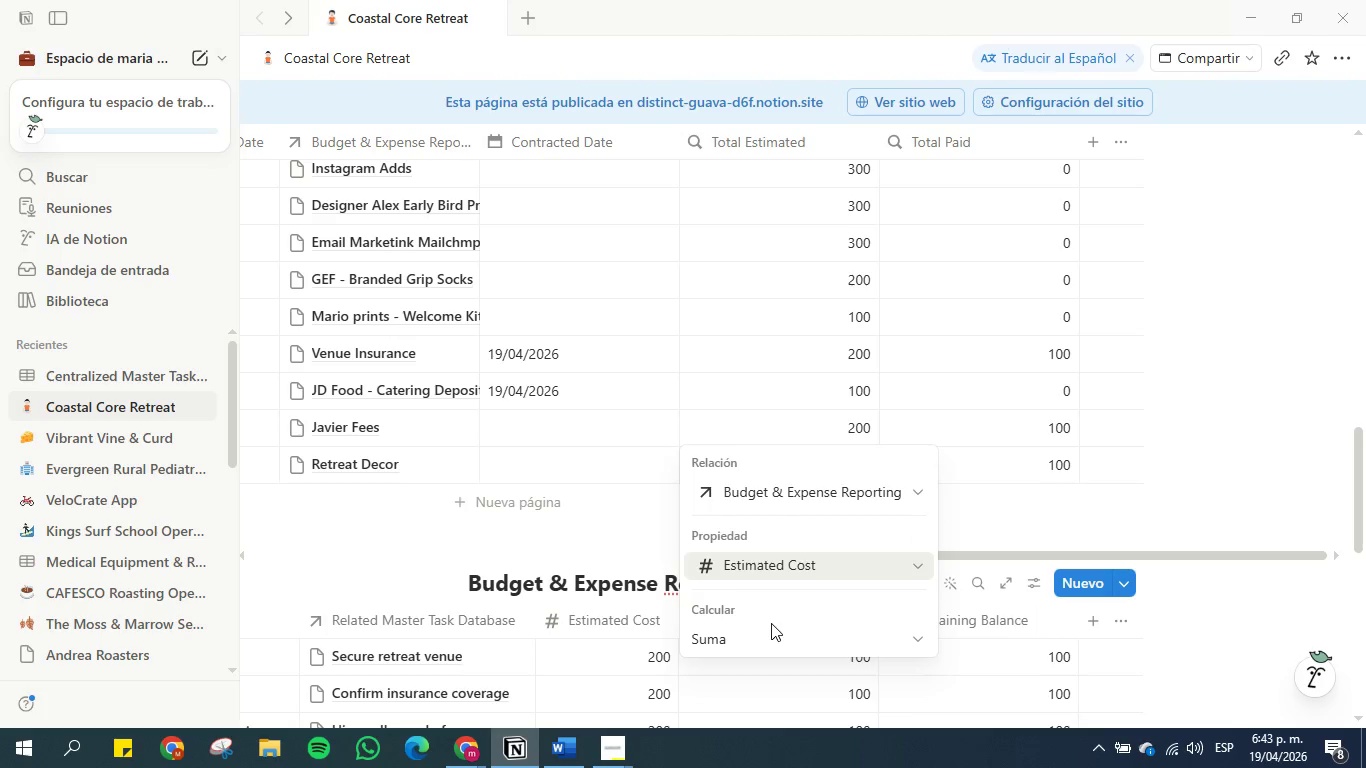 
left_click([654, 510])
 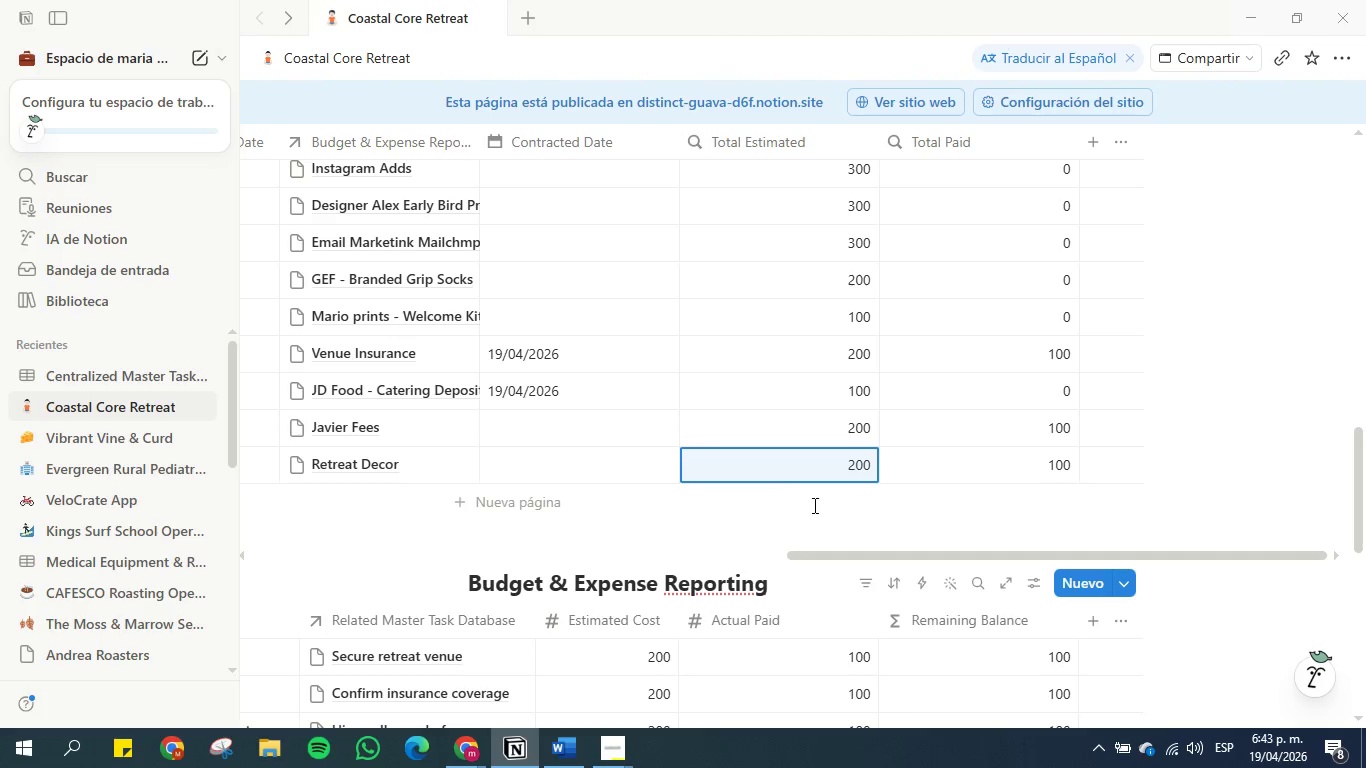 
left_click([816, 512])
 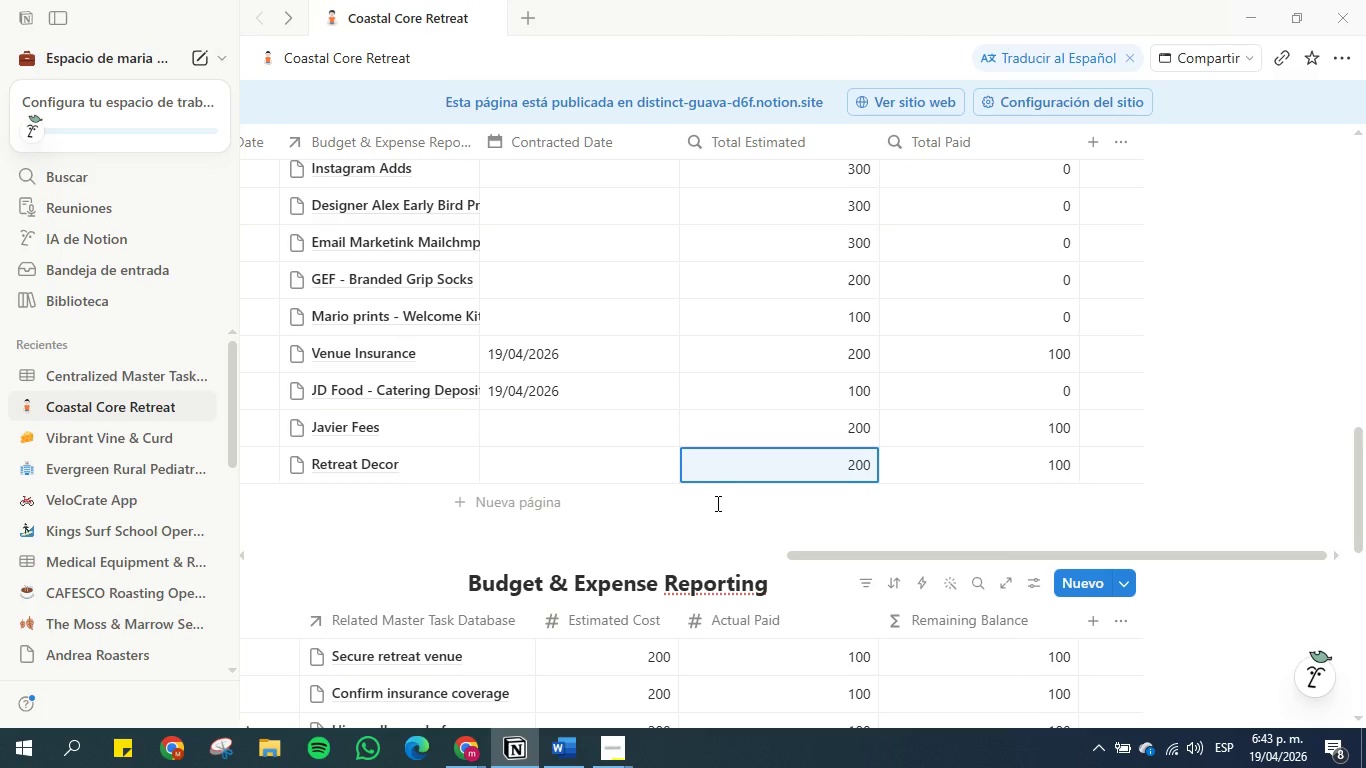 
scroll: coordinate [716, 505], scroll_direction: down, amount: 1.0
 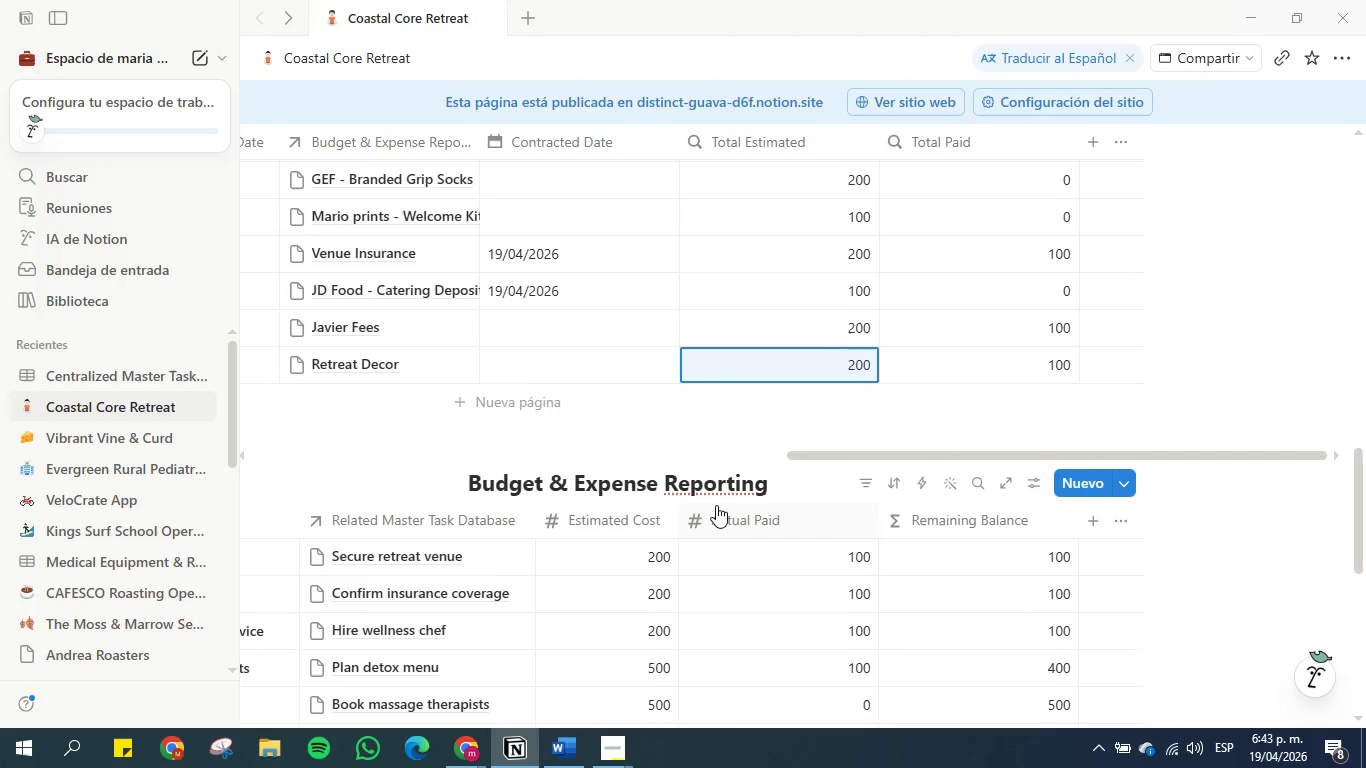 
scroll: coordinate [716, 505], scroll_direction: up, amount: 2.0
 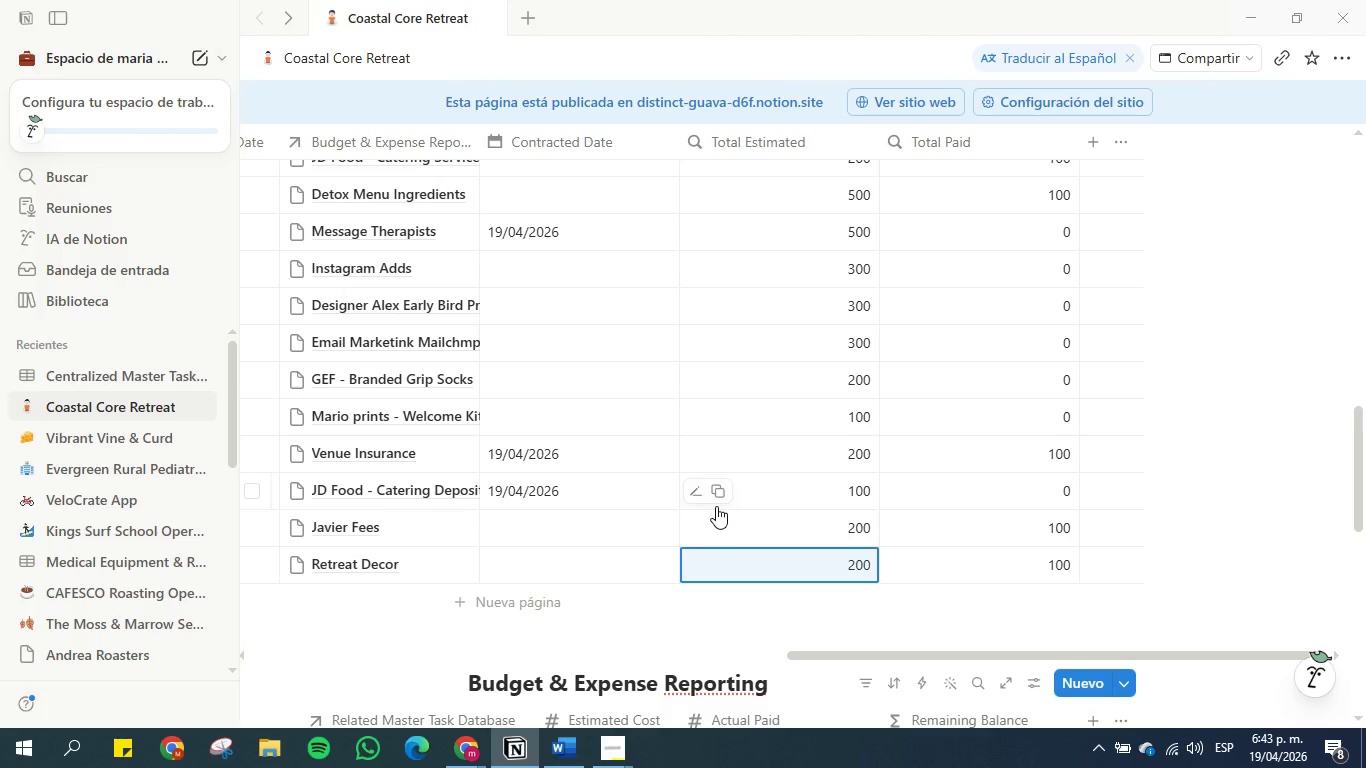 
wait(8.83)
 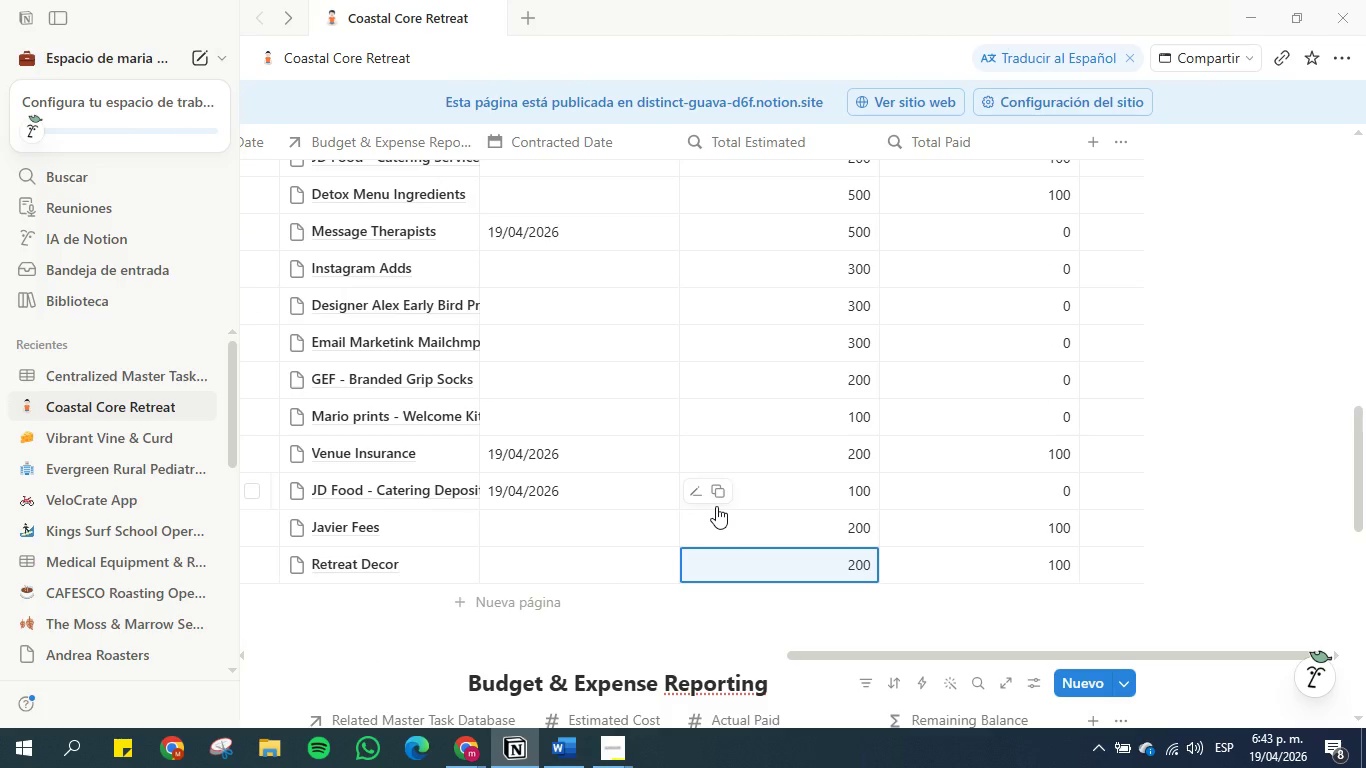 
left_click([408, 569])
 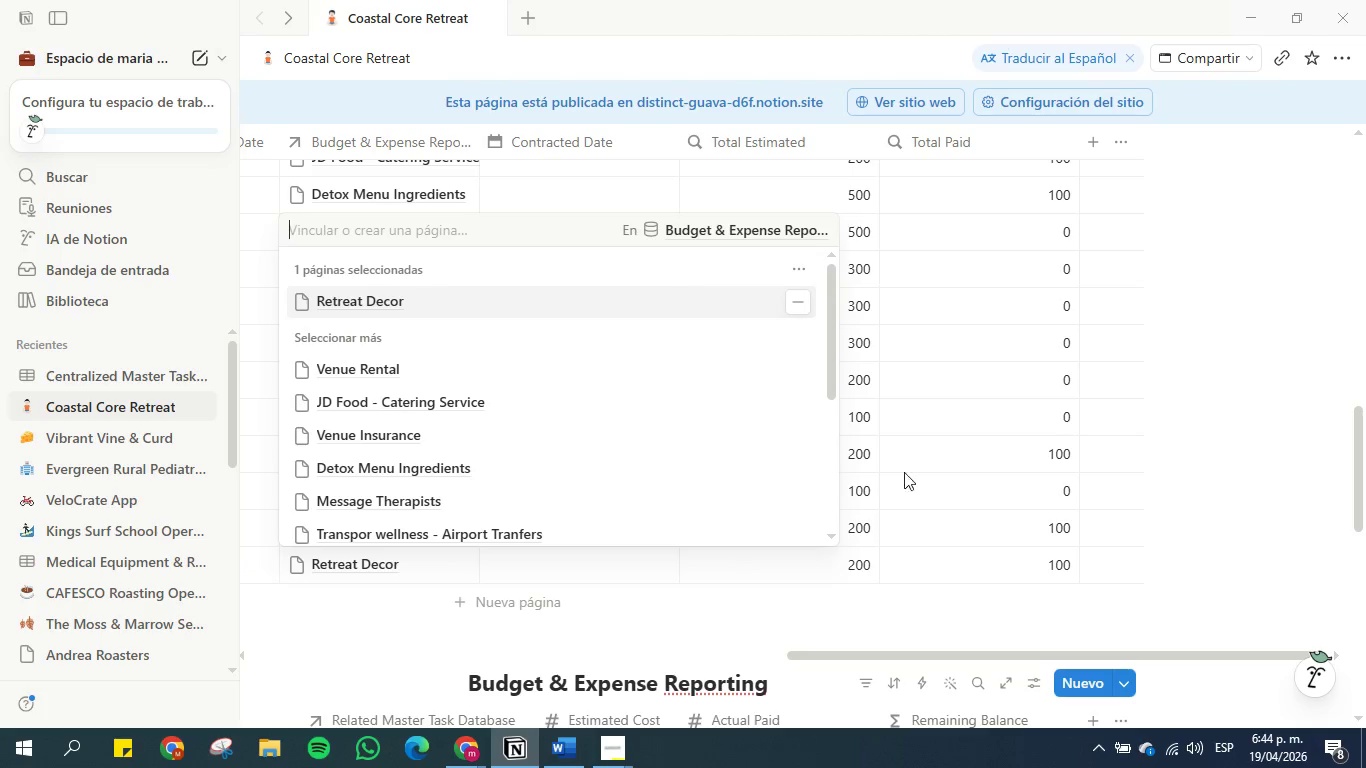 
left_click([1255, 437])
 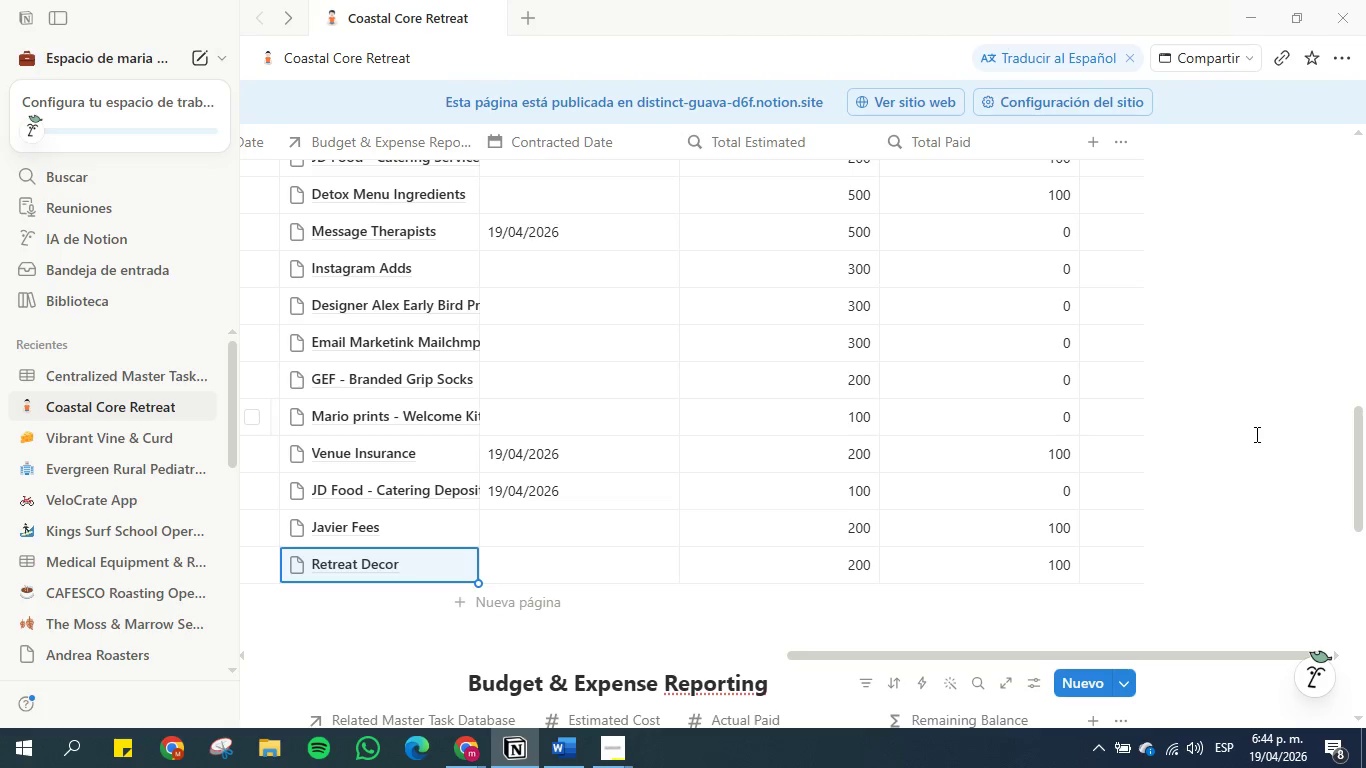 
wait(14.95)
 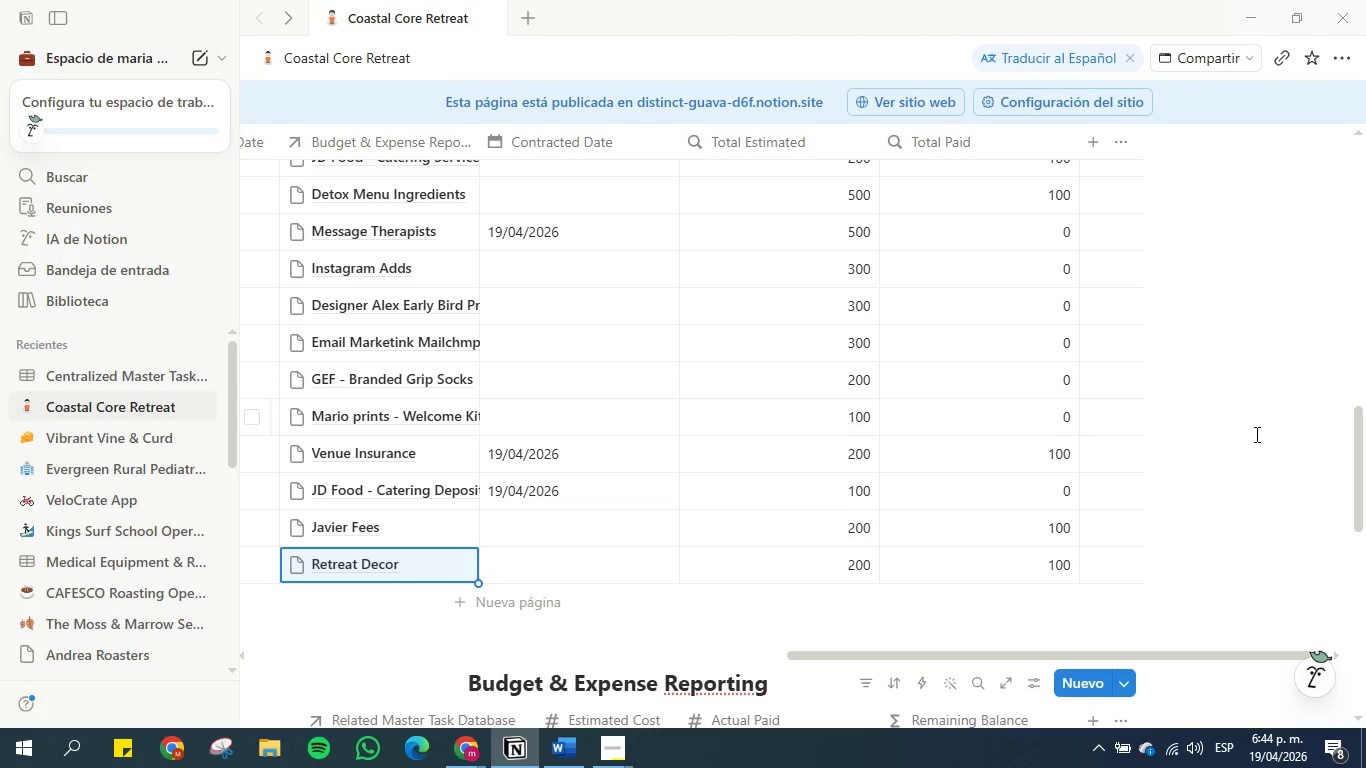 
scroll: coordinate [668, 359], scroll_direction: up, amount: 5.0
 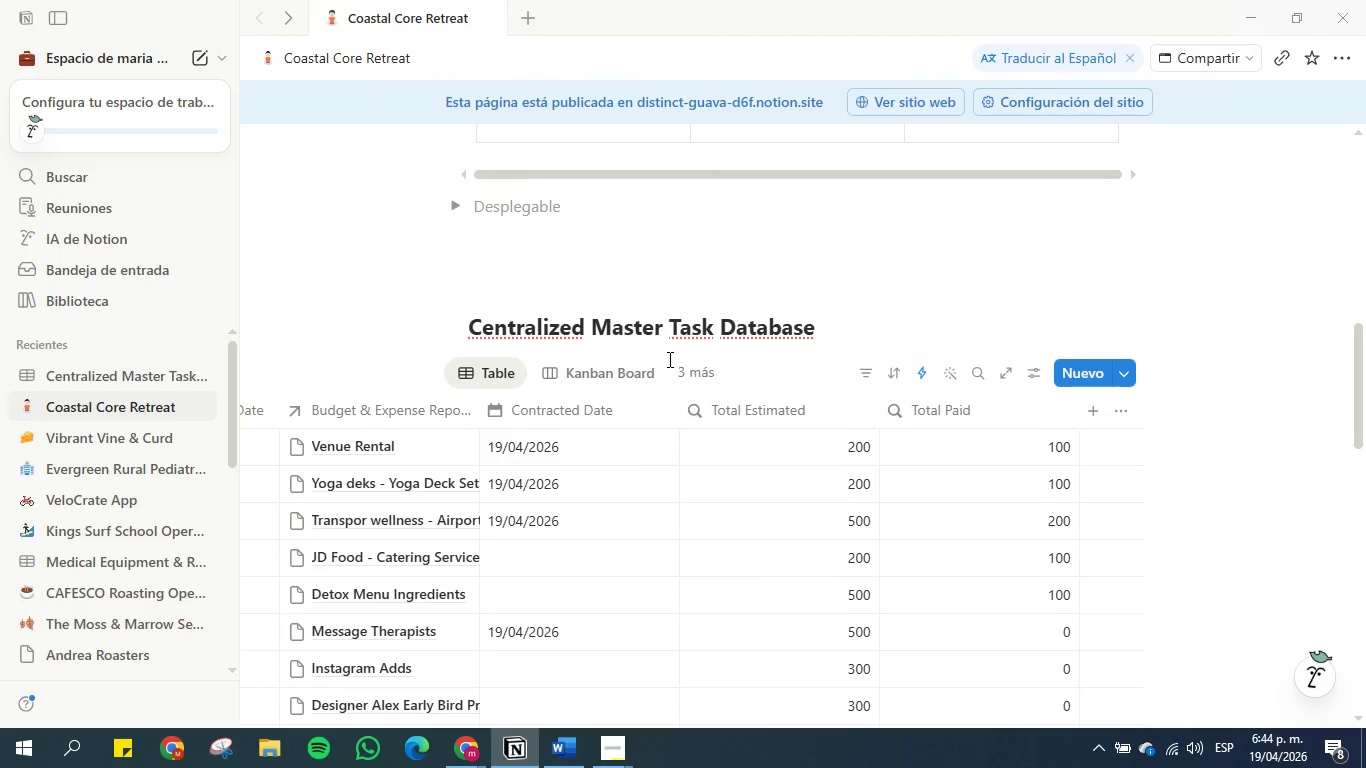 
scroll: coordinate [824, 525], scroll_direction: down, amount: 9.0
 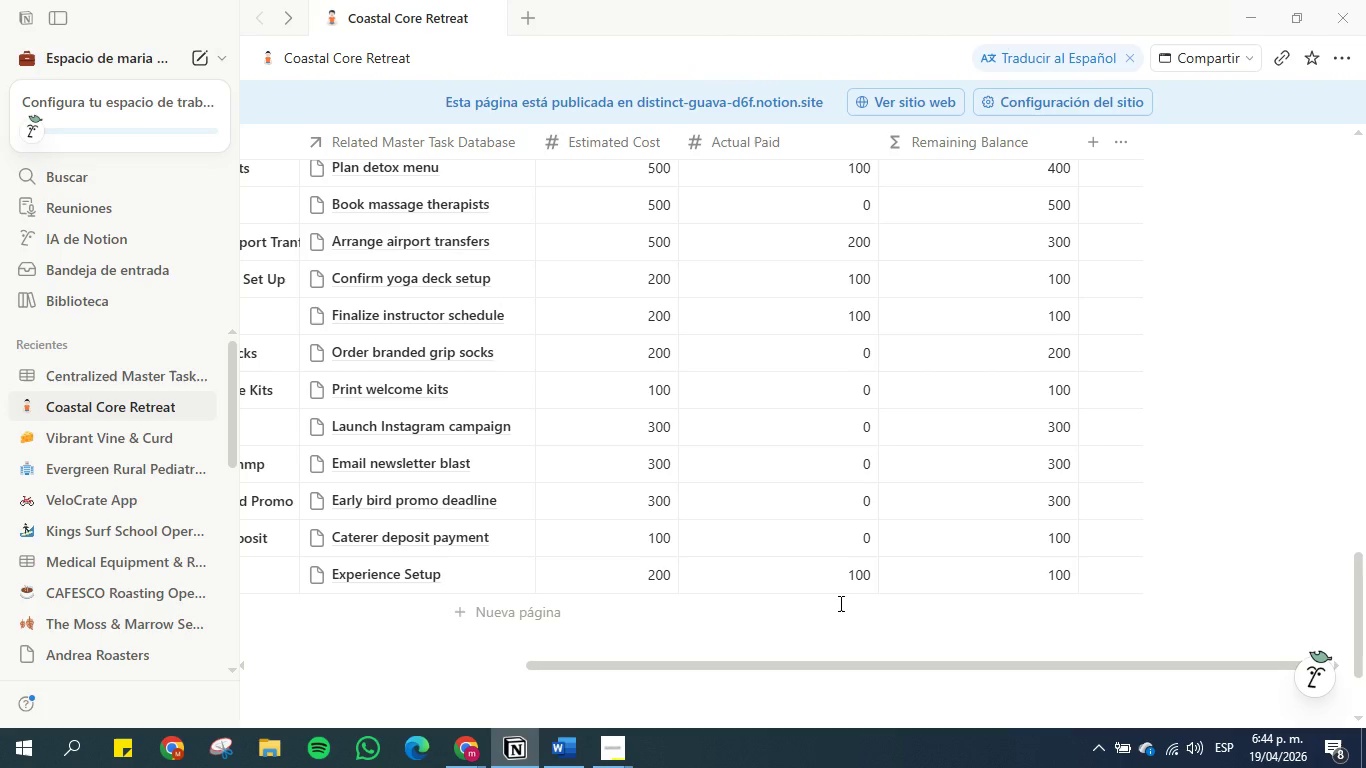 
wait(34.87)
 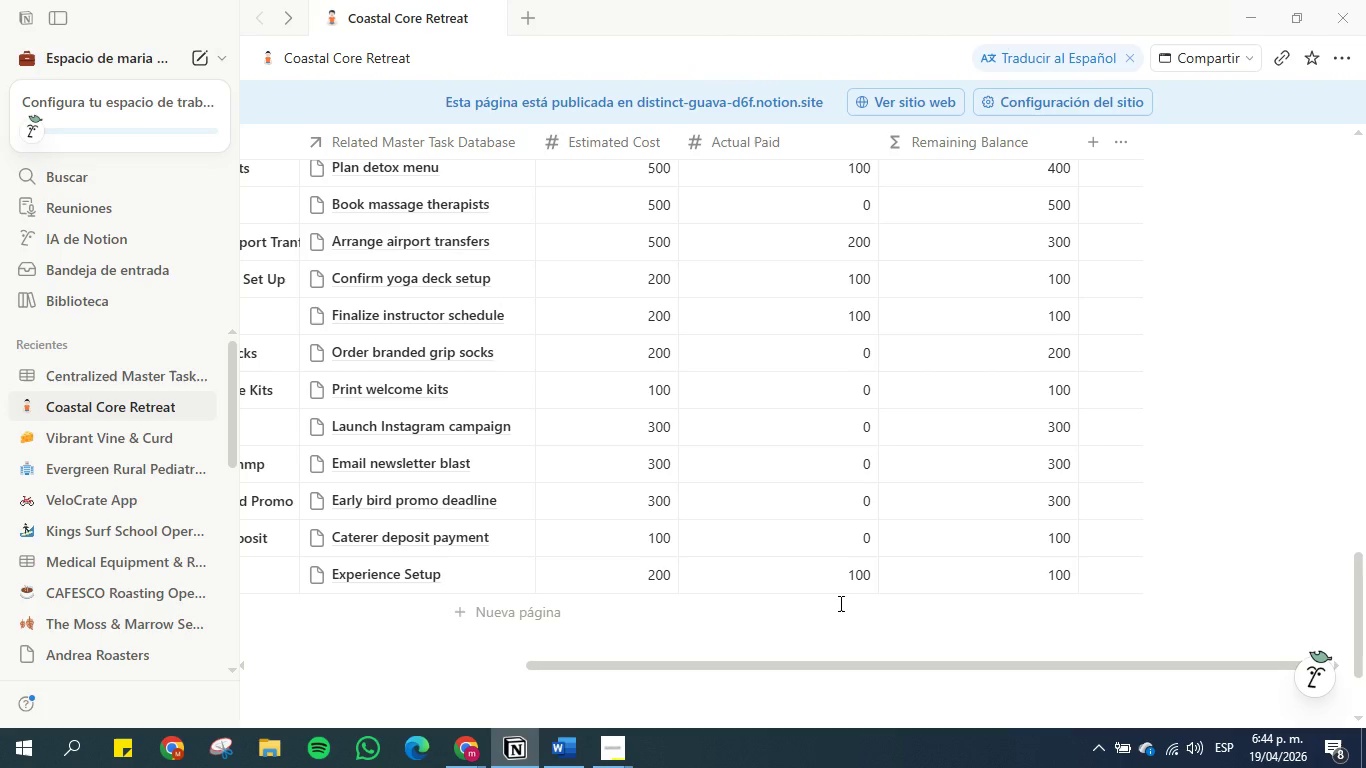 
scroll: coordinate [662, 459], scroll_direction: down, amount: 2.0
 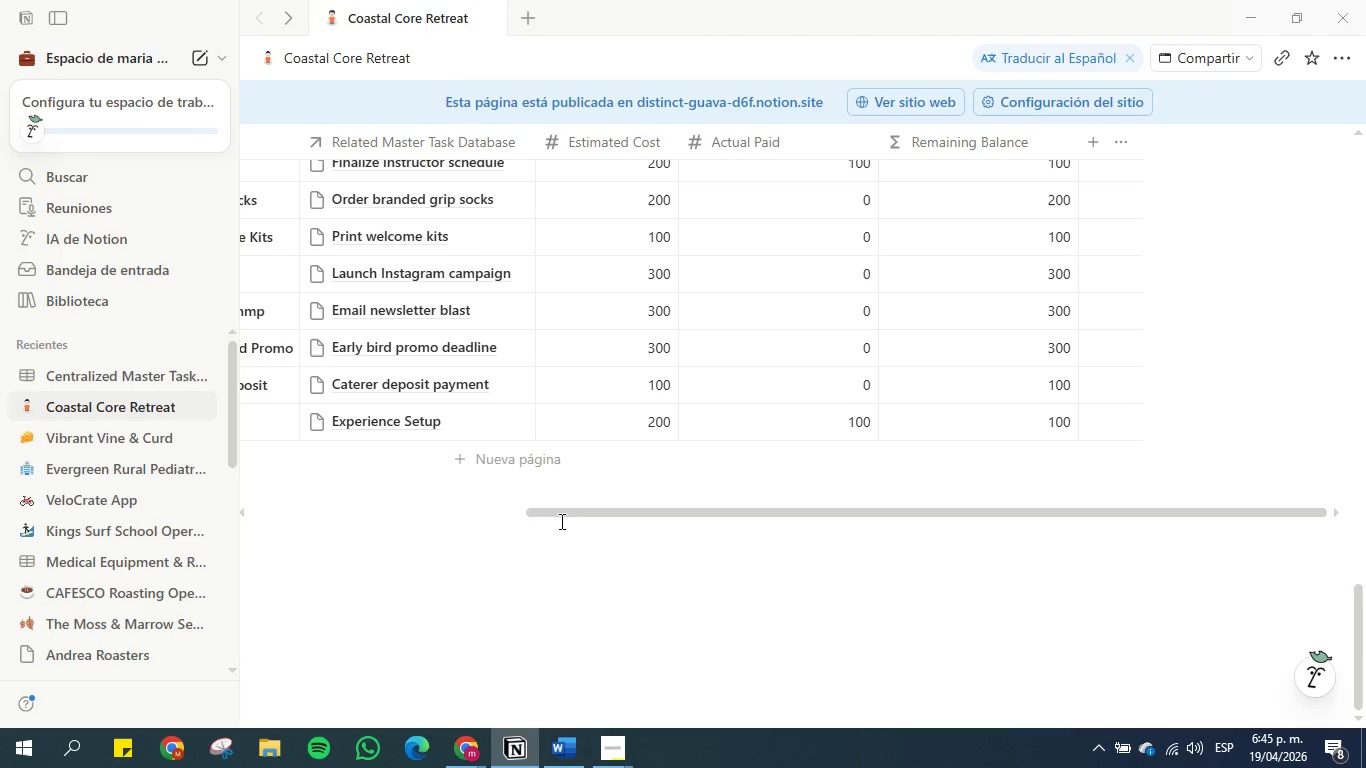 
left_click_drag(start_coordinate=[563, 511], to_coordinate=[254, 504])
 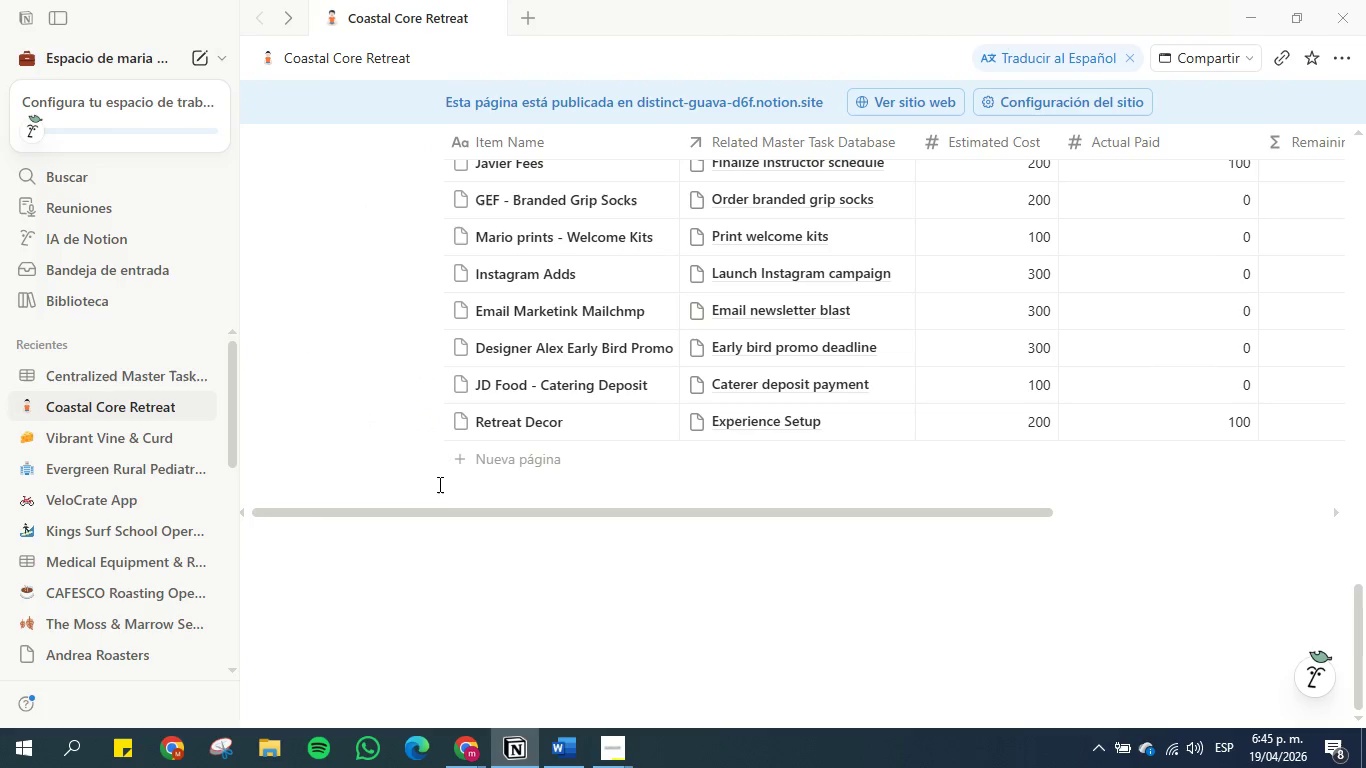 
left_click_drag(start_coordinate=[445, 513], to_coordinate=[1006, 490])
 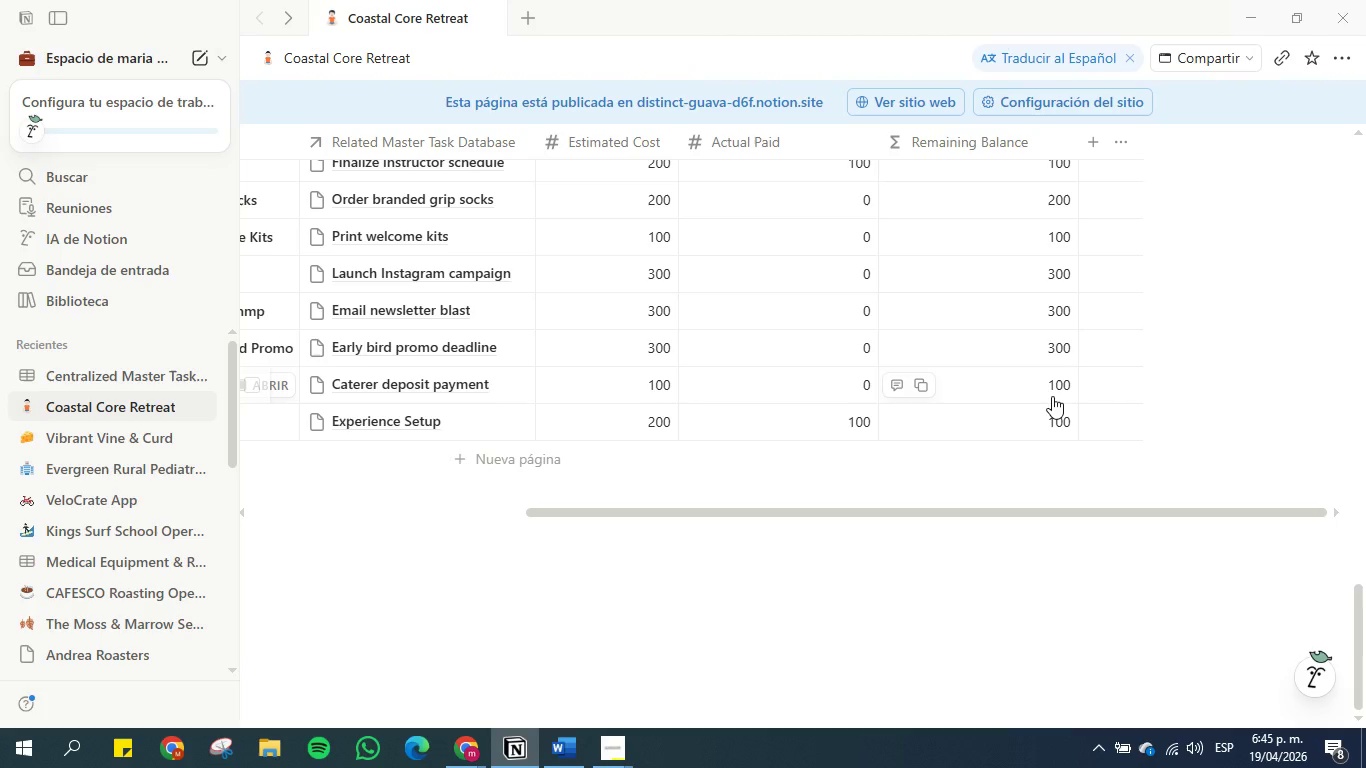 
wait(20.83)
 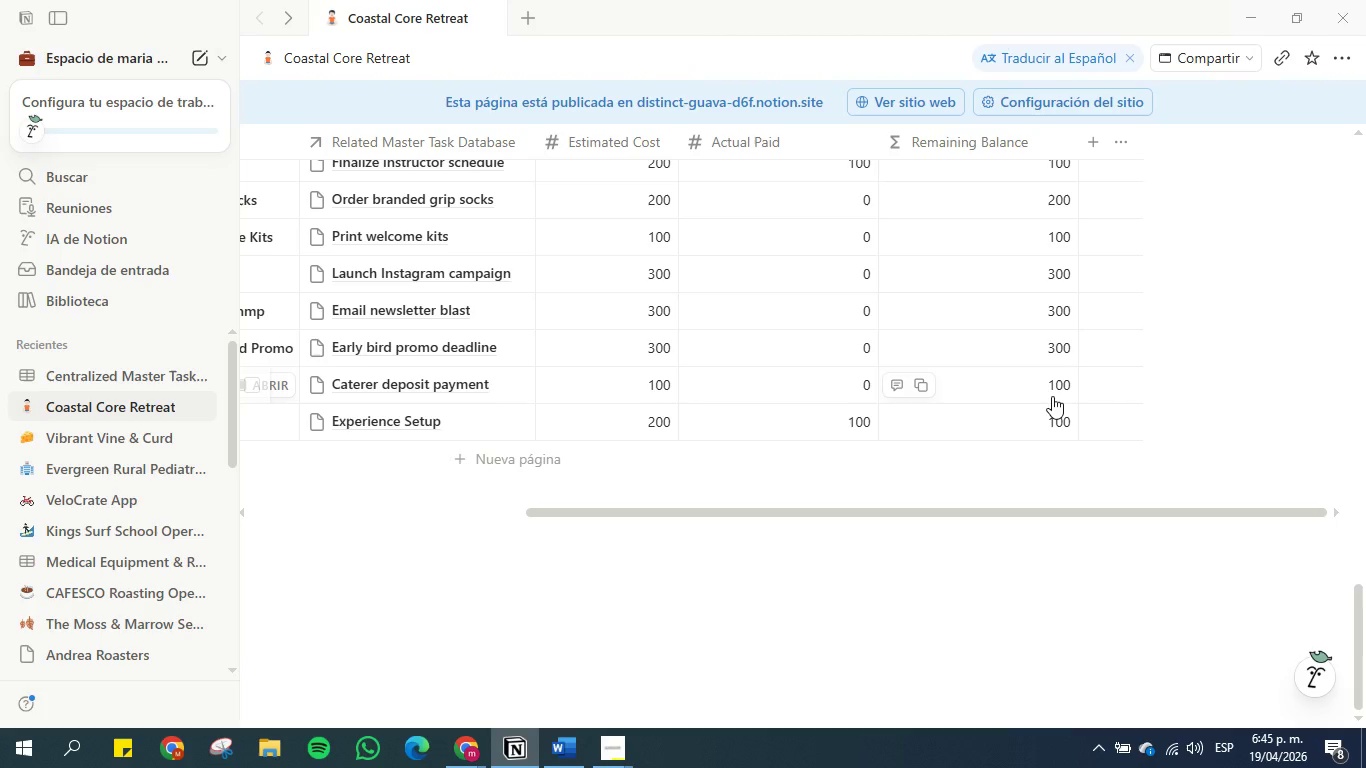 
scroll: coordinate [455, 353], scroll_direction: up, amount: 5.0
 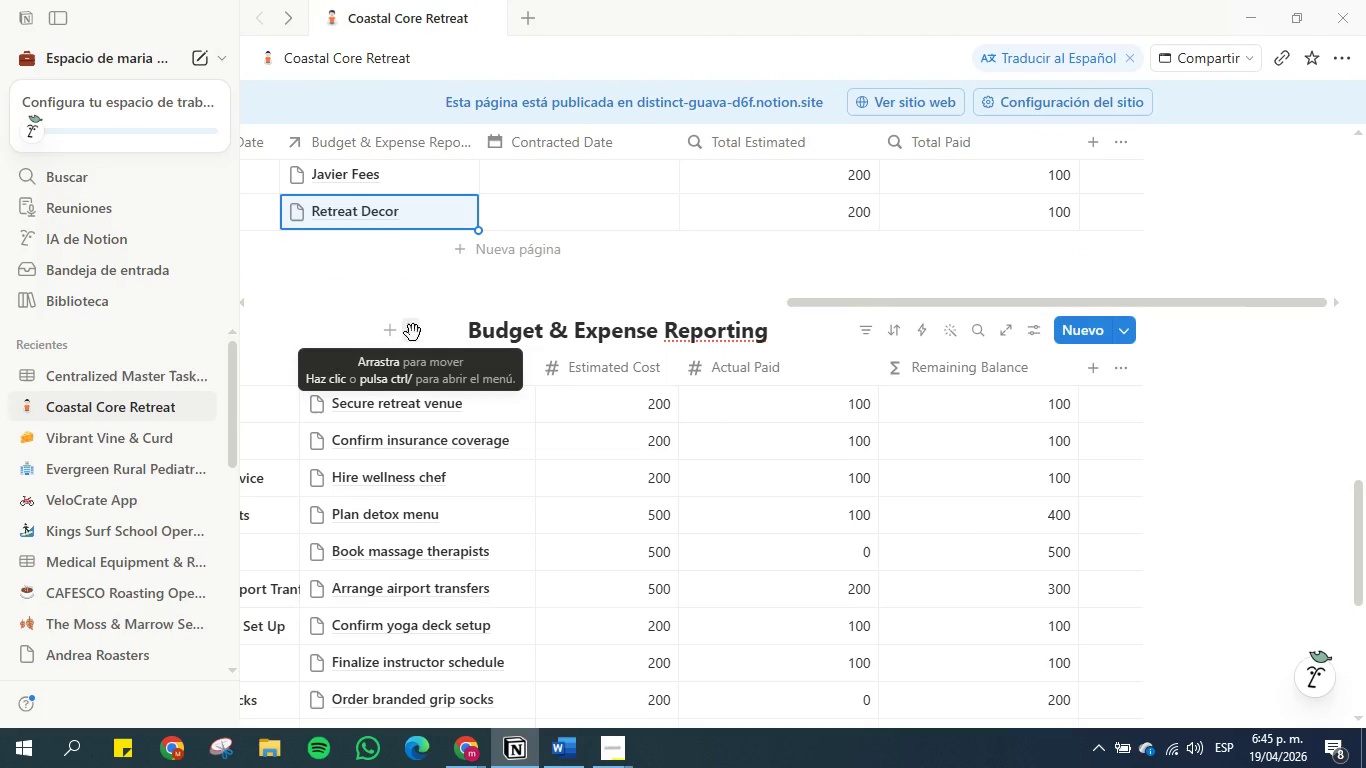 
wait(10.29)
 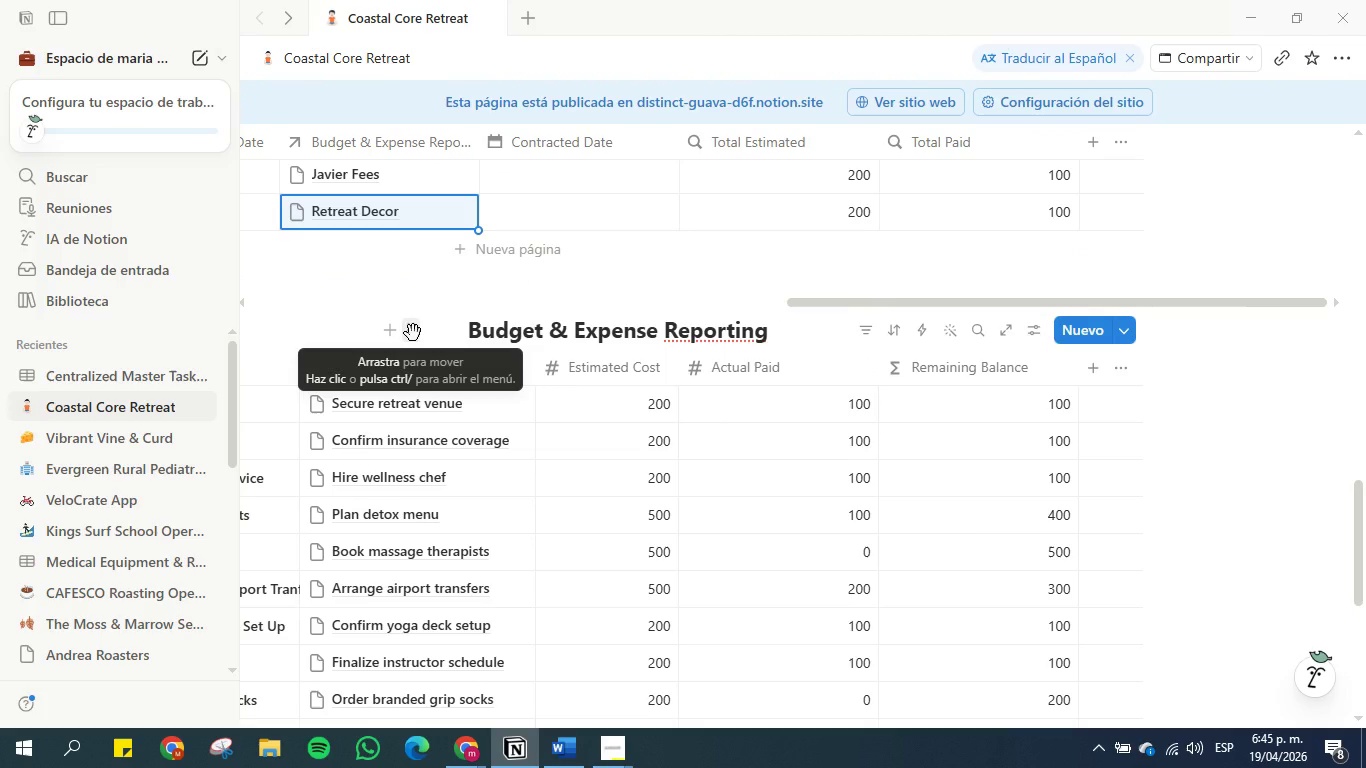 
left_click([413, 333])
 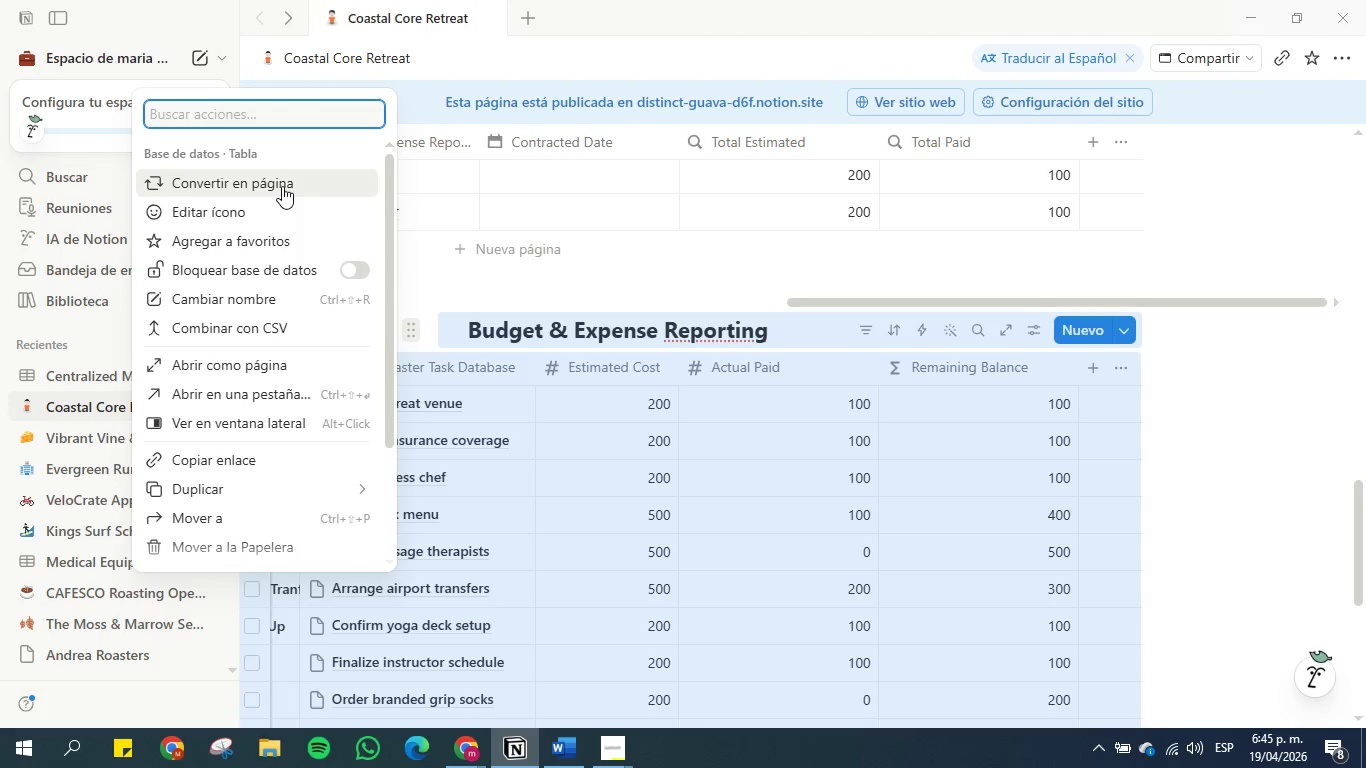 
wait(11.48)
 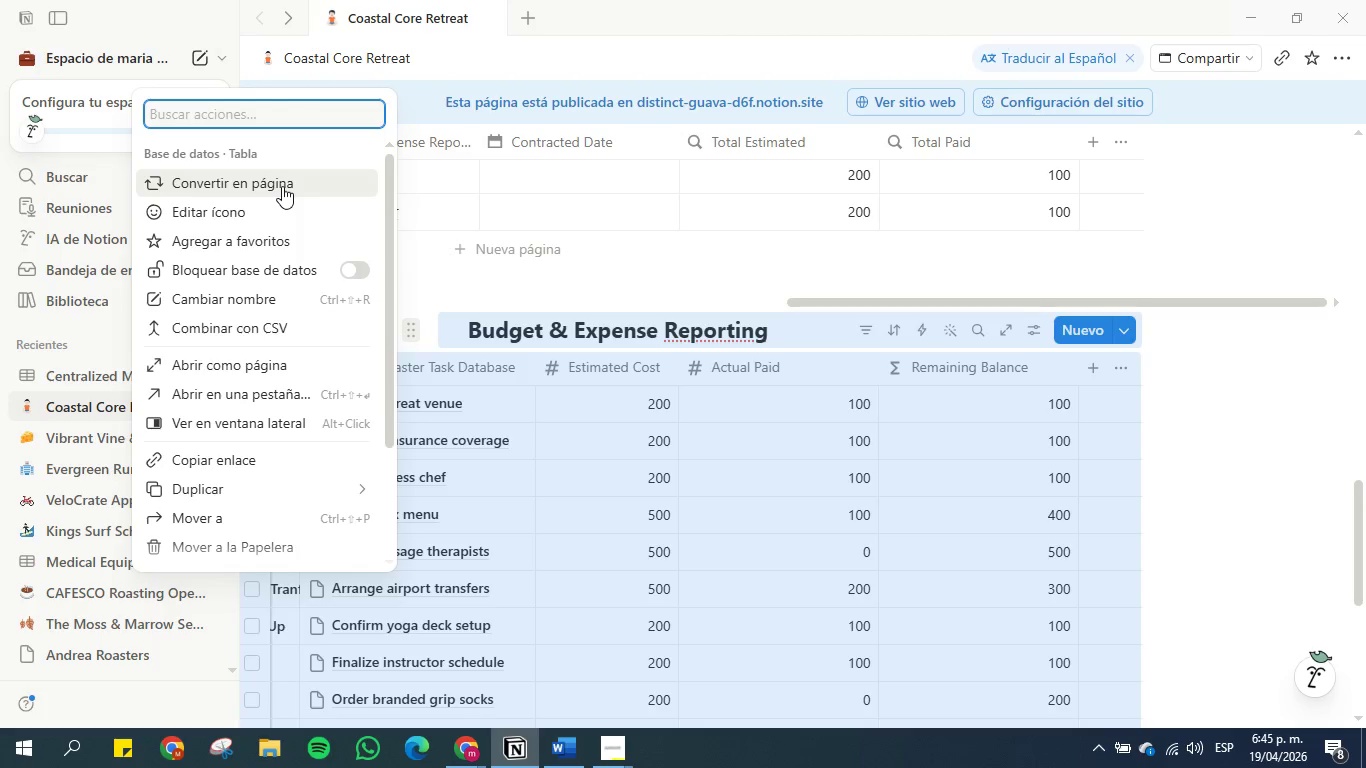 
scroll: coordinate [262, 473], scroll_direction: down, amount: 4.0
 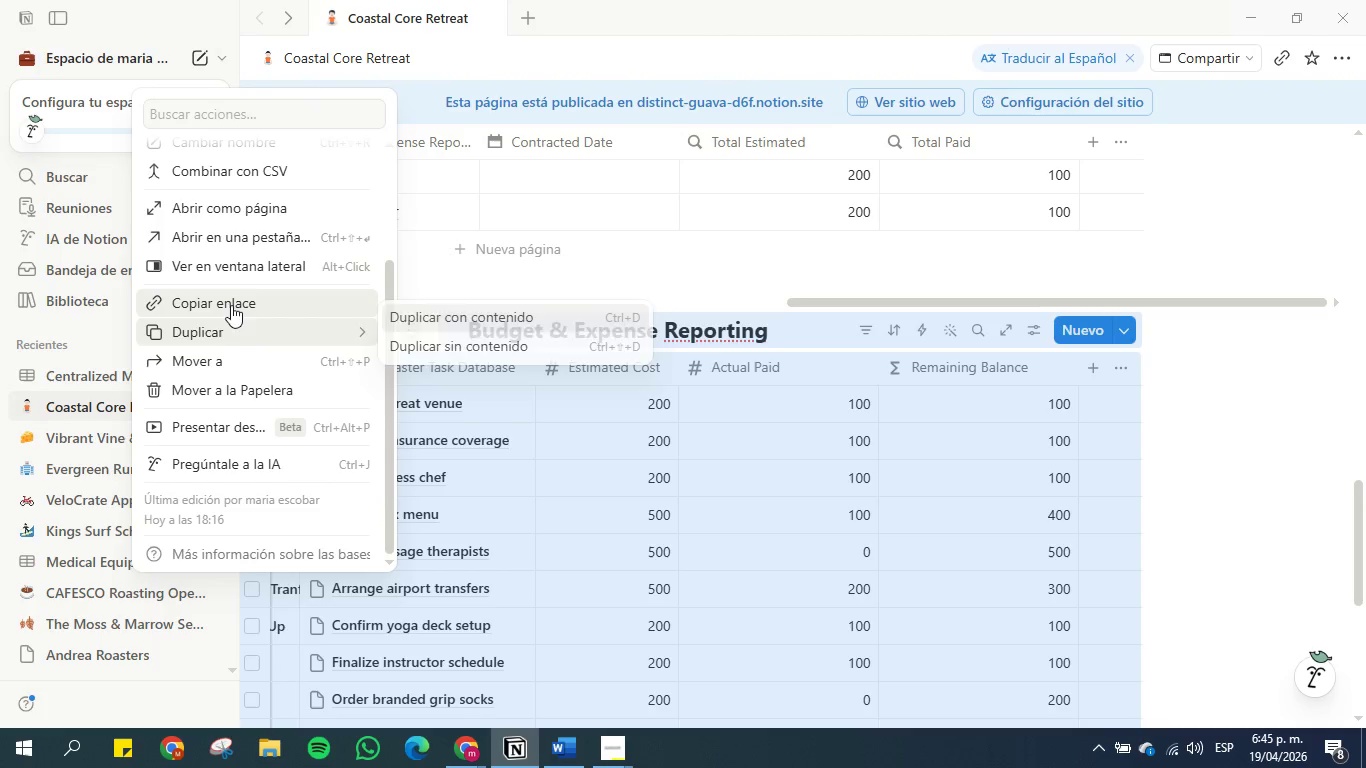 
scroll: coordinate [242, 180], scroll_direction: up, amount: 3.0
 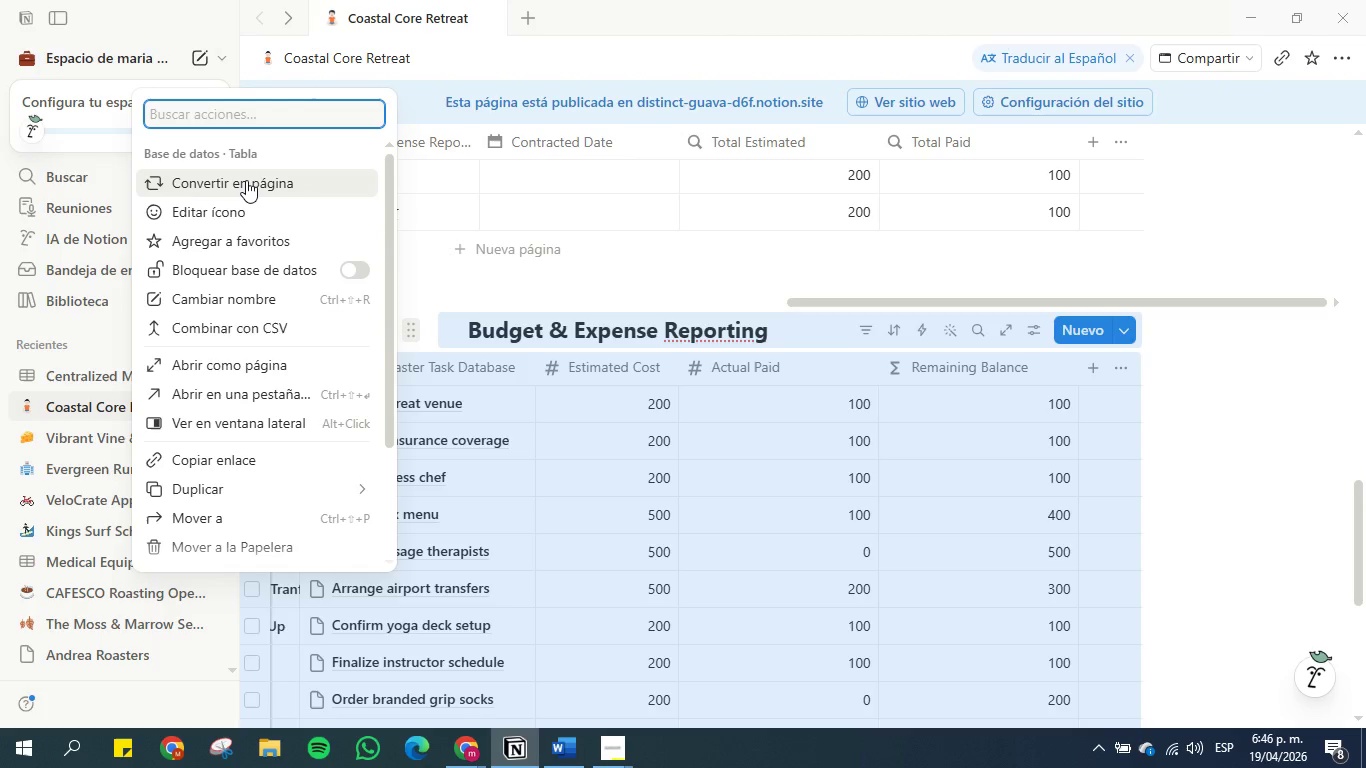 
wait(5.25)
 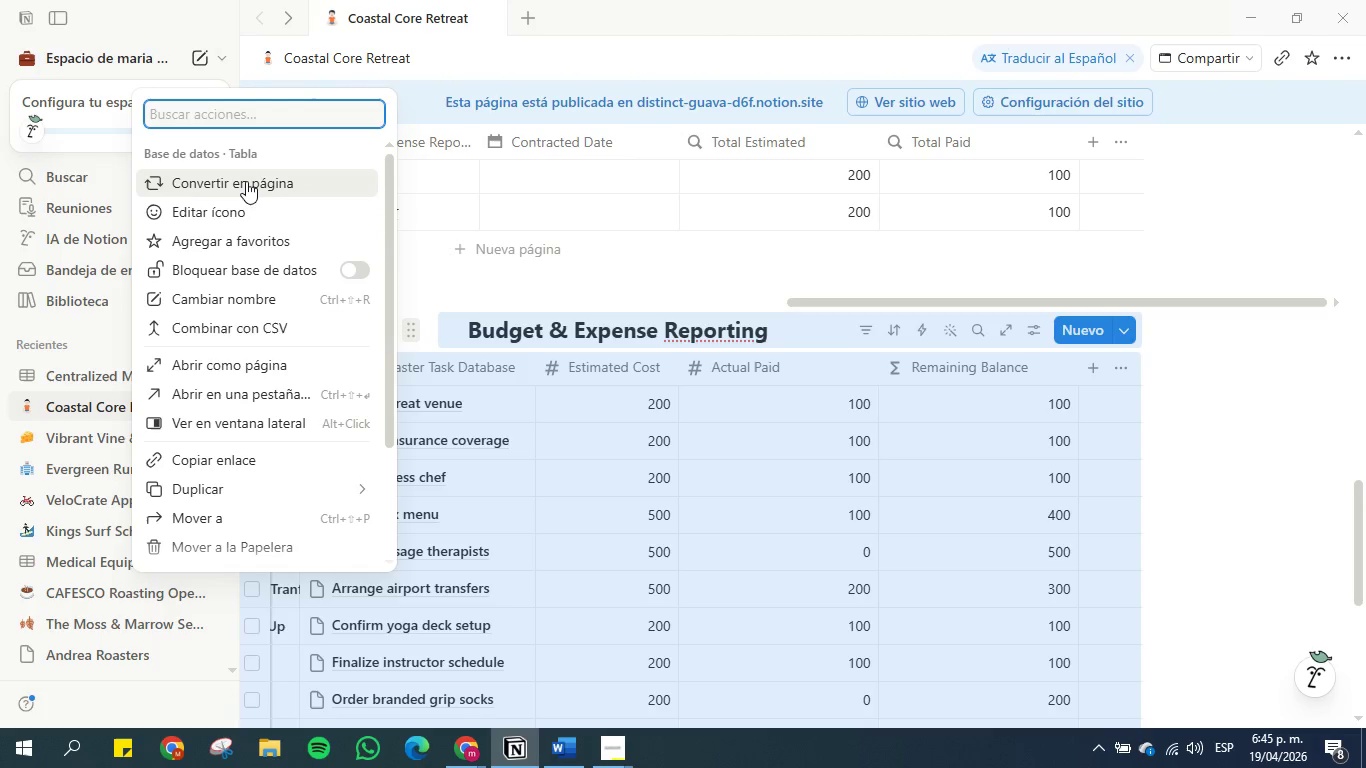 
left_click([246, 180])
 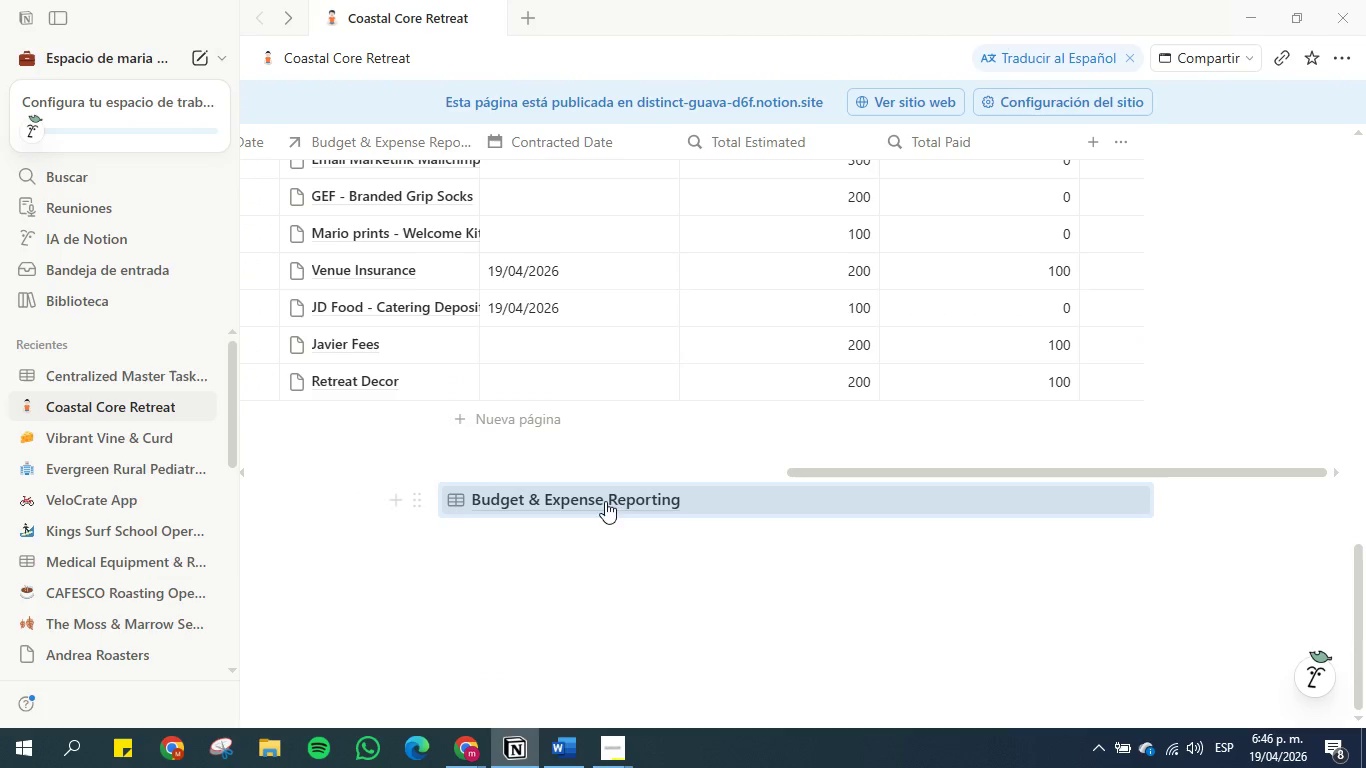 
scroll: coordinate [604, 516], scroll_direction: up, amount: 1.0
 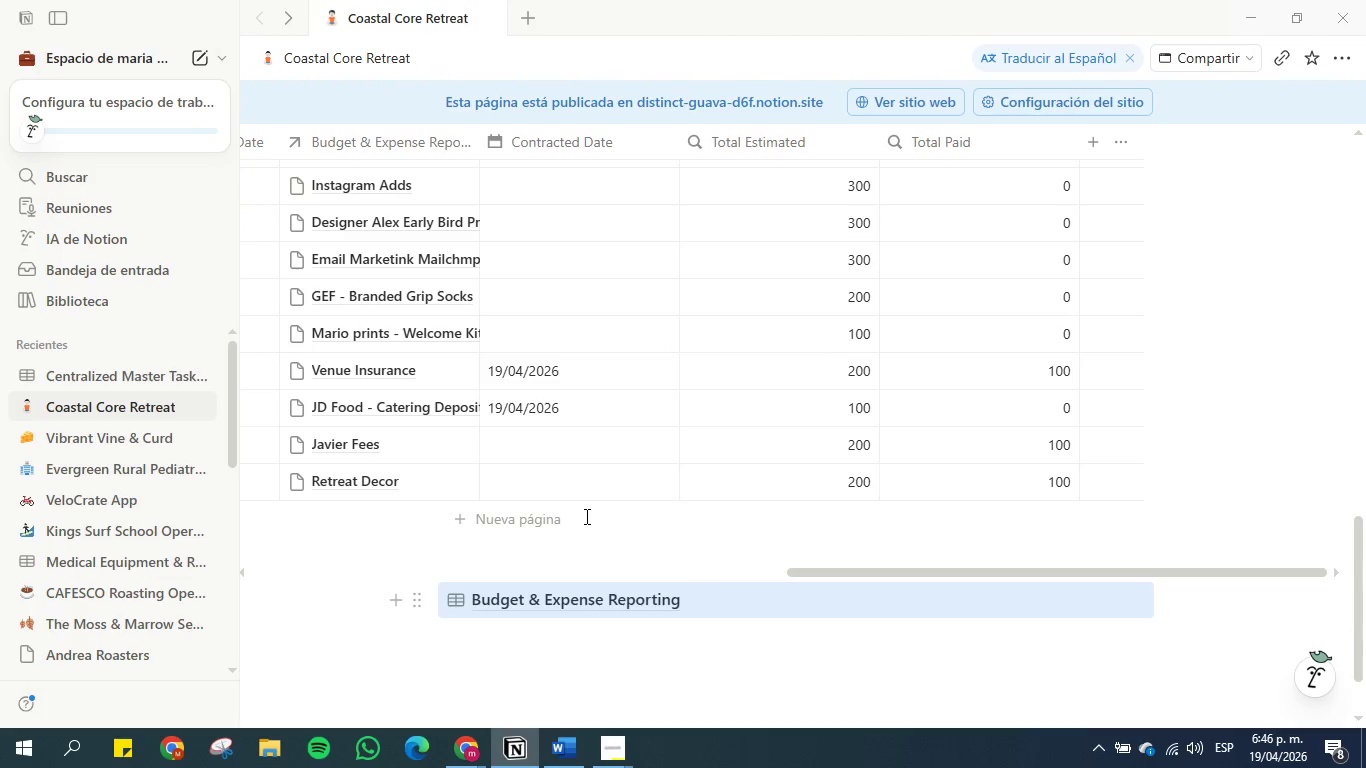 
key(Control+Z)
 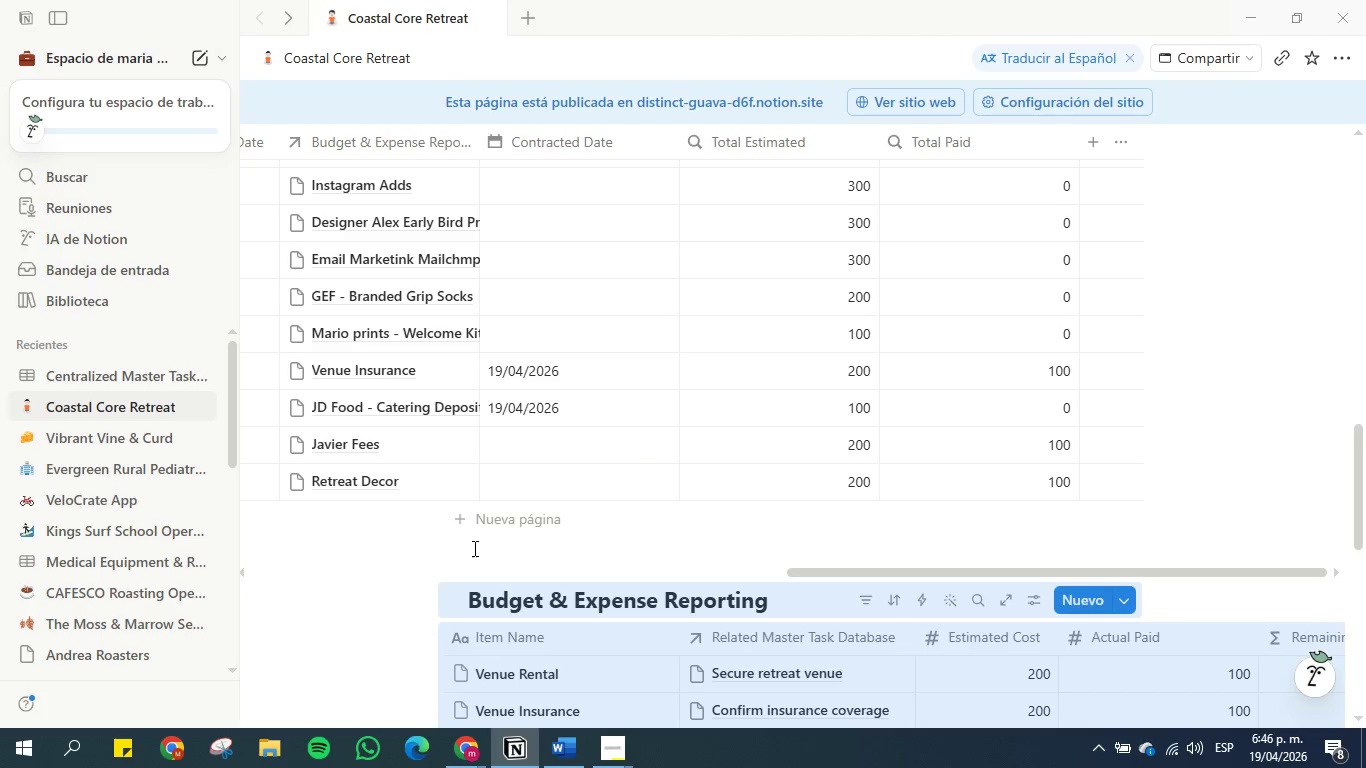 
scroll: coordinate [439, 476], scroll_direction: down, amount: 3.0
 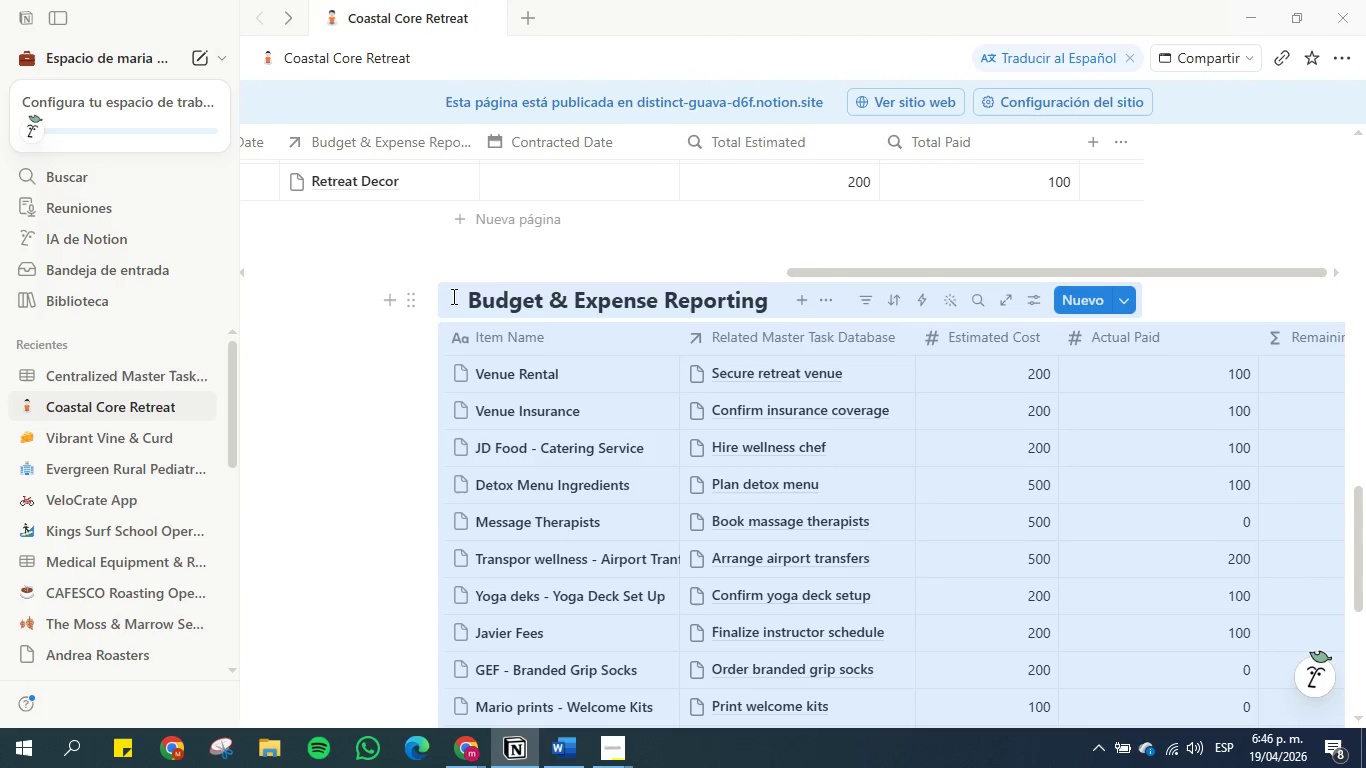 
mouse_move([423, 315])
 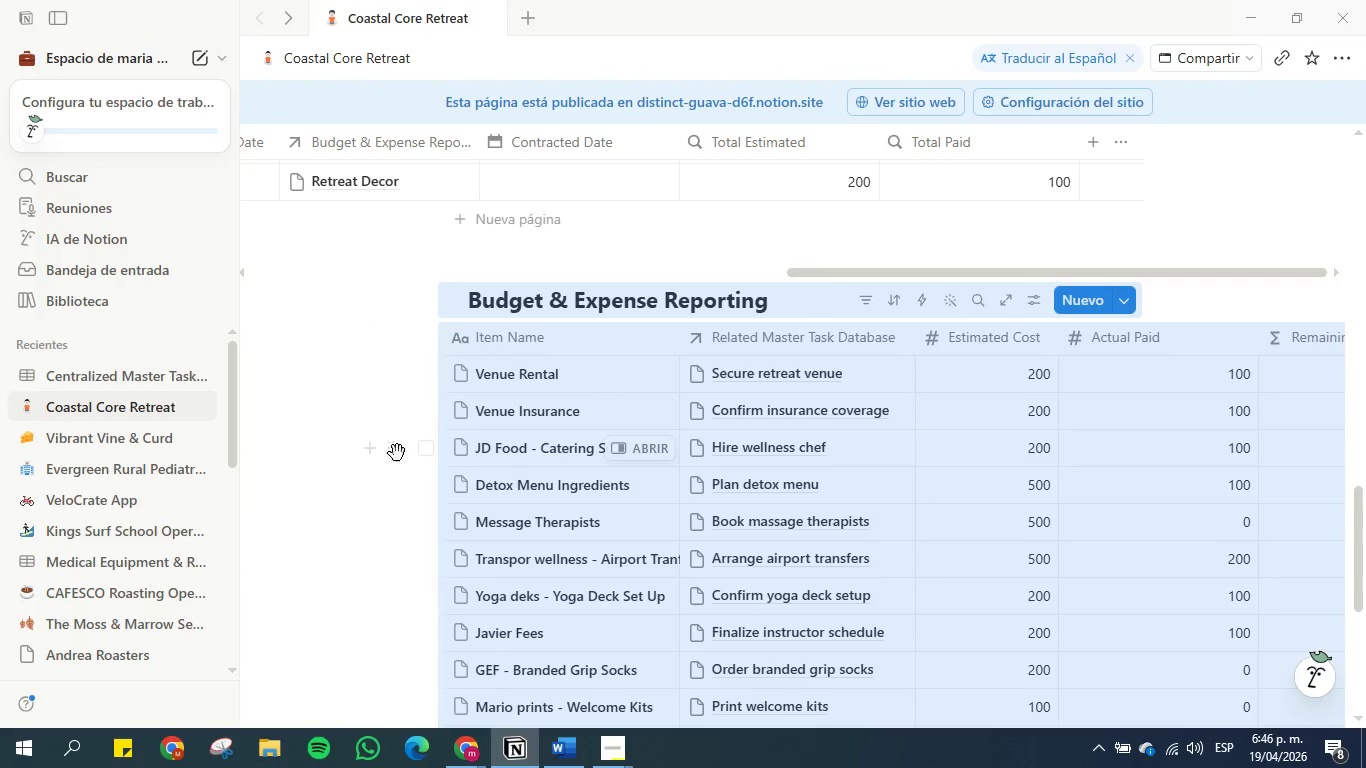 
left_click([397, 453])
 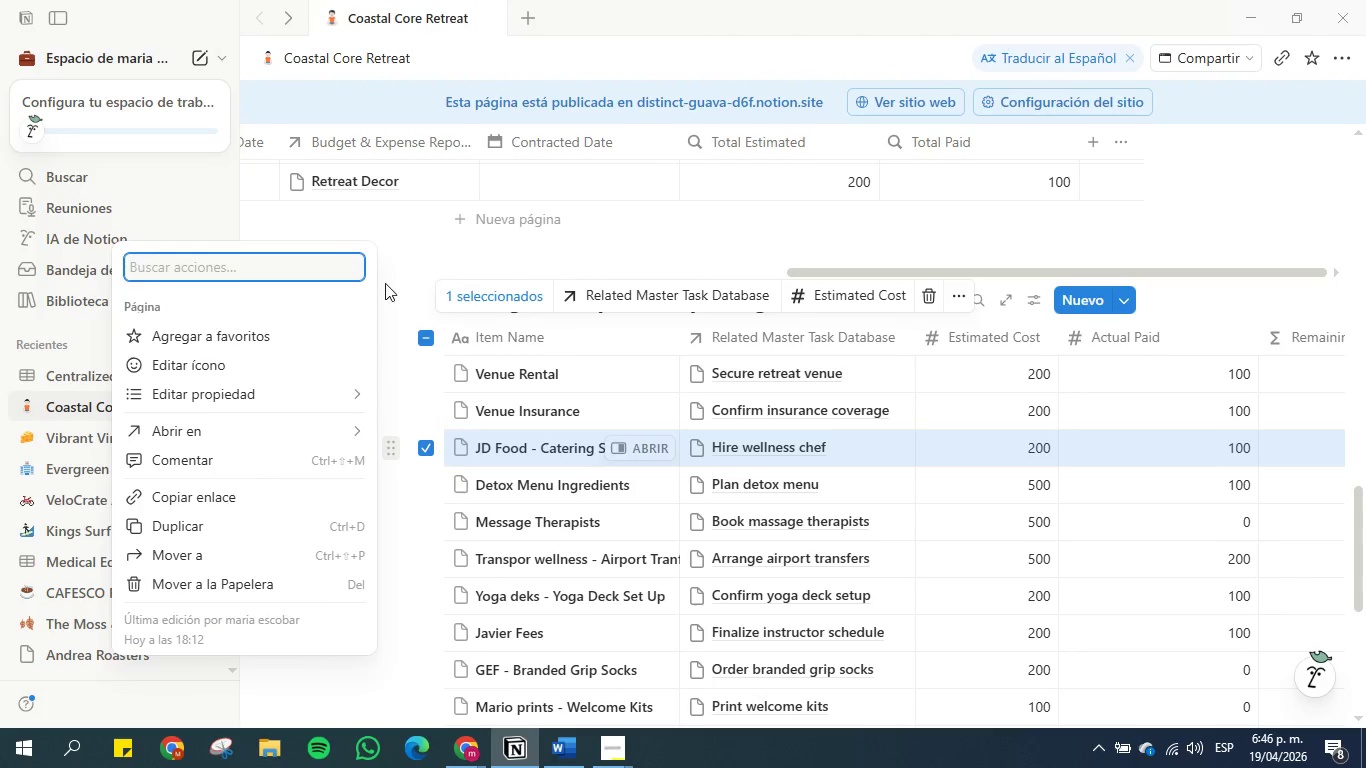 
left_click([393, 273])
 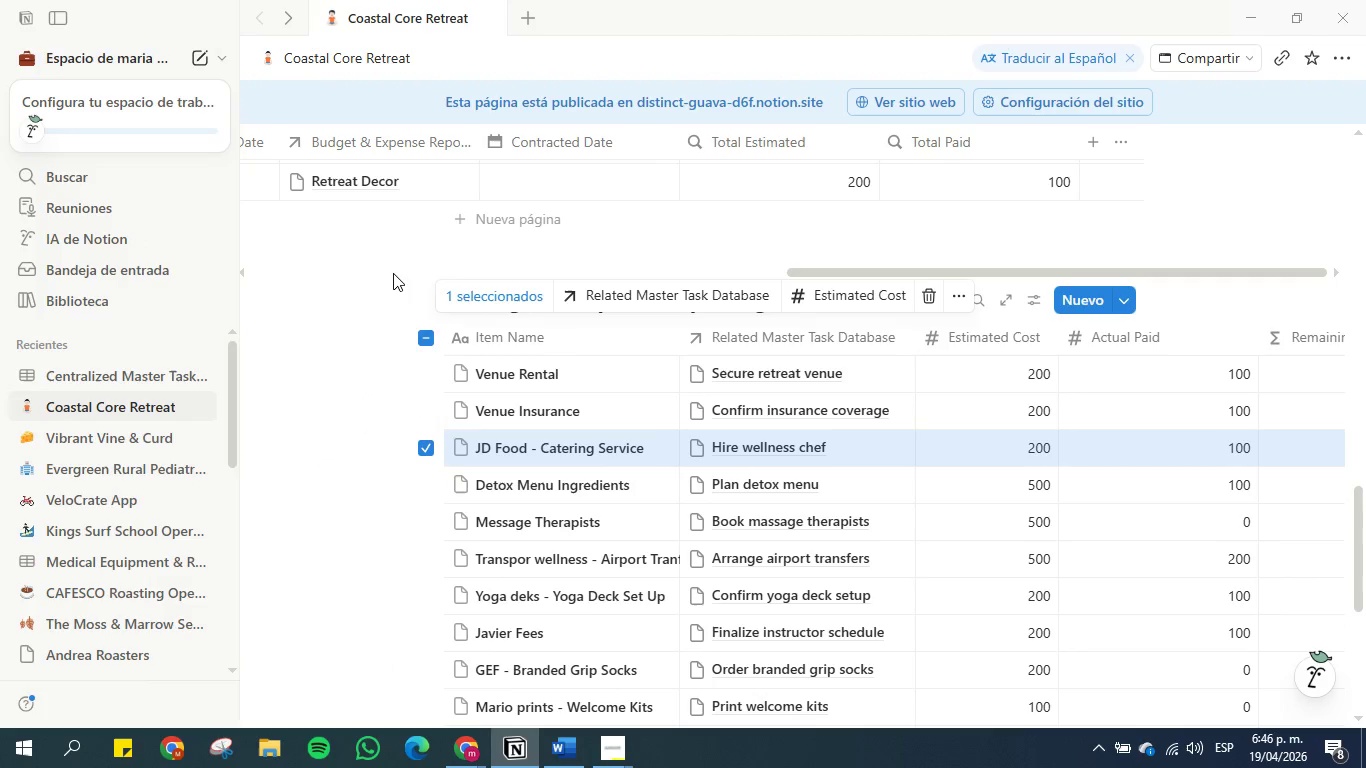 
key(Escape)
 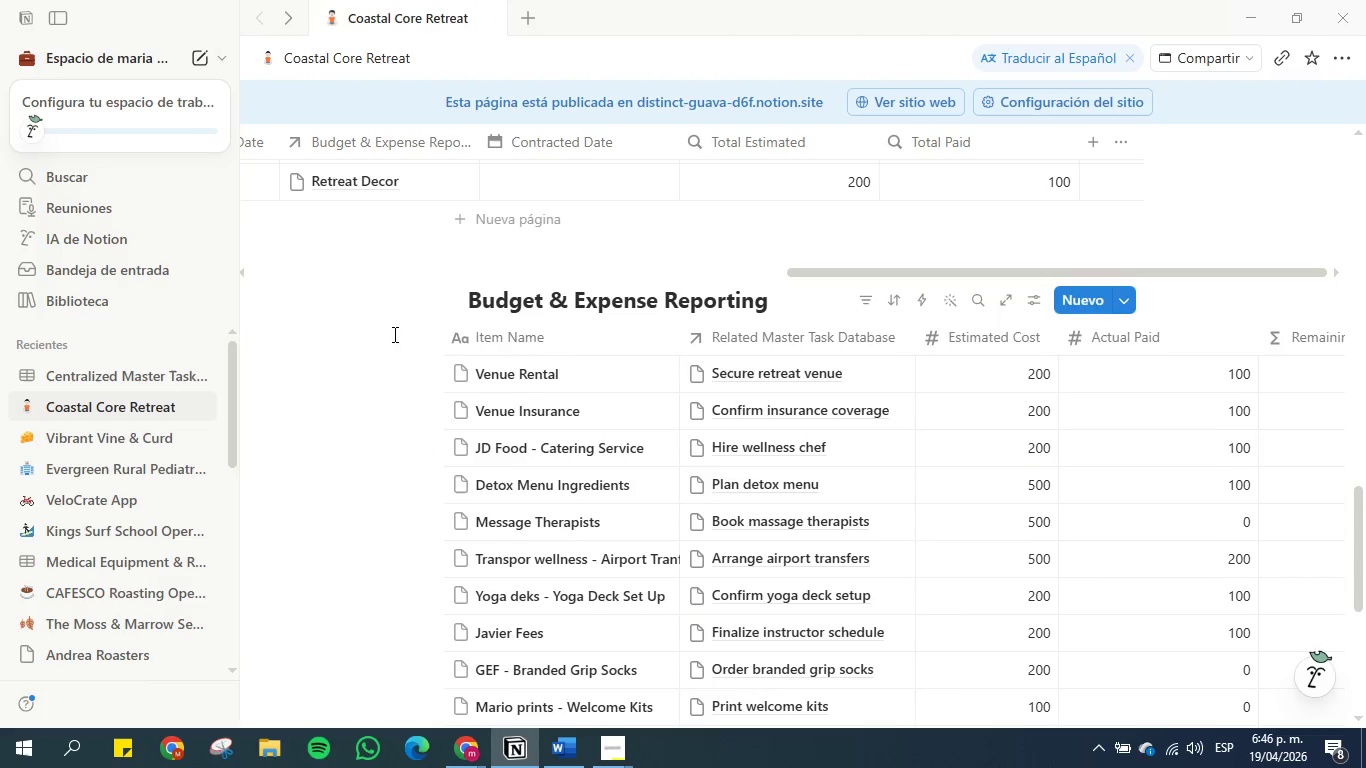 
scroll: coordinate [382, 375], scroll_direction: up, amount: 7.0
 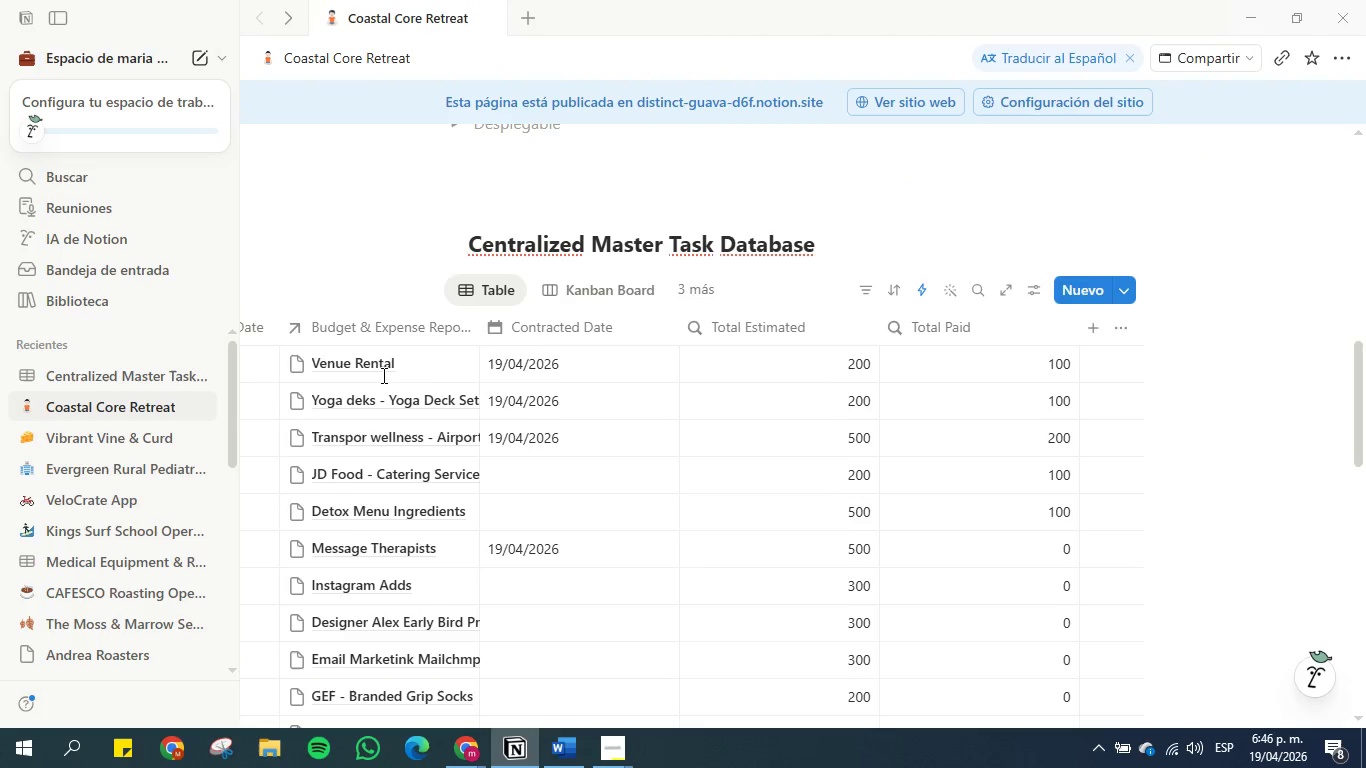 
scroll: coordinate [382, 375], scroll_direction: down, amount: 13.0
 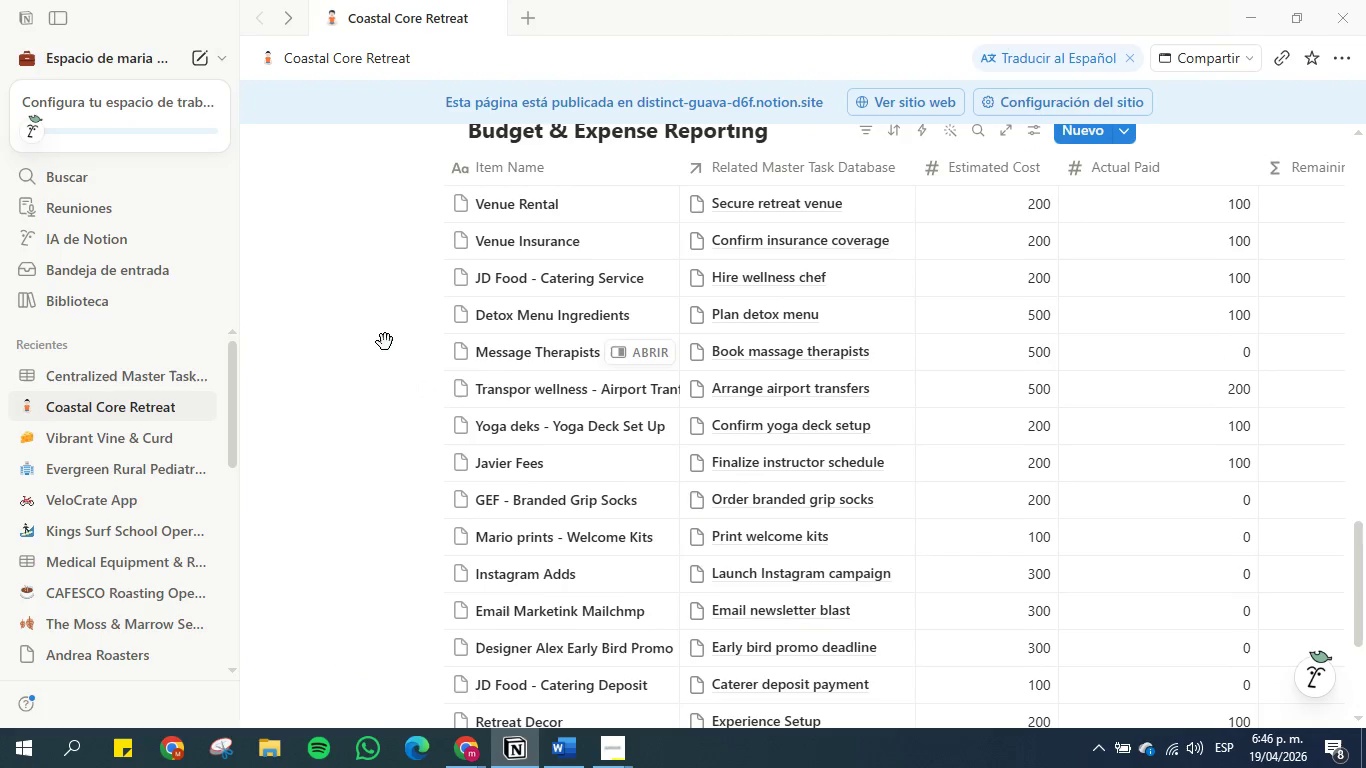 
scroll: coordinate [385, 342], scroll_direction: up, amount: 1.0
 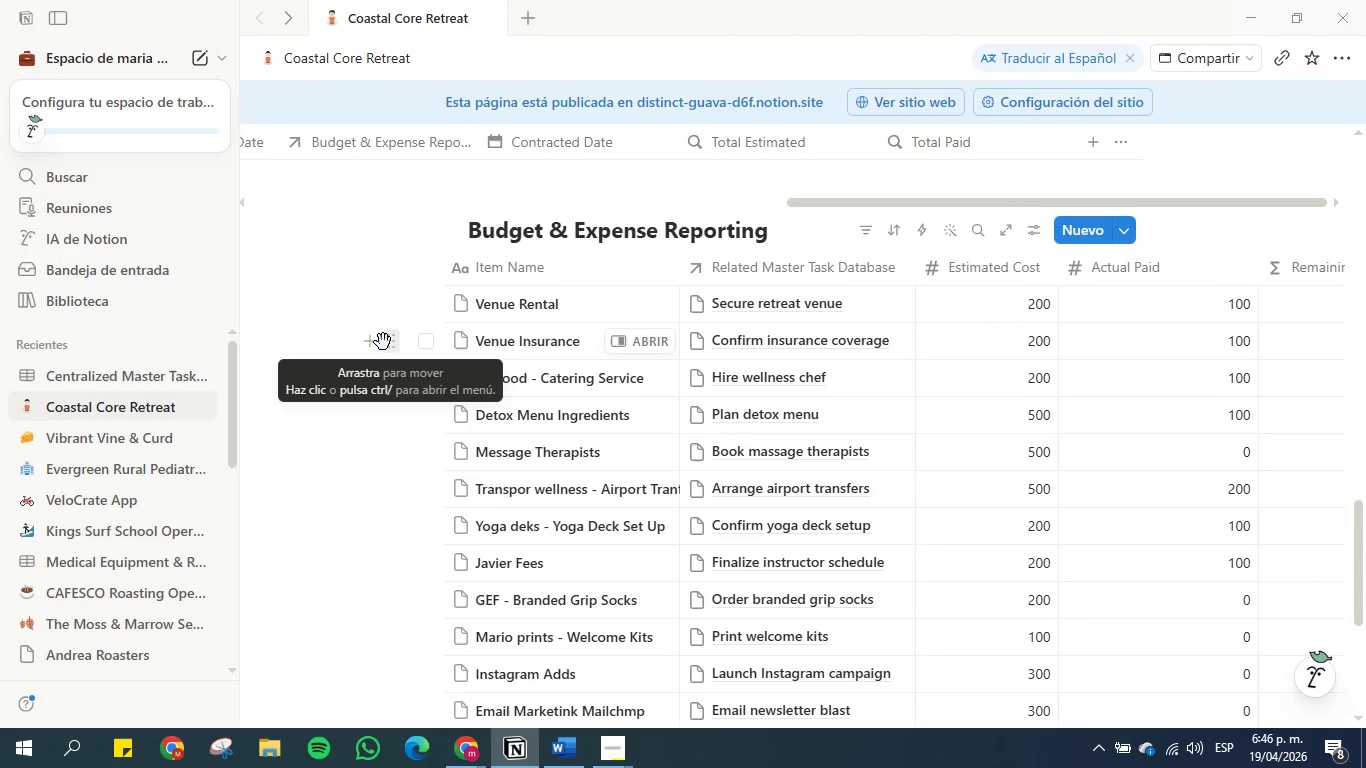 
wait(26.77)
 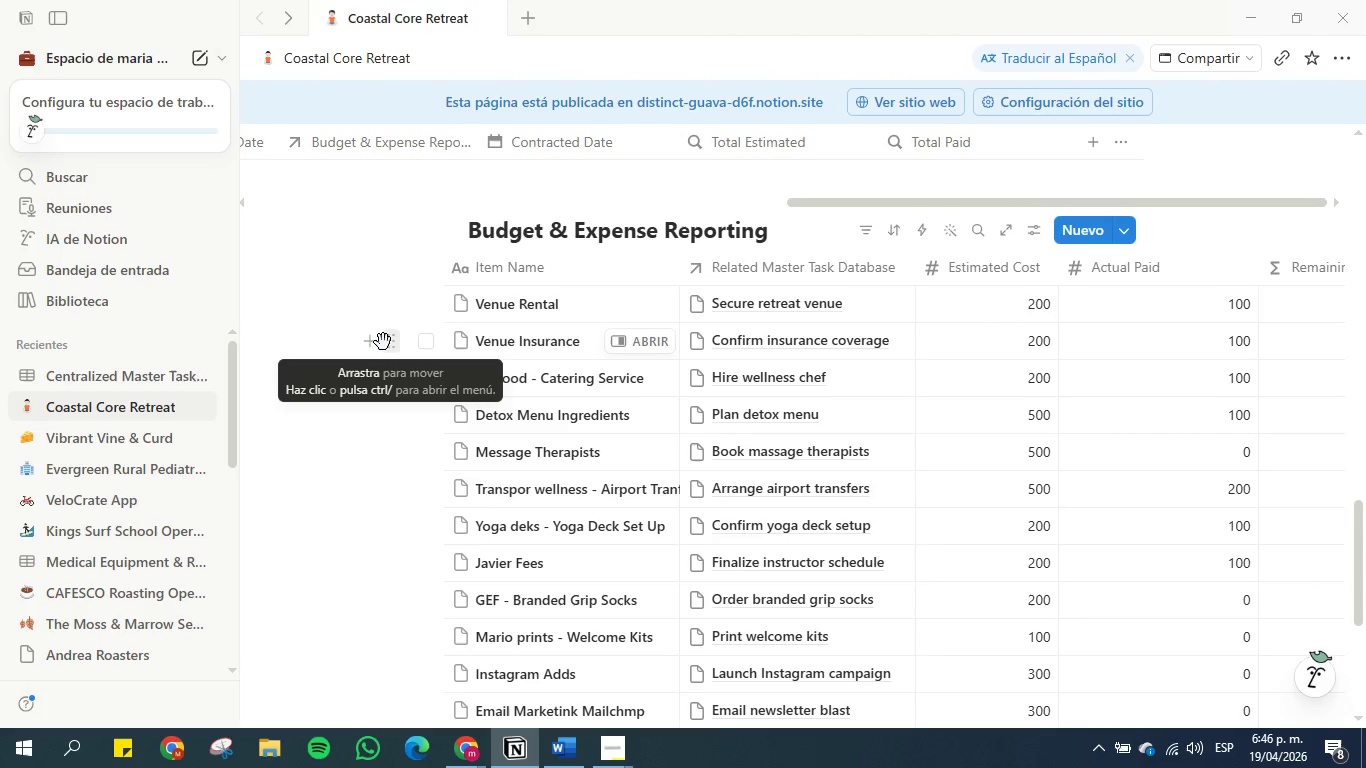 
scroll: coordinate [1103, 309], scroll_direction: up, amount: 1.0
 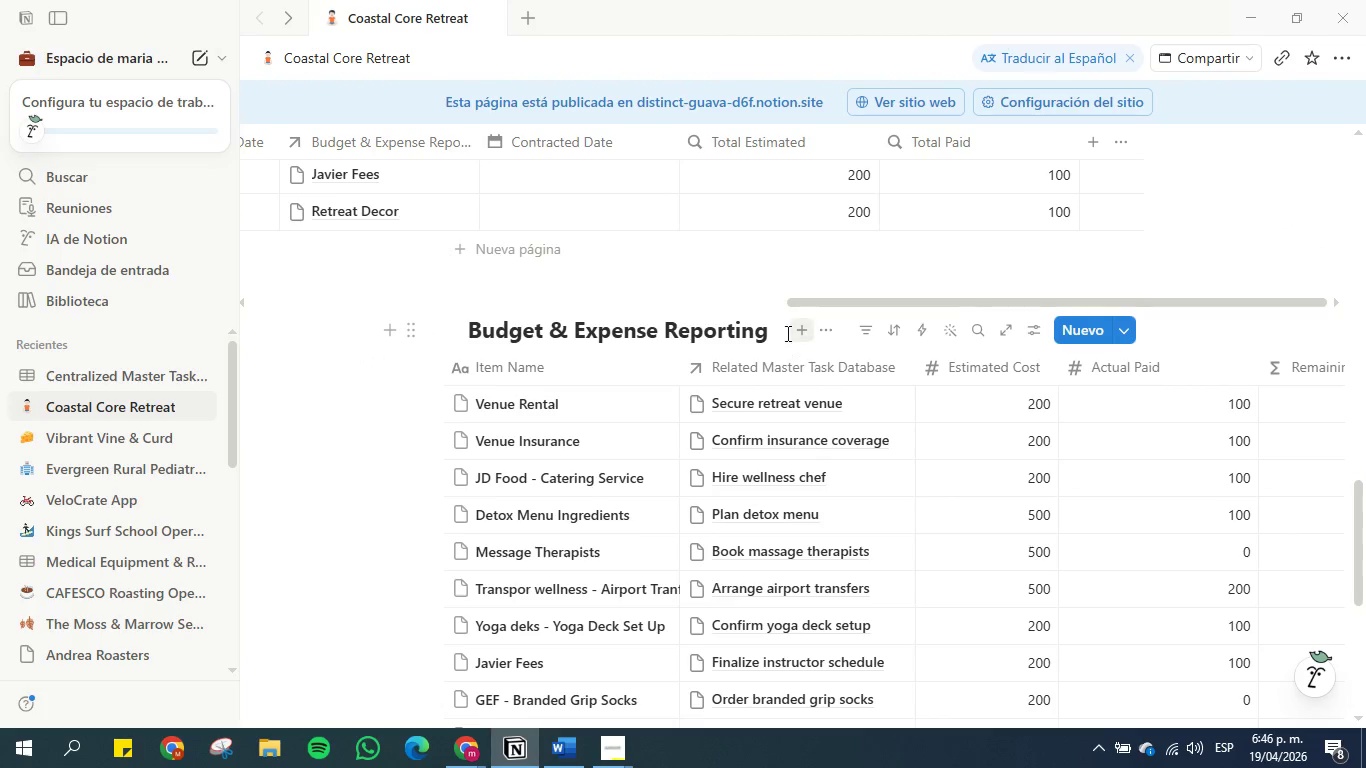 
left_click([833, 335])
 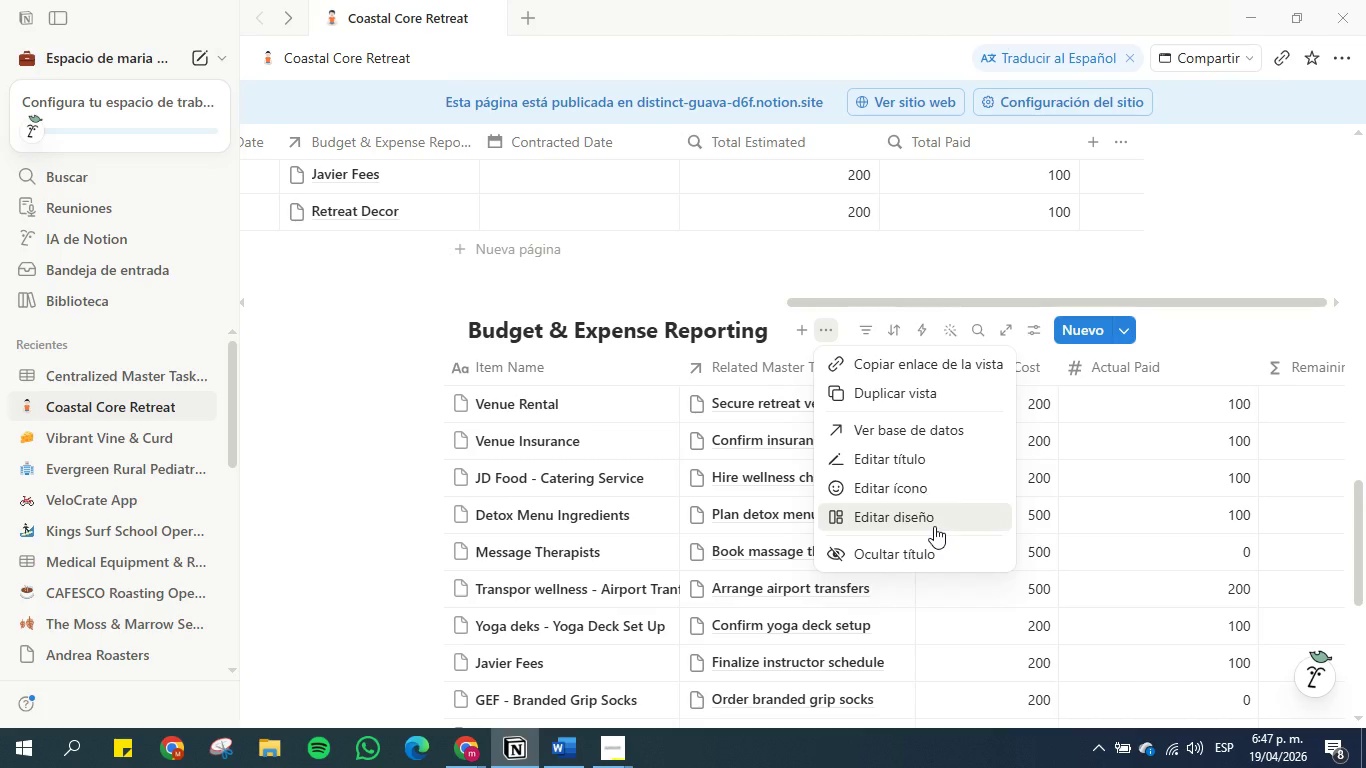 
wait(16.34)
 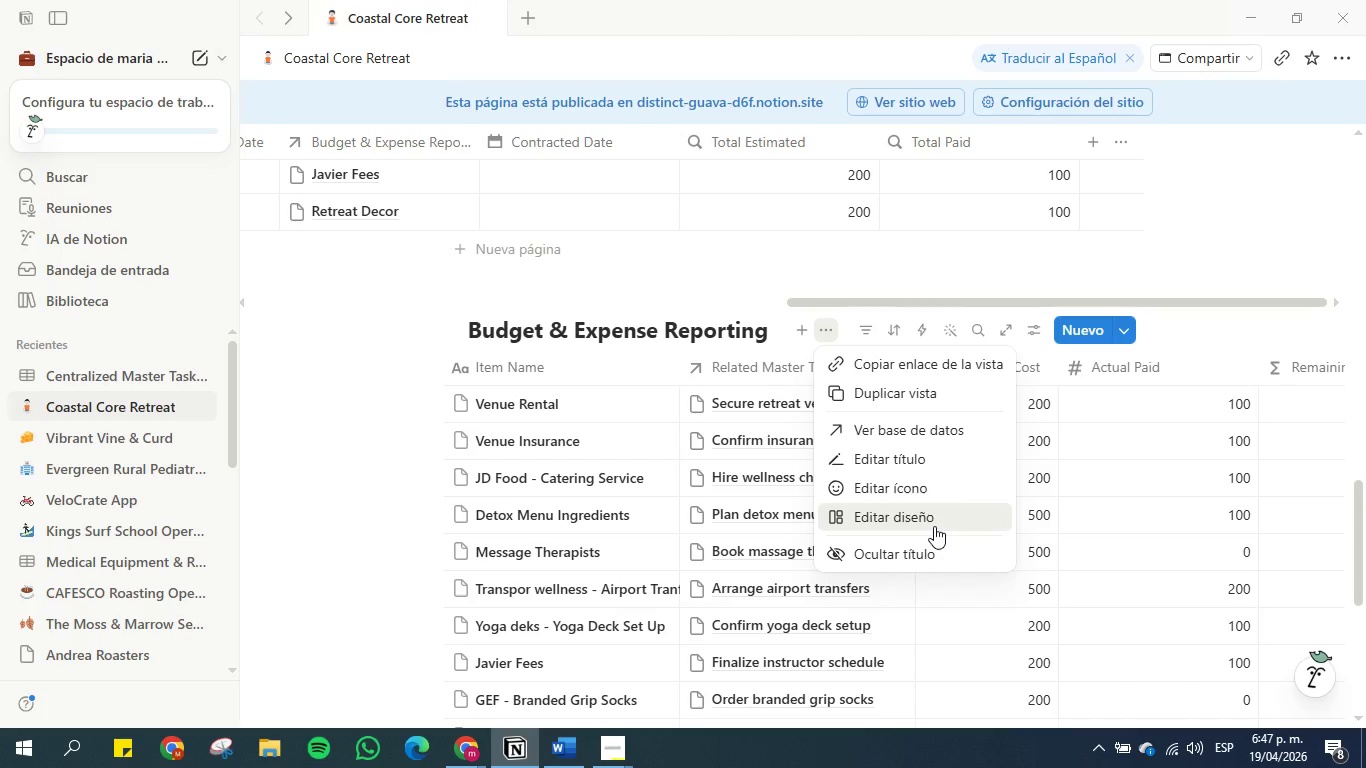 
left_click([934, 526])
 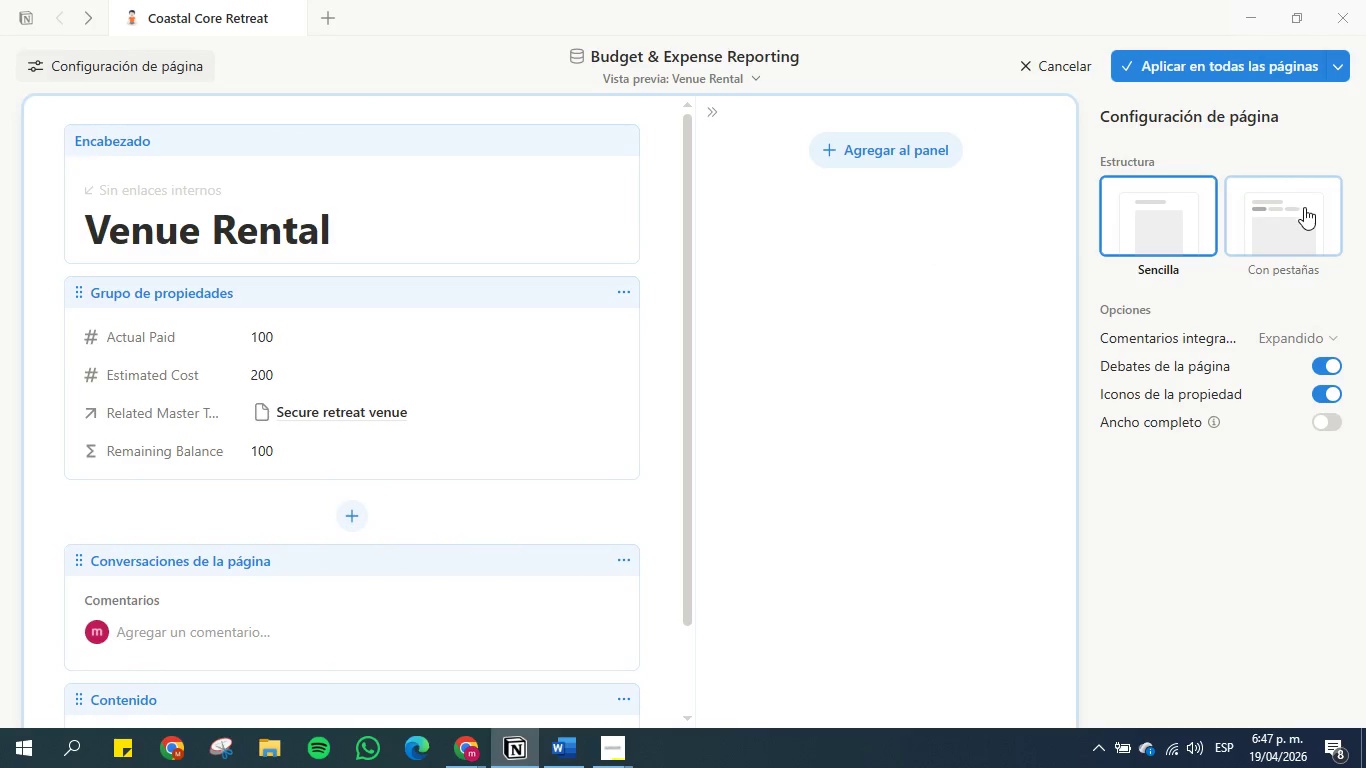 
wait(8.83)
 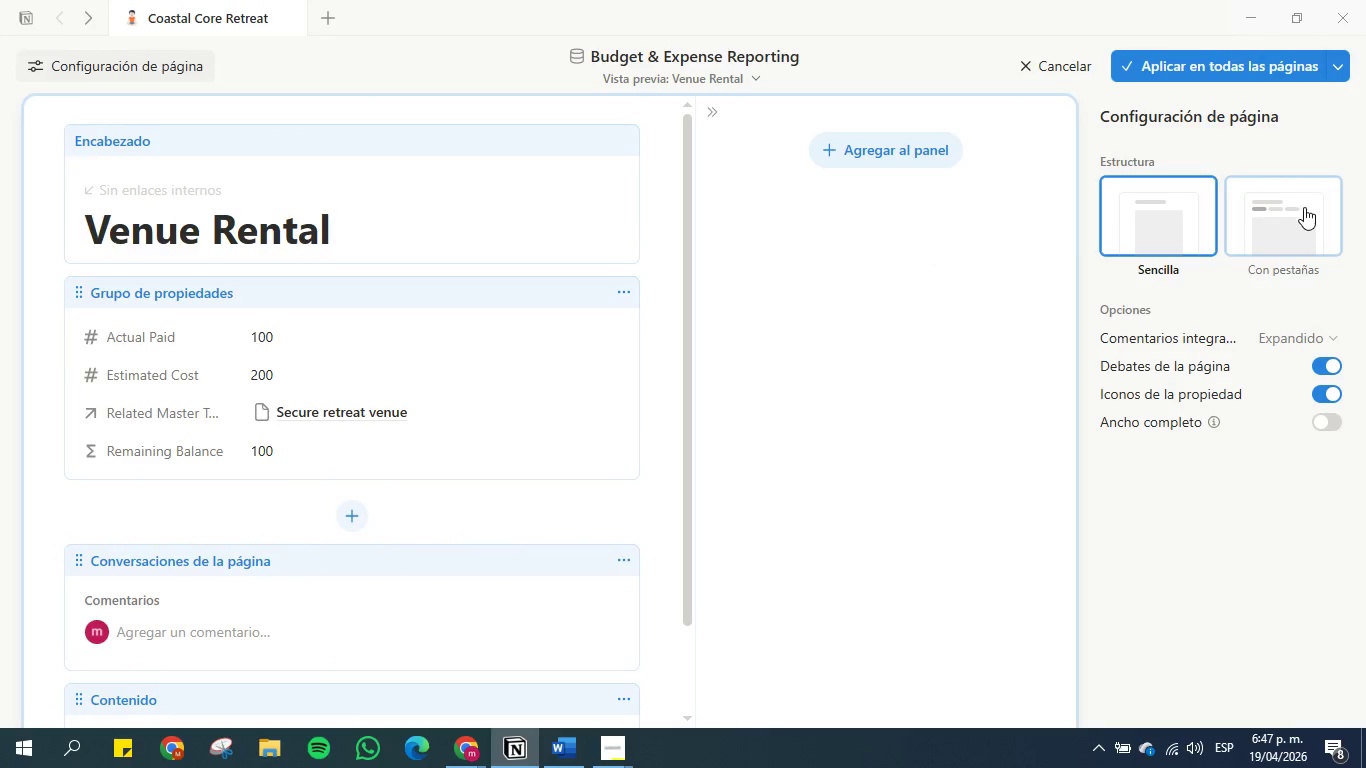 
scroll: coordinate [342, 400], scroll_direction: down, amount: 4.0
 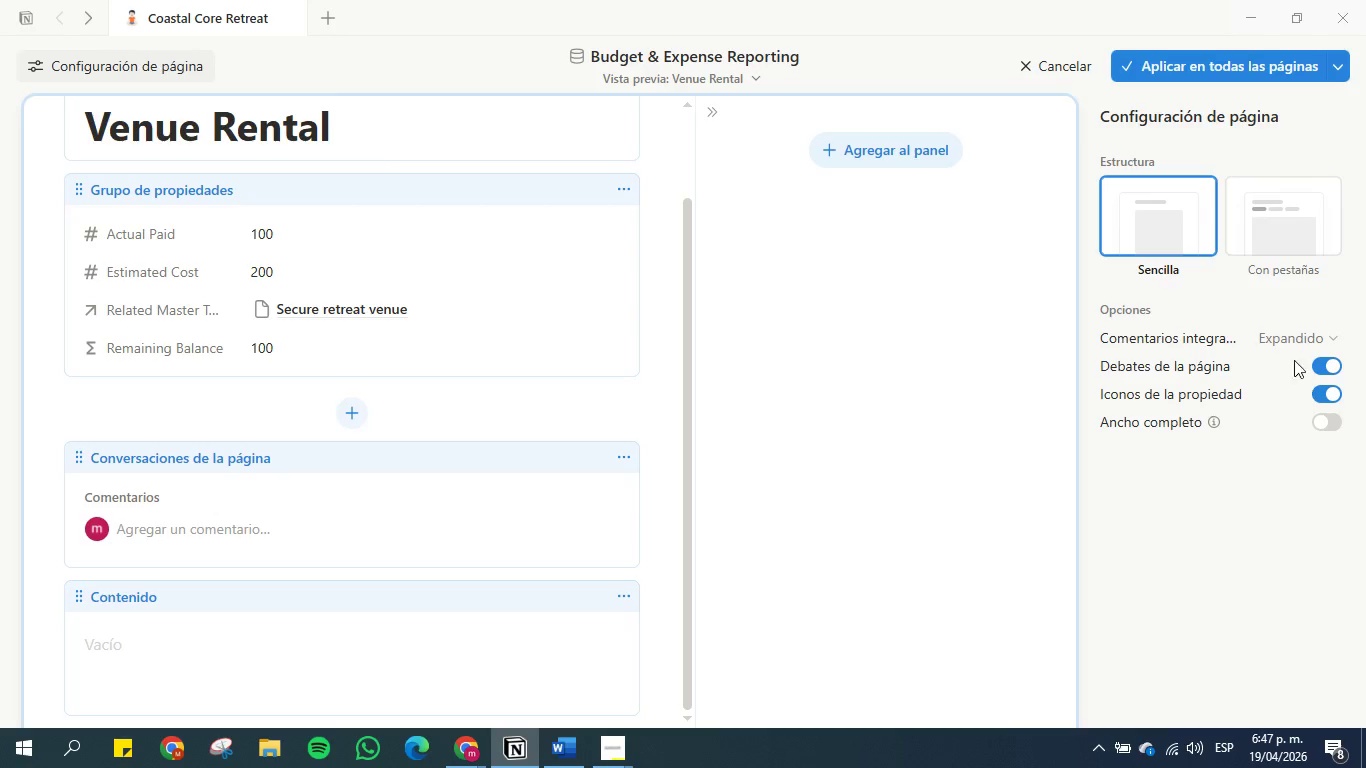 
left_click([1283, 336])
 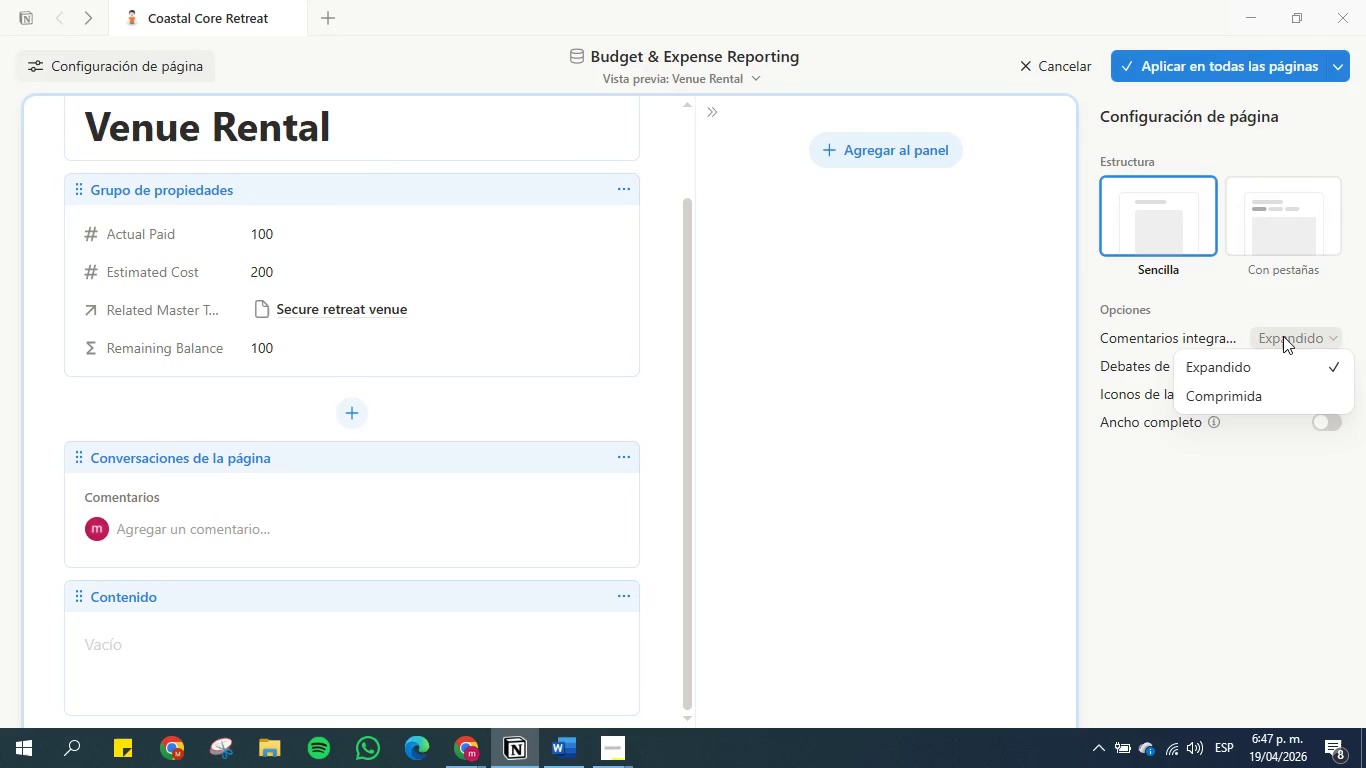 
left_click([1283, 336])
 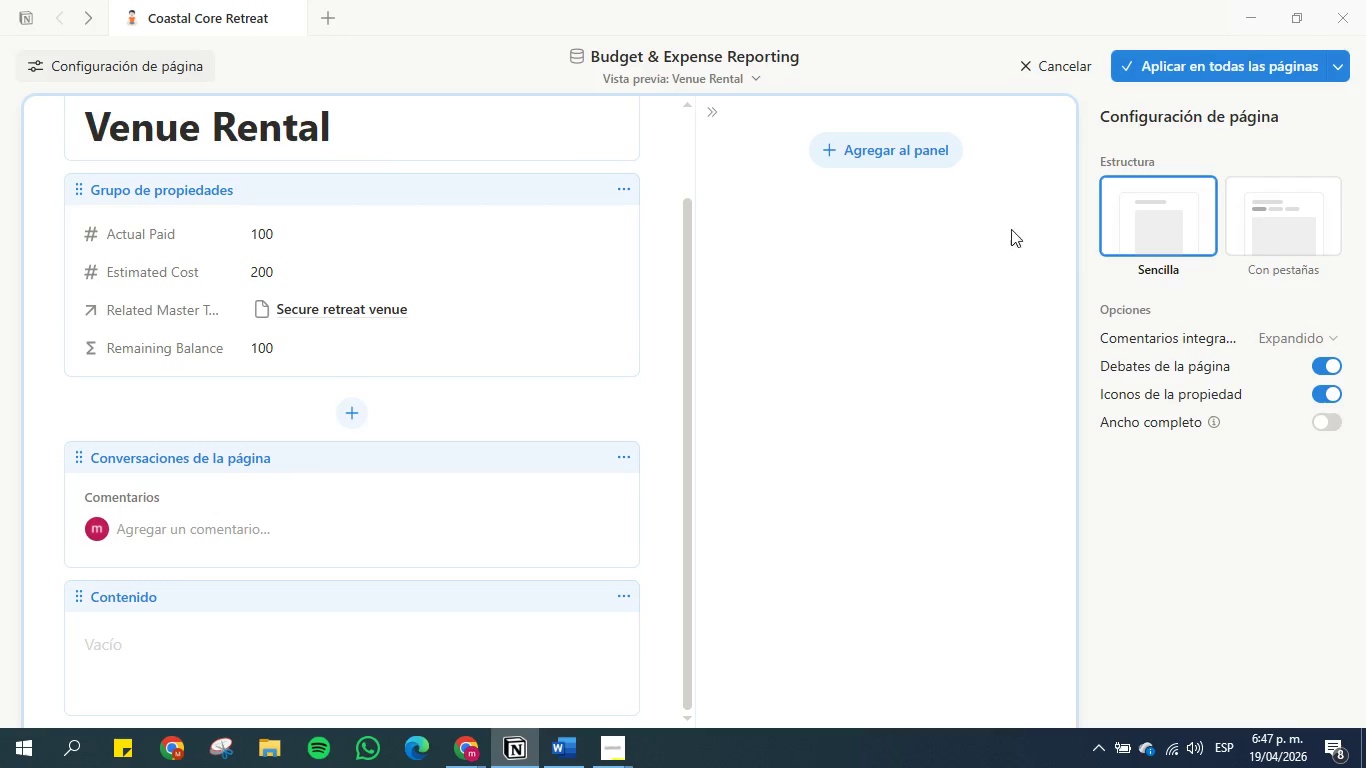 
left_click([872, 156])
 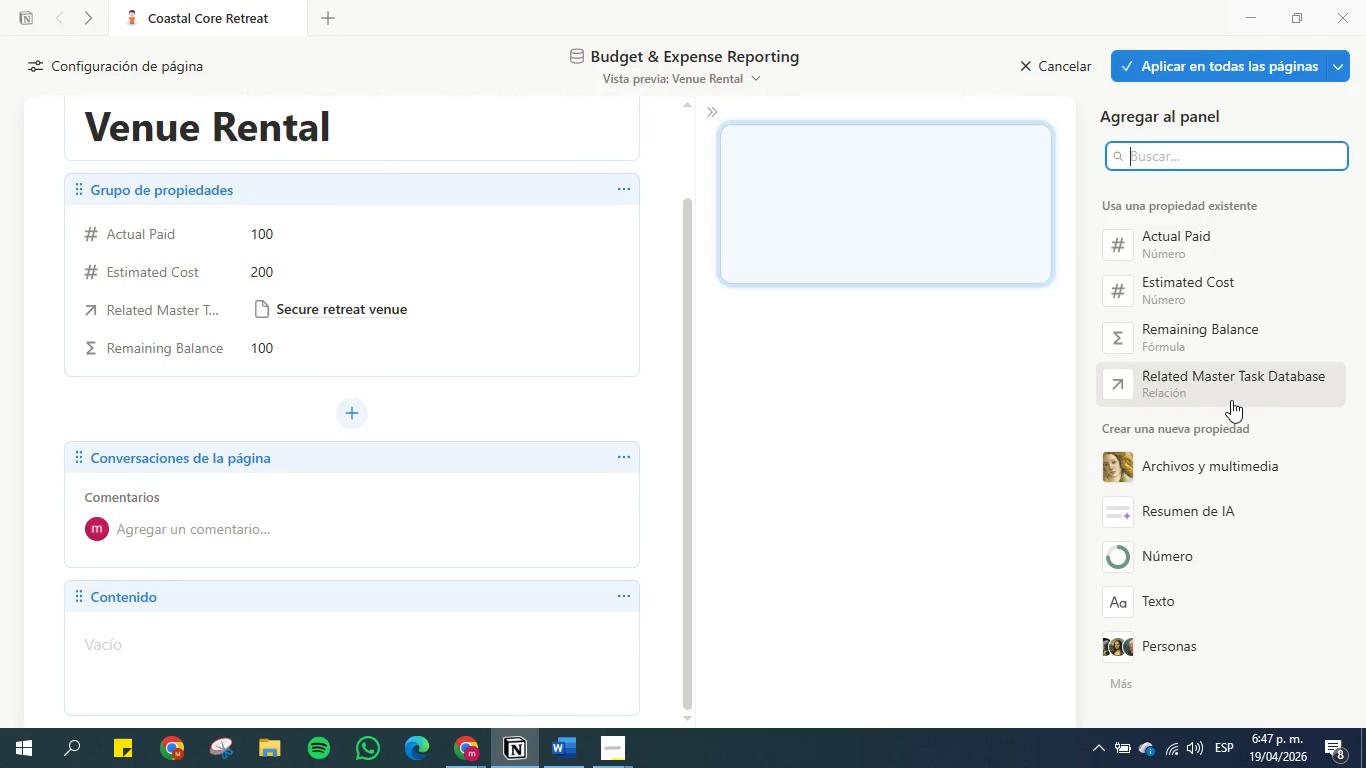 
scroll: coordinate [1243, 441], scroll_direction: down, amount: 7.0
 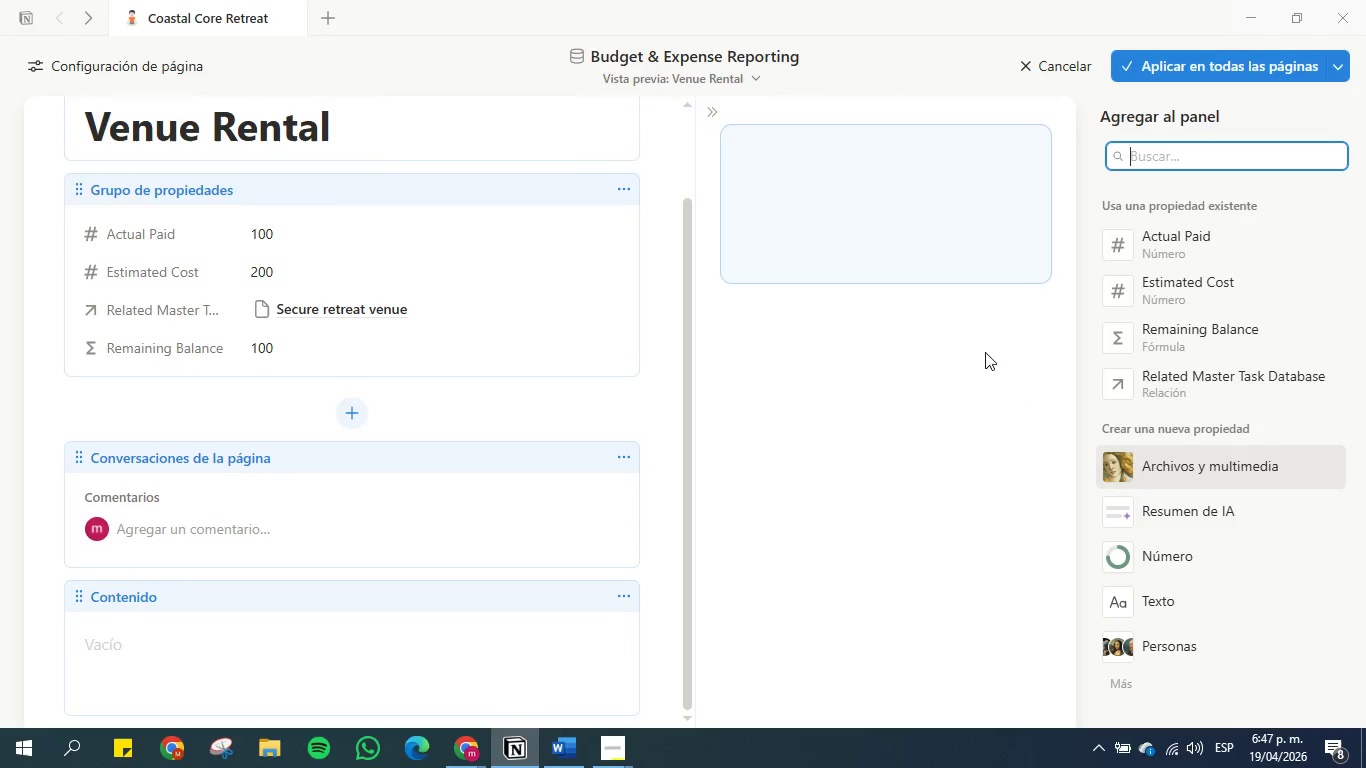 
scroll: coordinate [950, 340], scroll_direction: up, amount: 4.0
 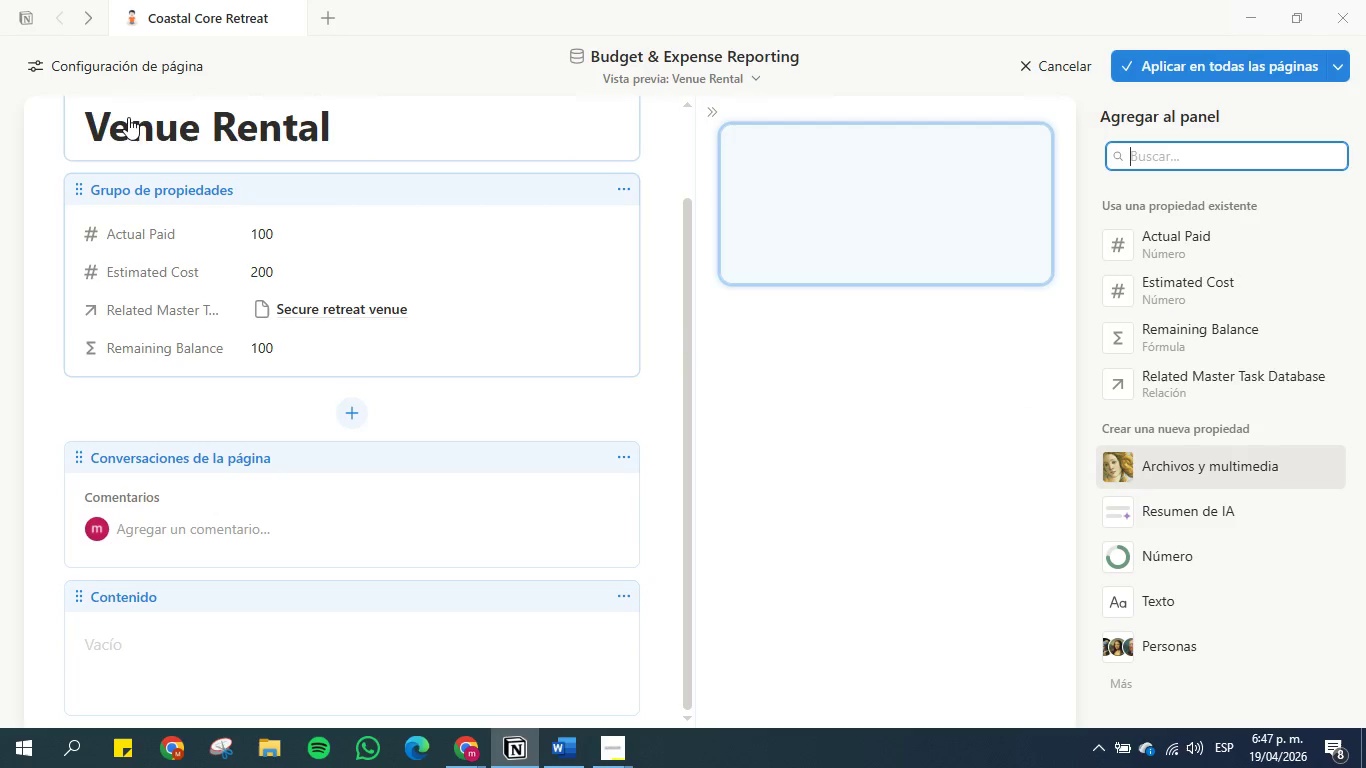 
left_click([70, 70])
 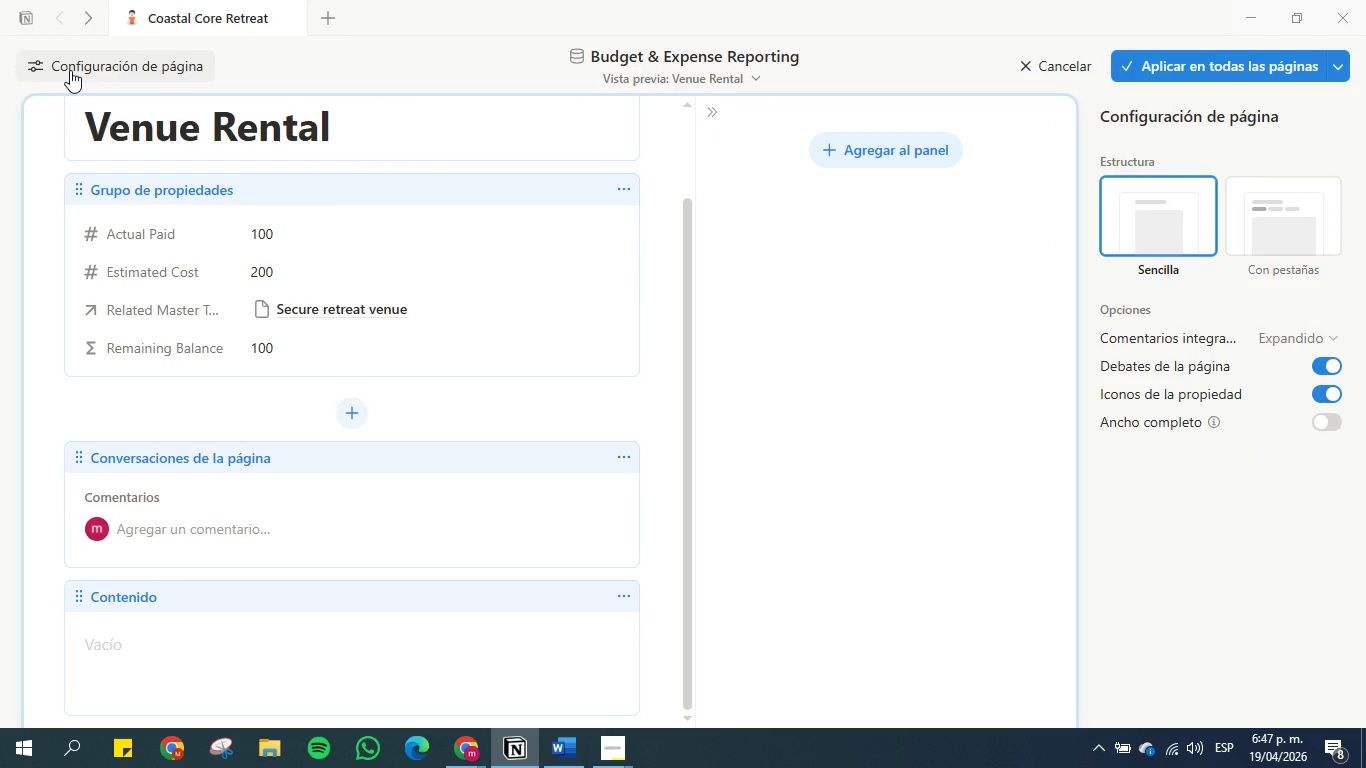 
left_click([70, 68])
 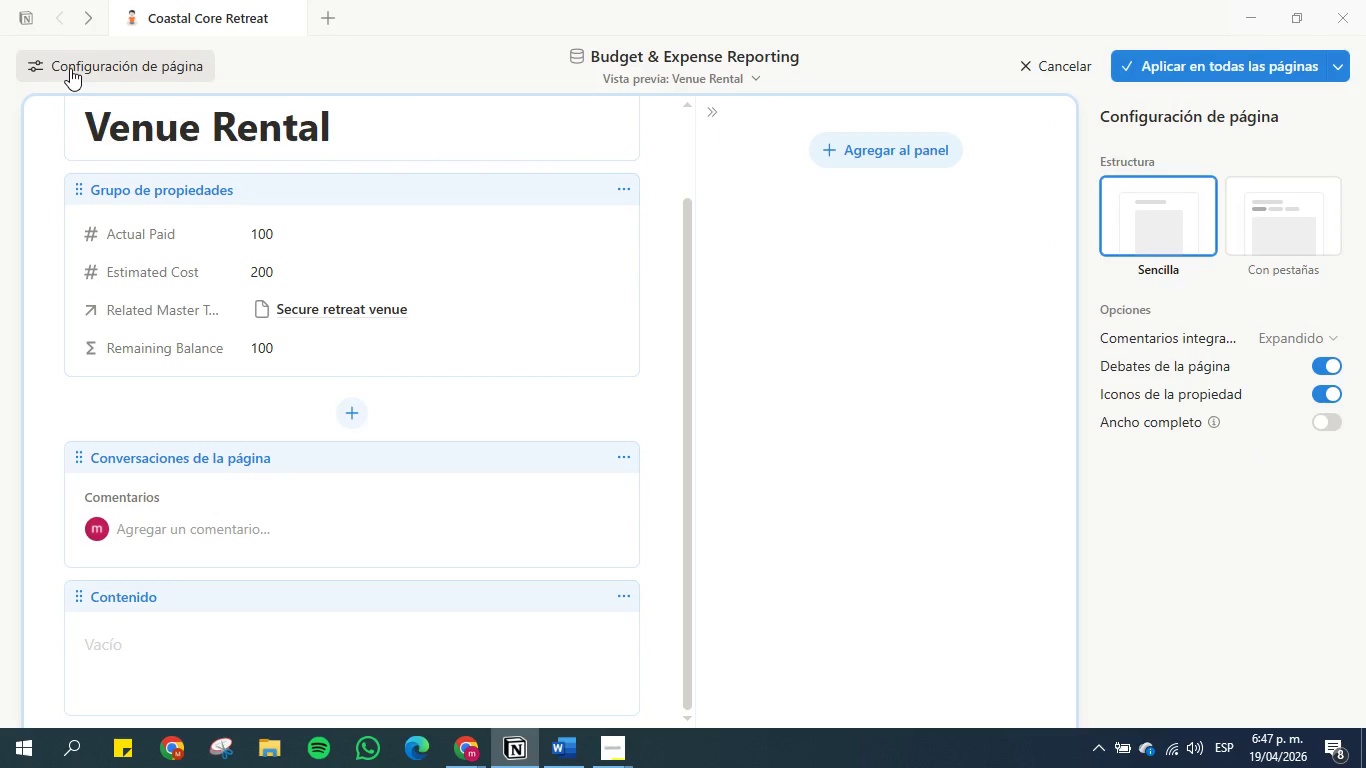 
left_click([70, 68])
 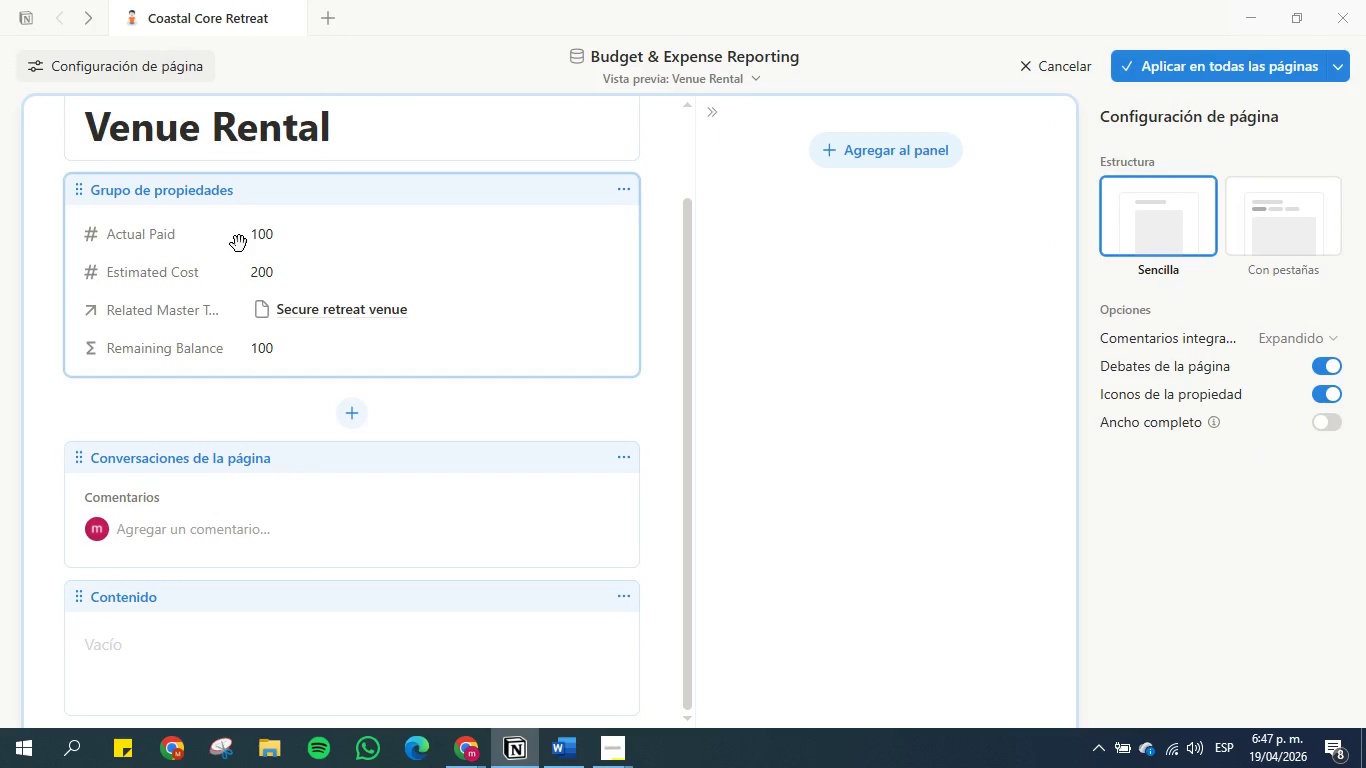 
scroll: coordinate [243, 266], scroll_direction: down, amount: 5.0
 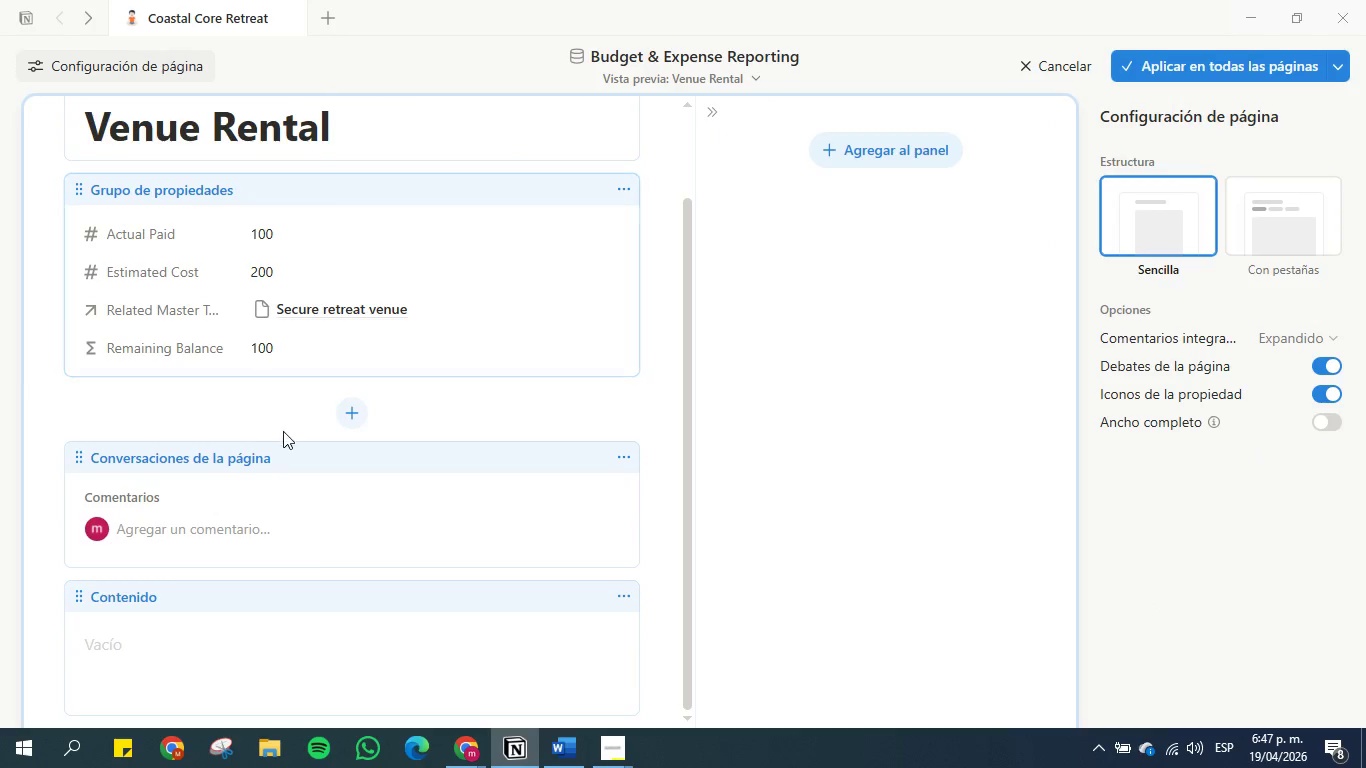 
scroll: coordinate [578, 339], scroll_direction: up, amount: 7.0
 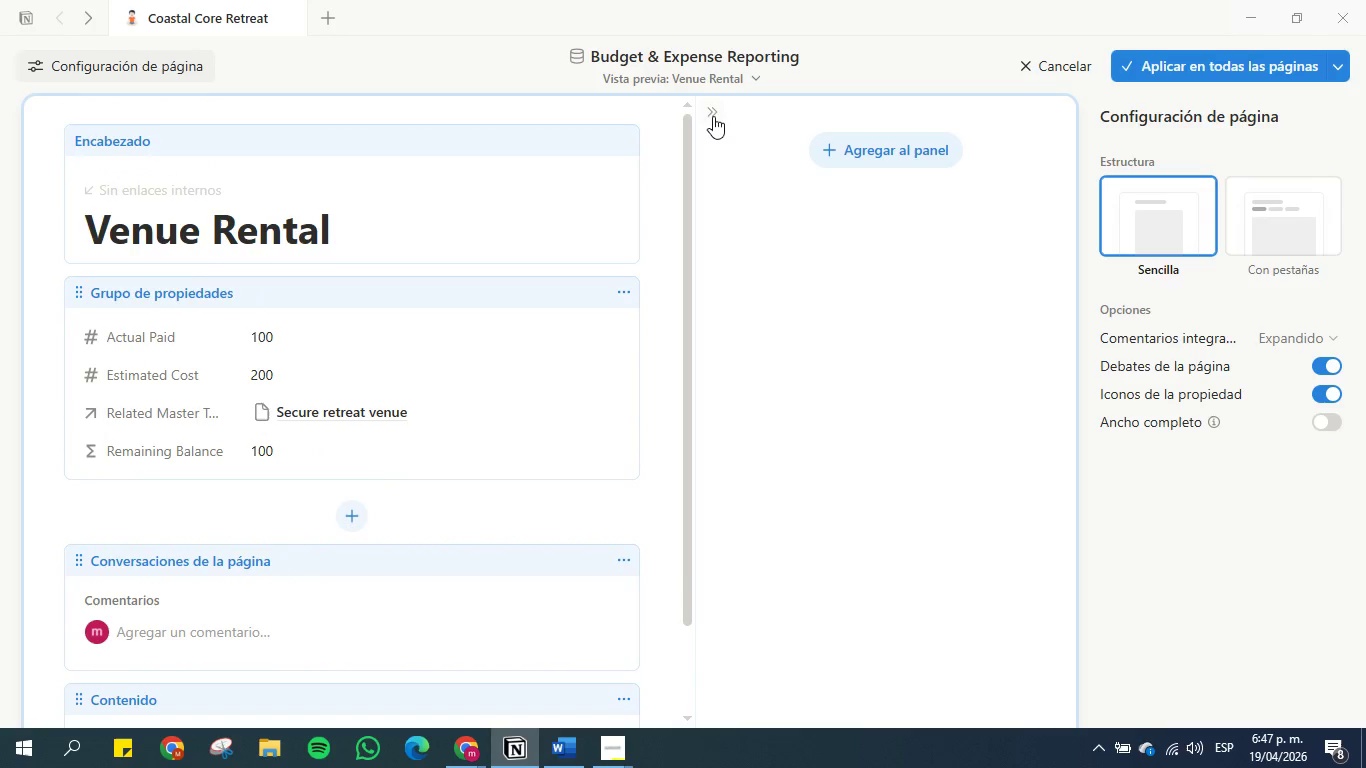 
left_click([709, 116])
 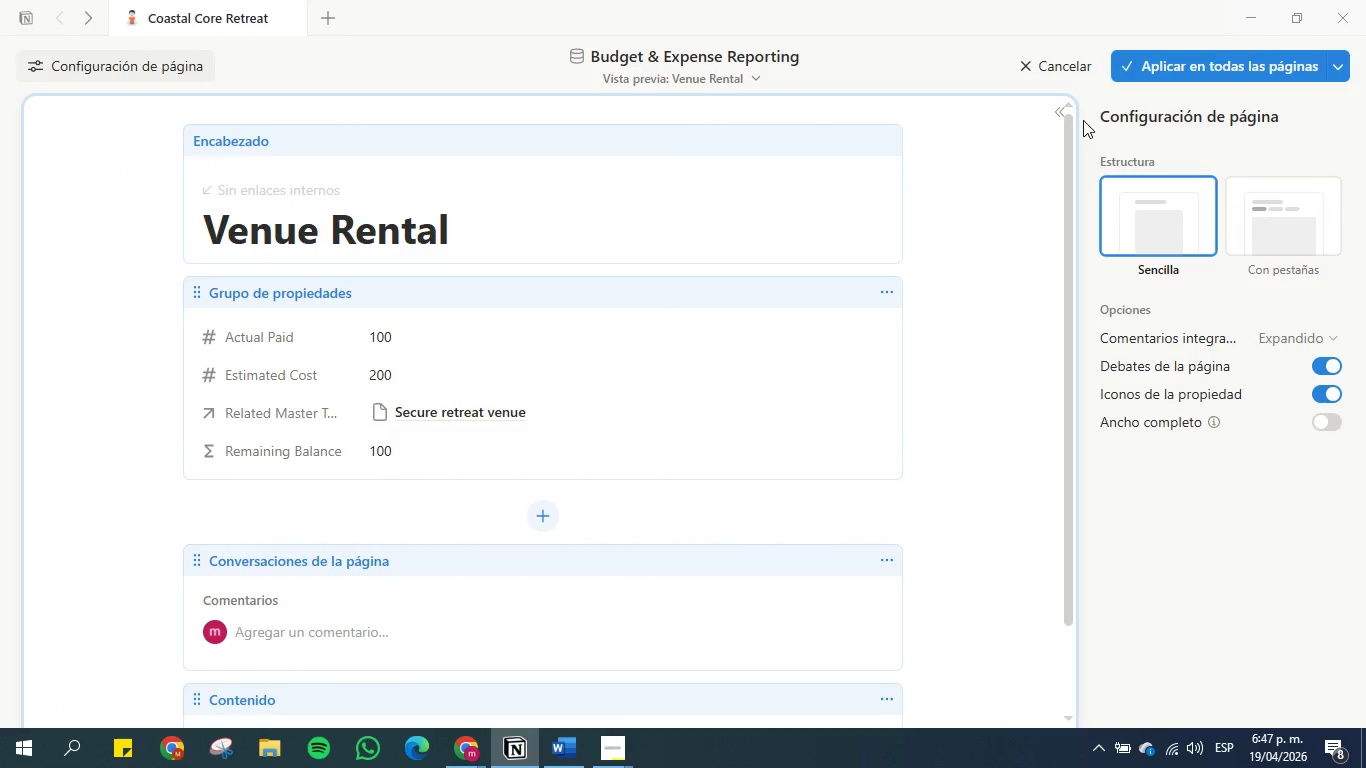 
left_click([1058, 109])
 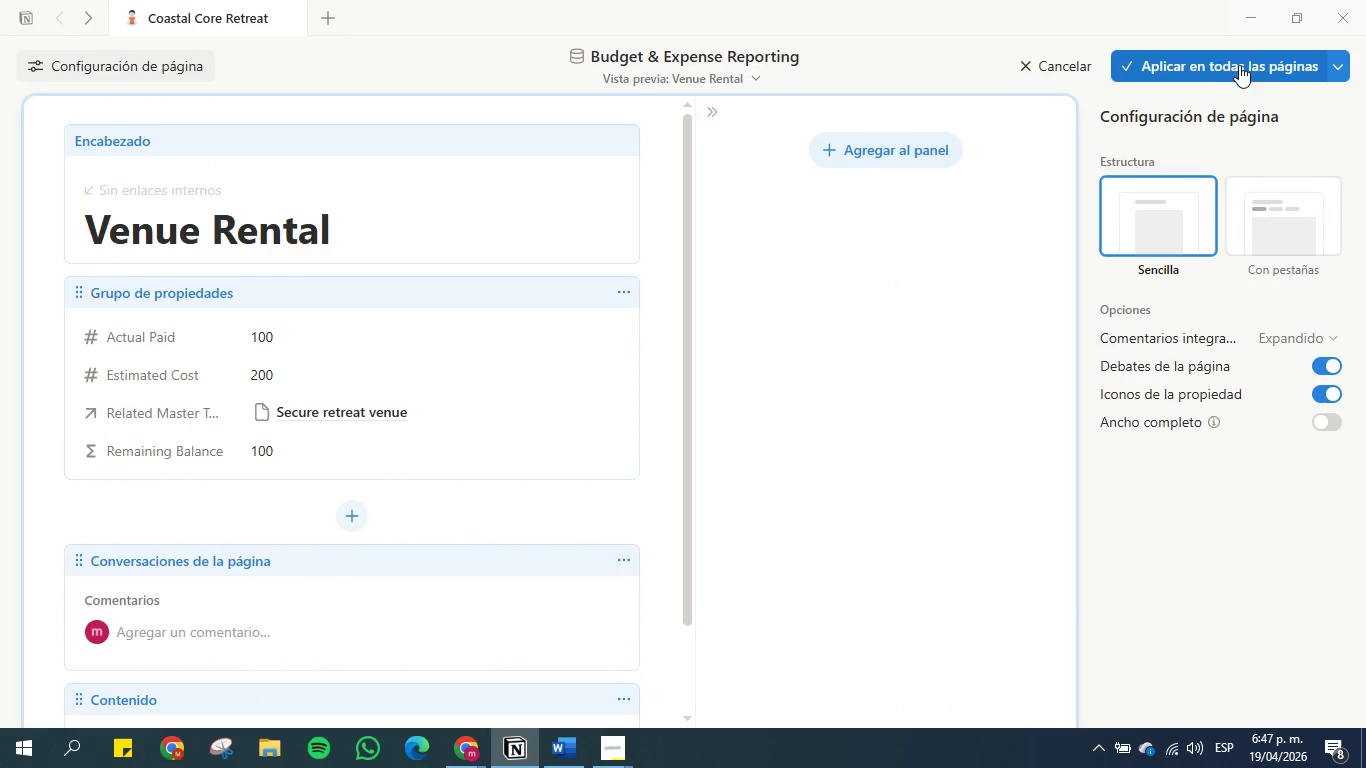 
left_click([1338, 64])
 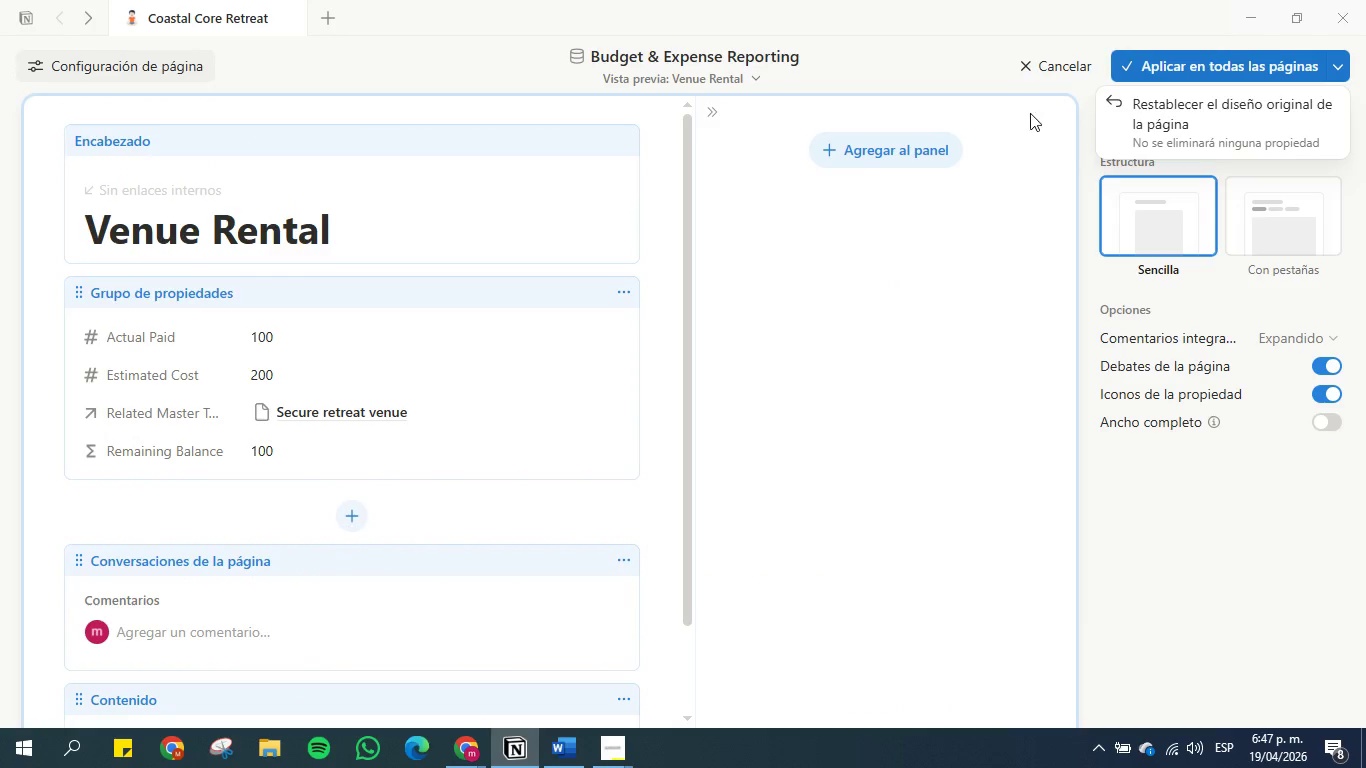 
left_click([993, 199])
 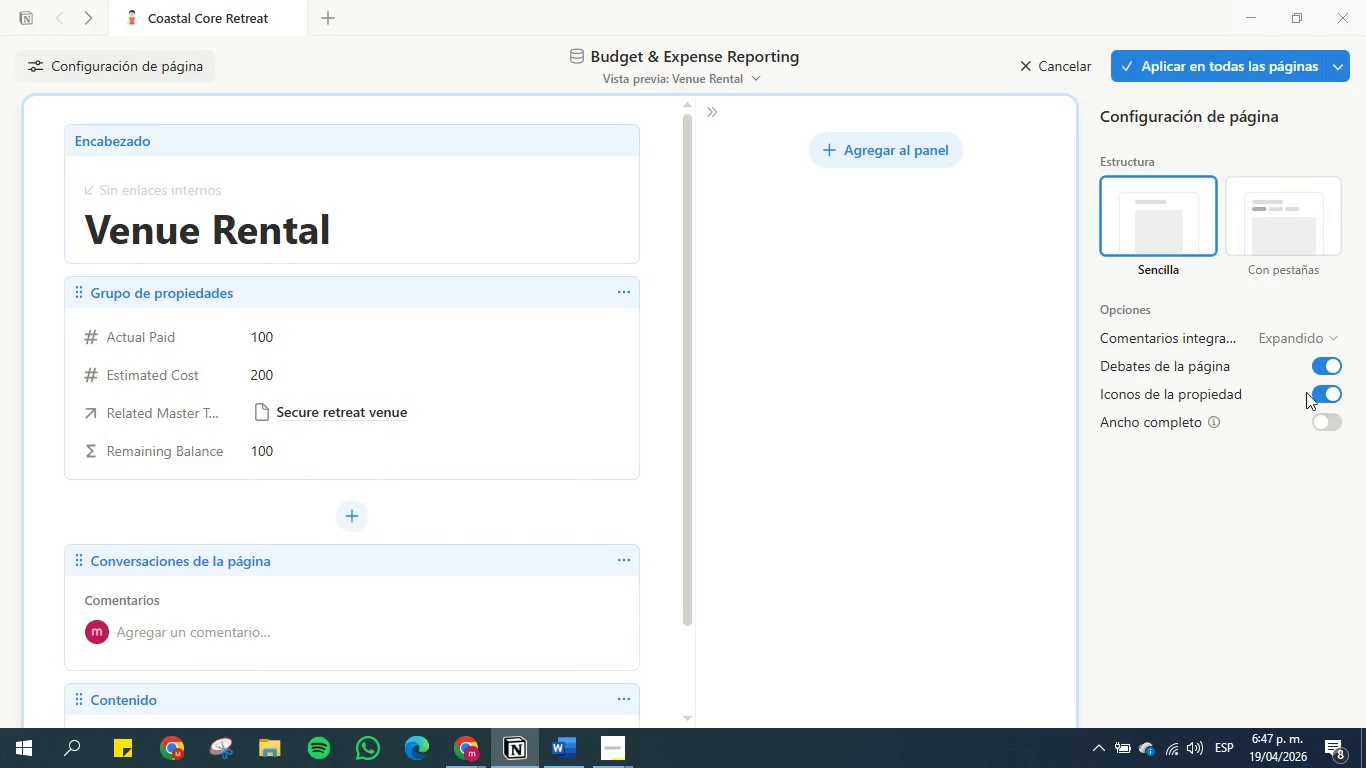 
left_click([1043, 67])
 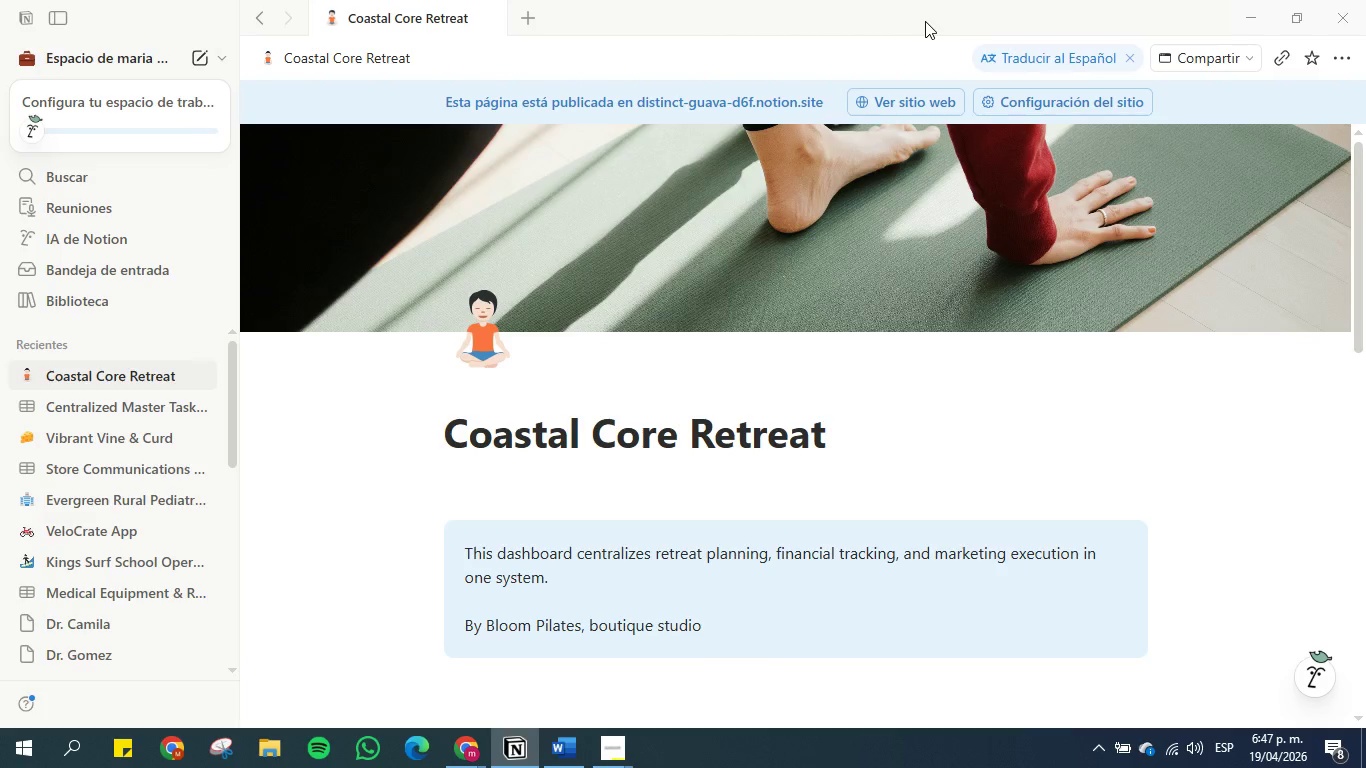 
scroll: coordinate [899, 434], scroll_direction: down, amount: 8.0
 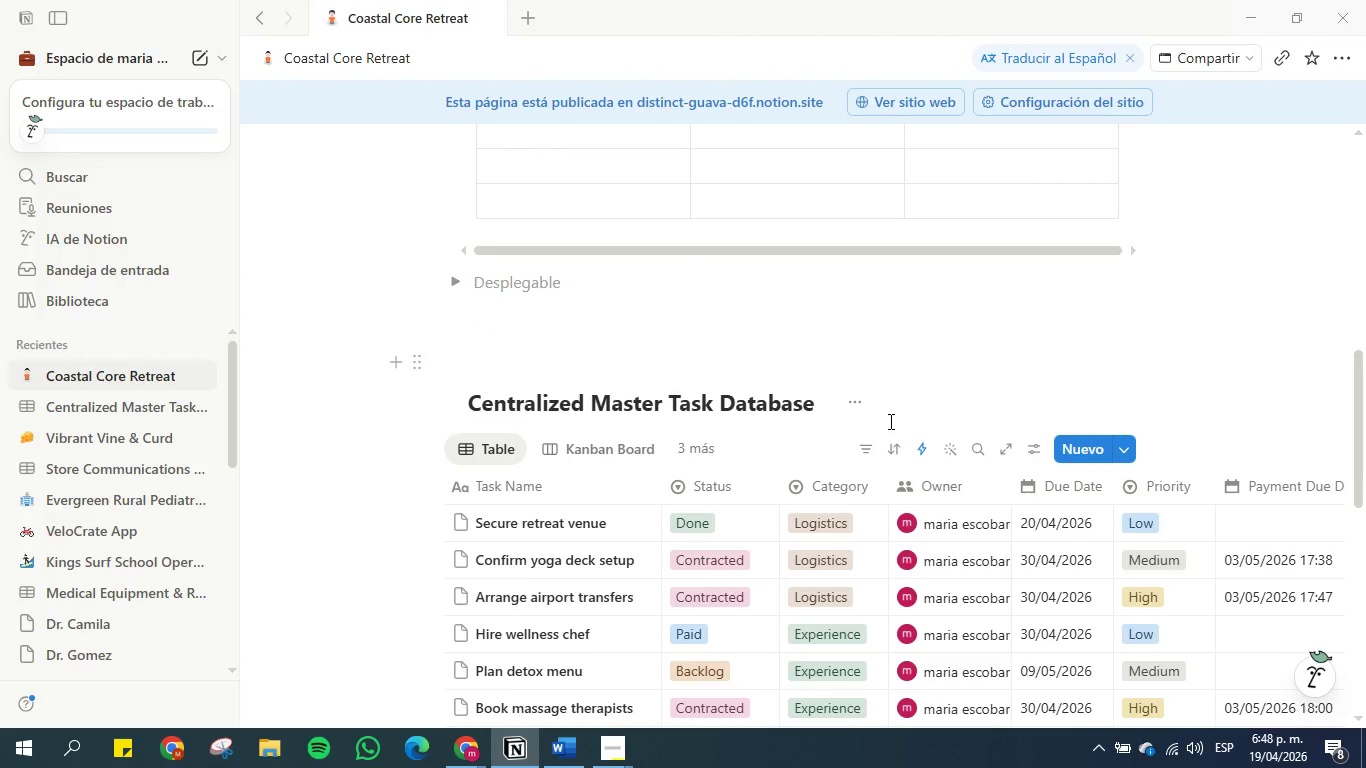 
wait(7.46)
 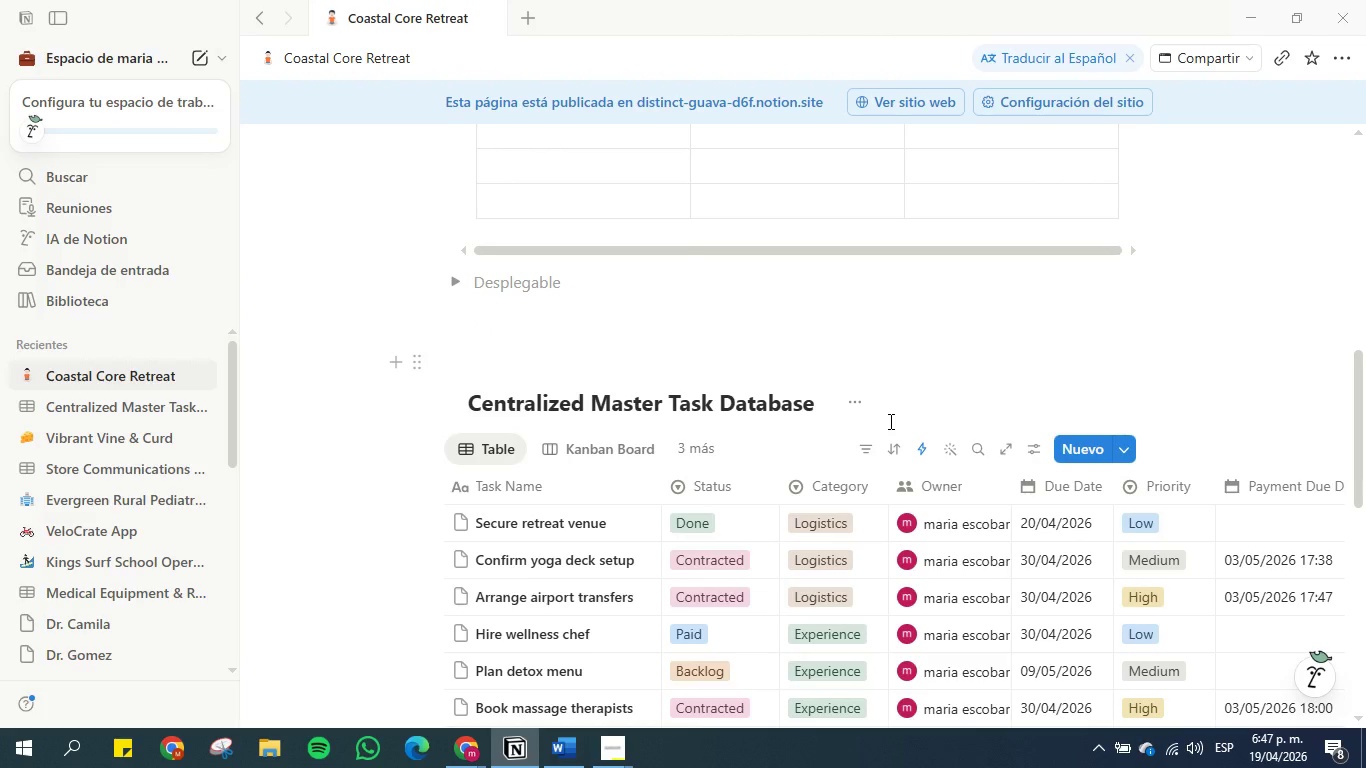 
scroll: coordinate [853, 413], scroll_direction: down, amount: 7.0
 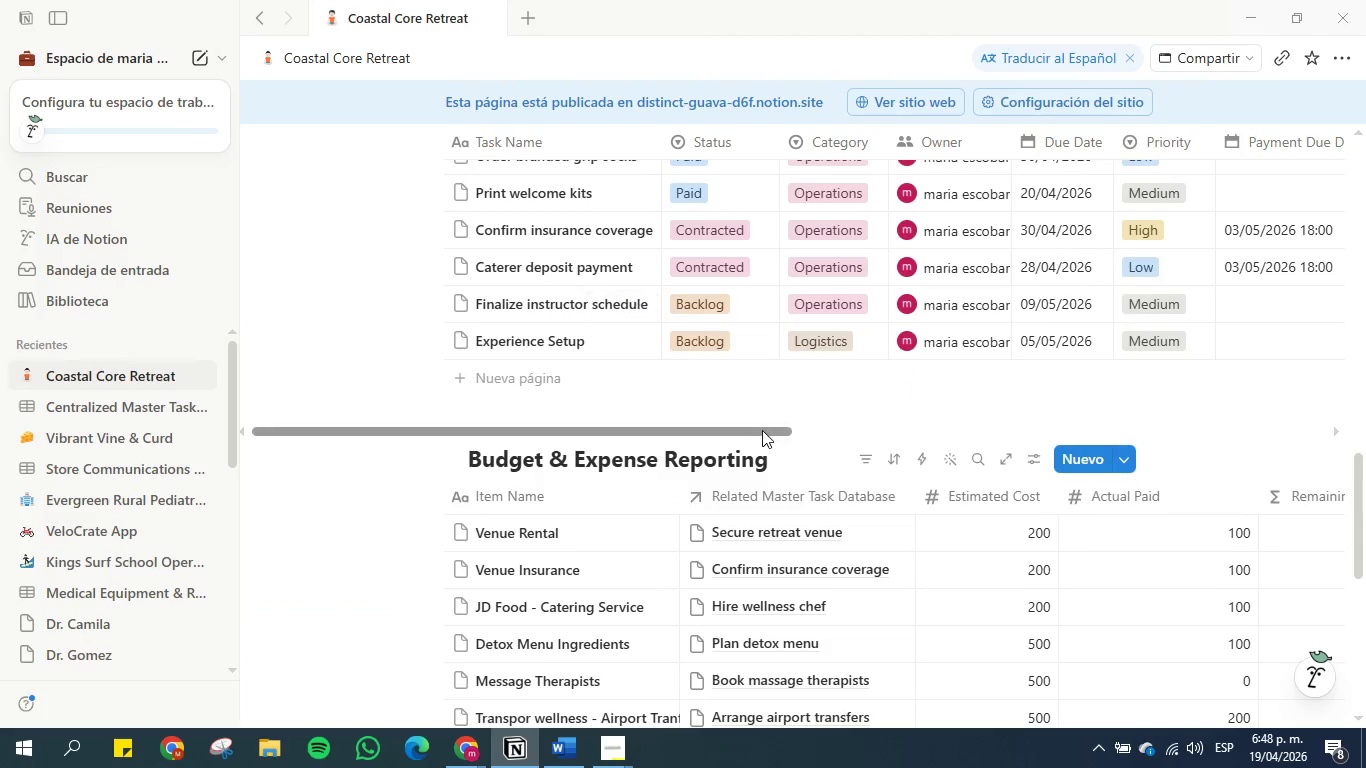 
scroll: coordinate [762, 427], scroll_direction: up, amount: 5.0
 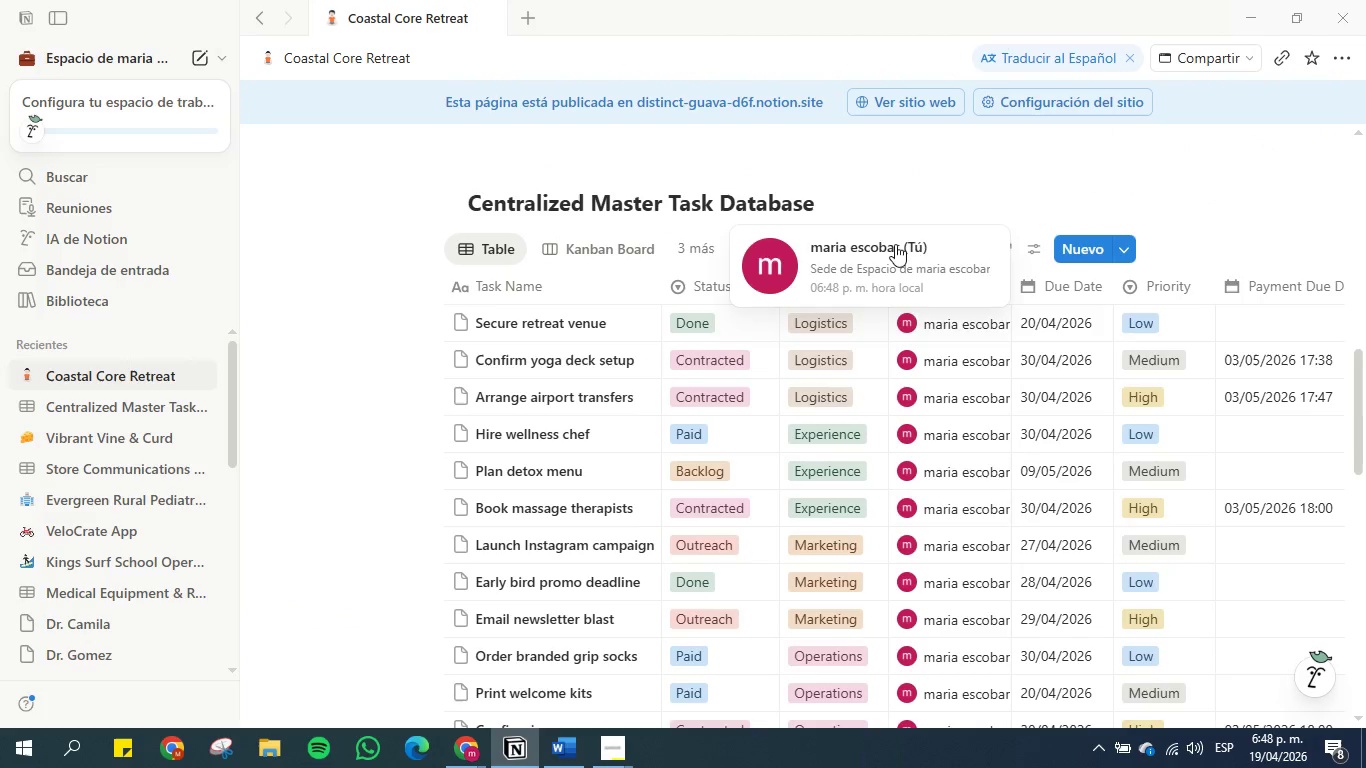 
scroll: coordinate [810, 455], scroll_direction: down, amount: 6.0
 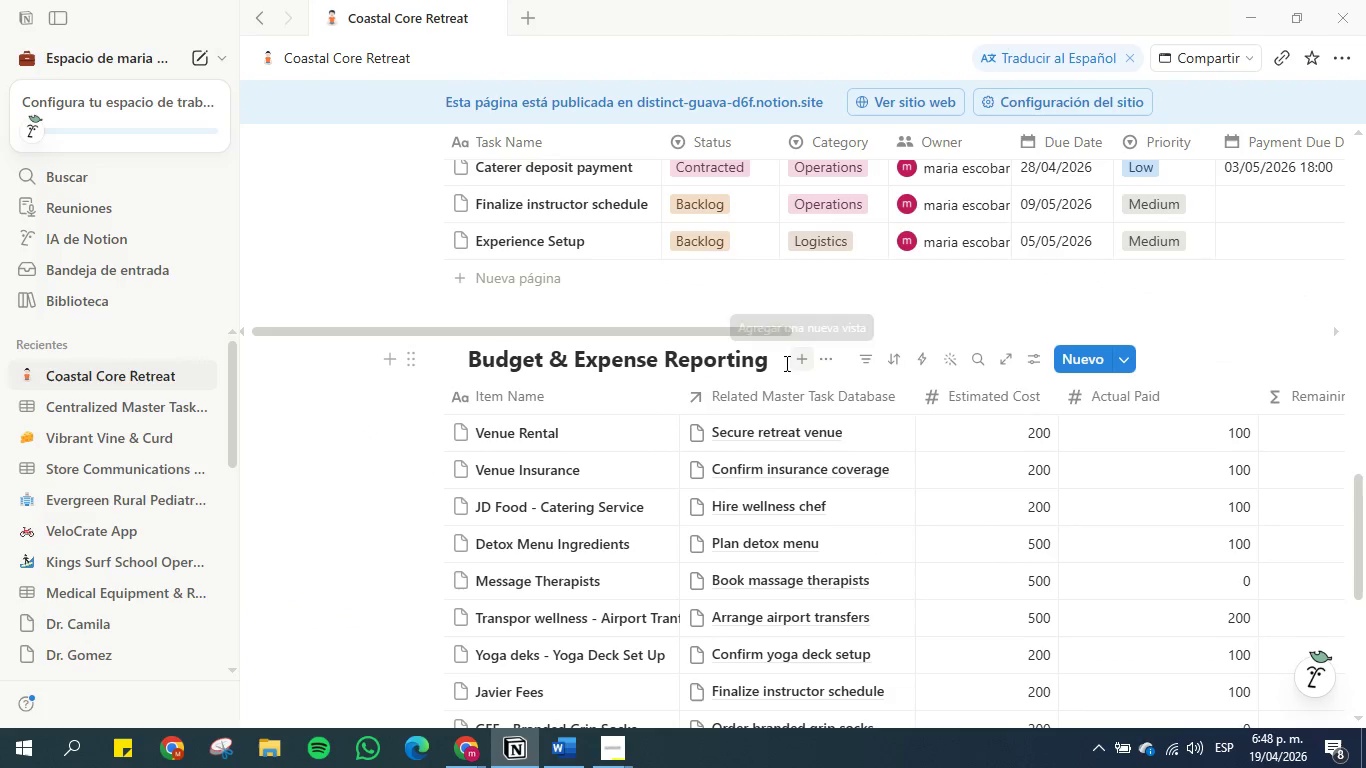 
left_click([822, 365])
 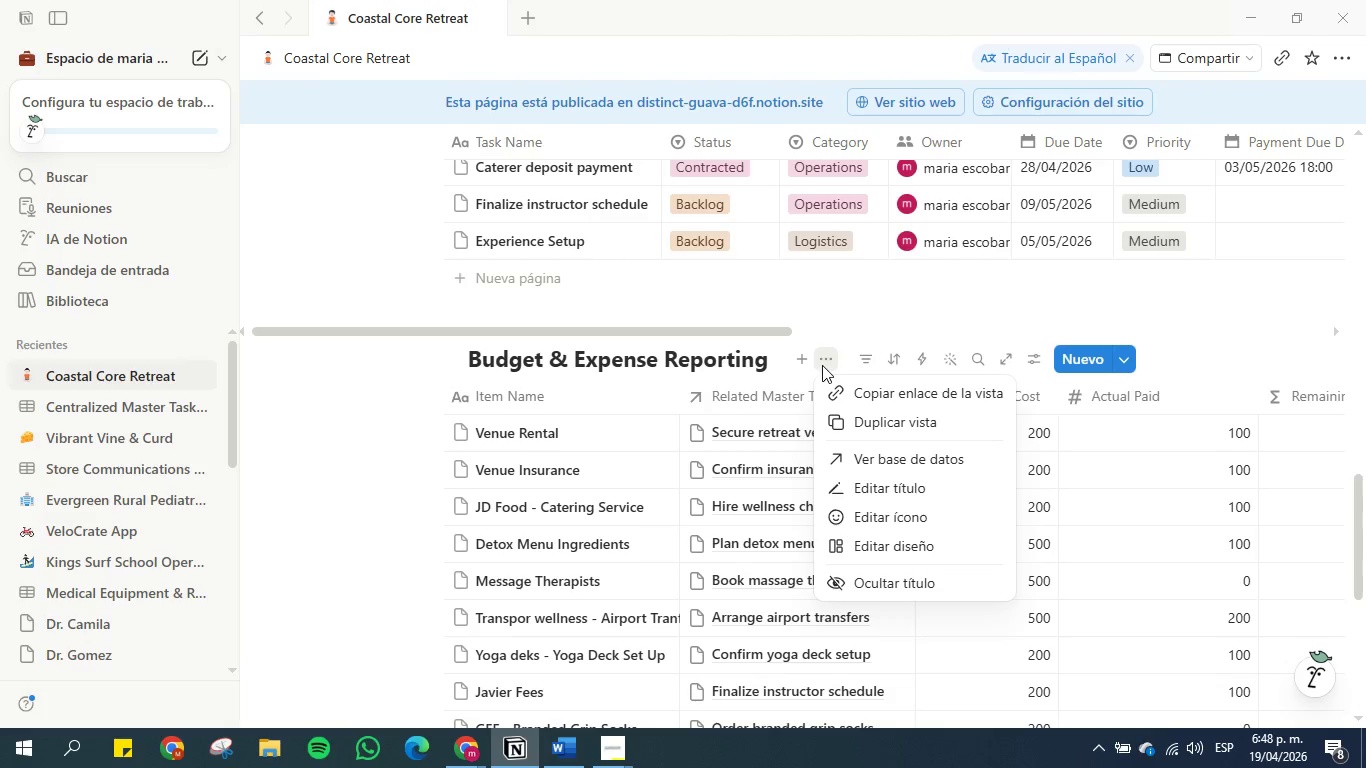 
wait(30.0)
 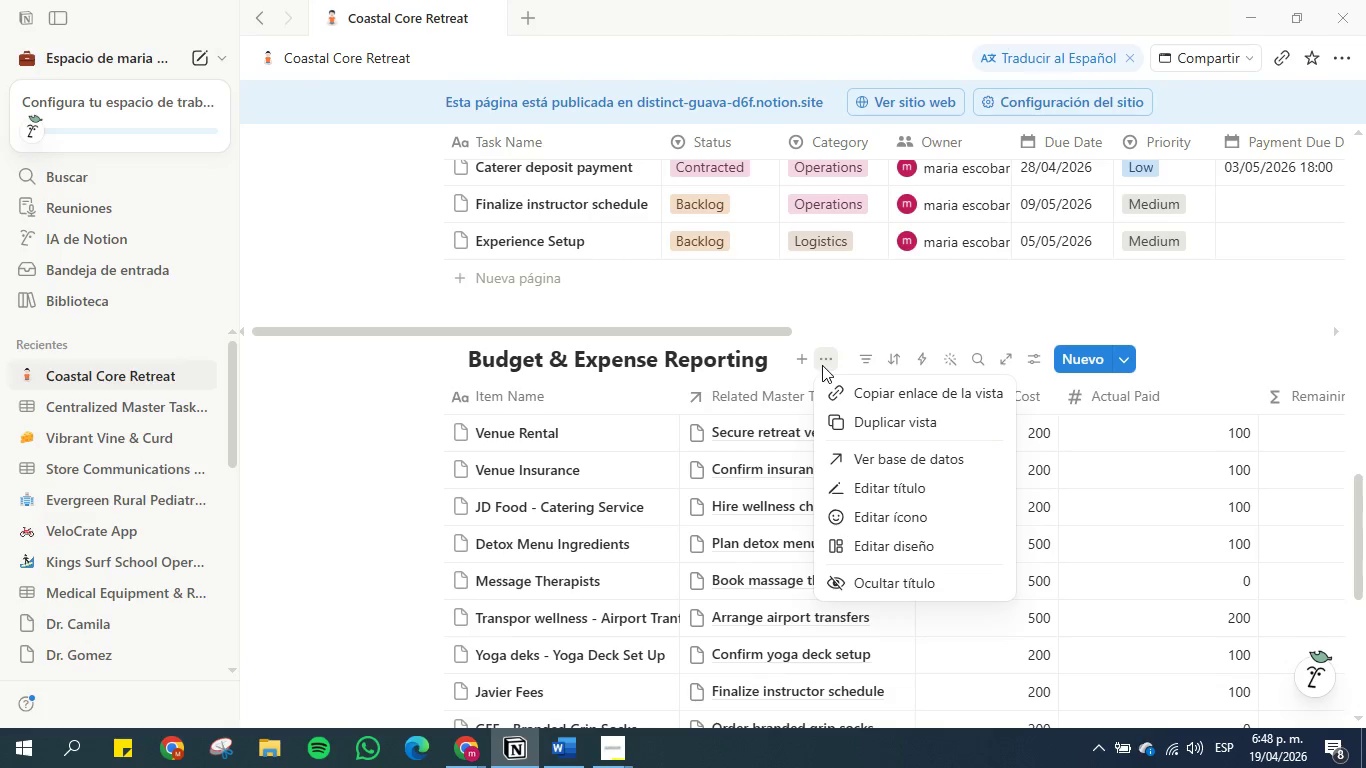 
left_click([636, 753])
 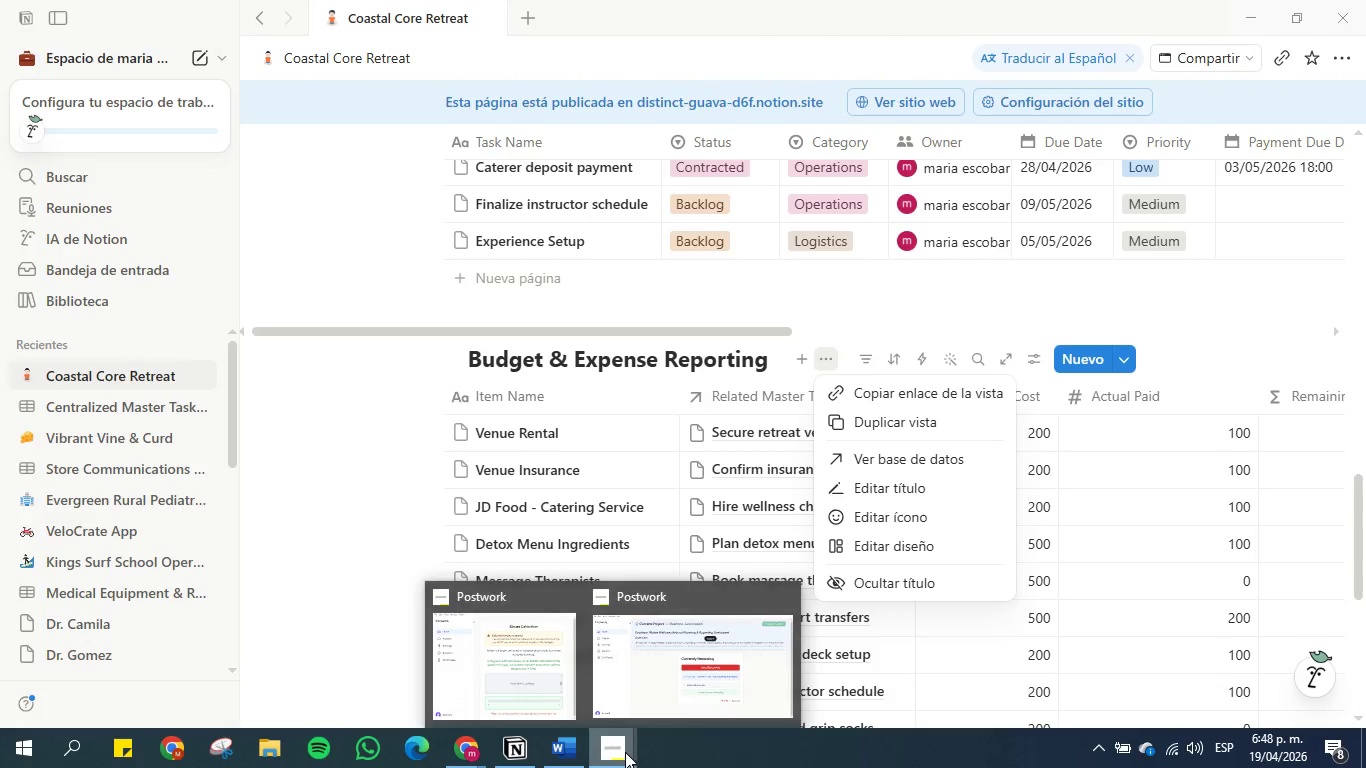 
left_click([624, 752])
 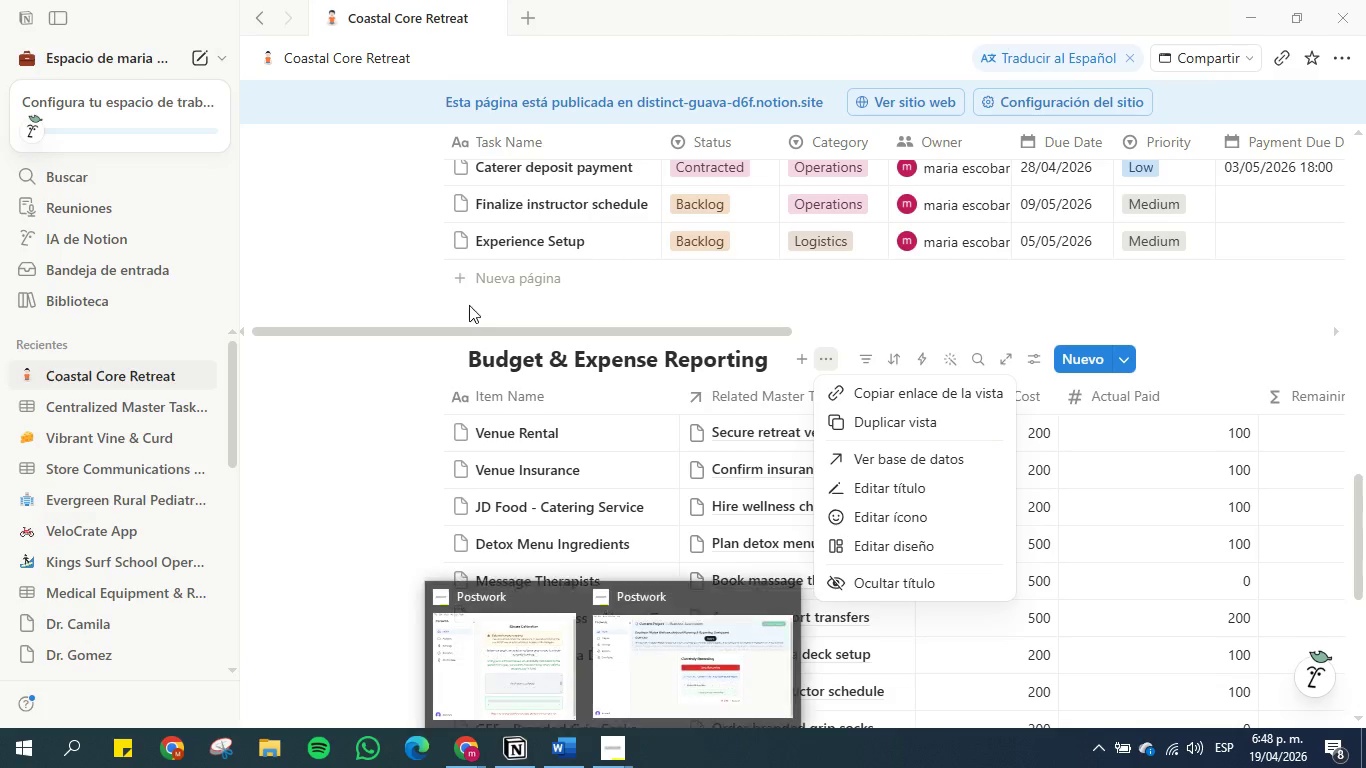 
left_click([354, 426])
 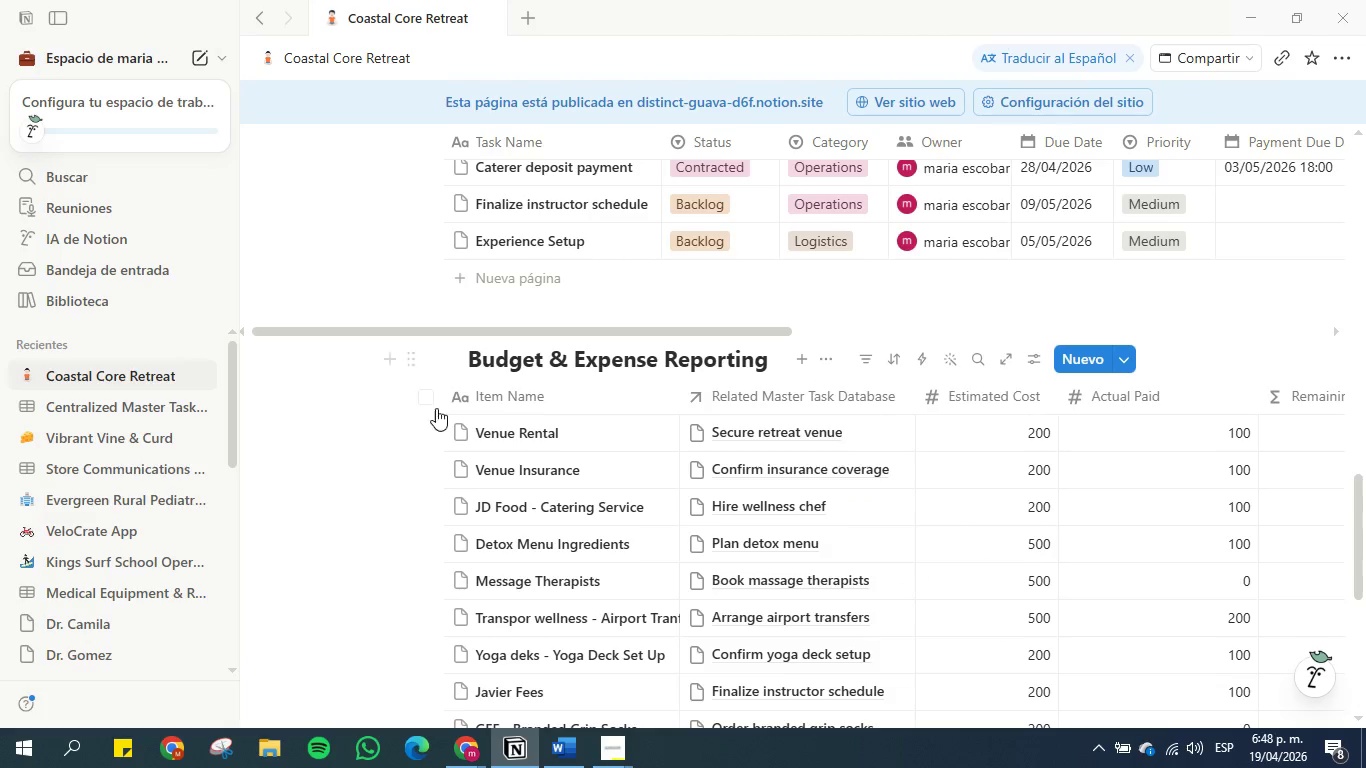 
scroll: coordinate [473, 418], scroll_direction: down, amount: 2.0
 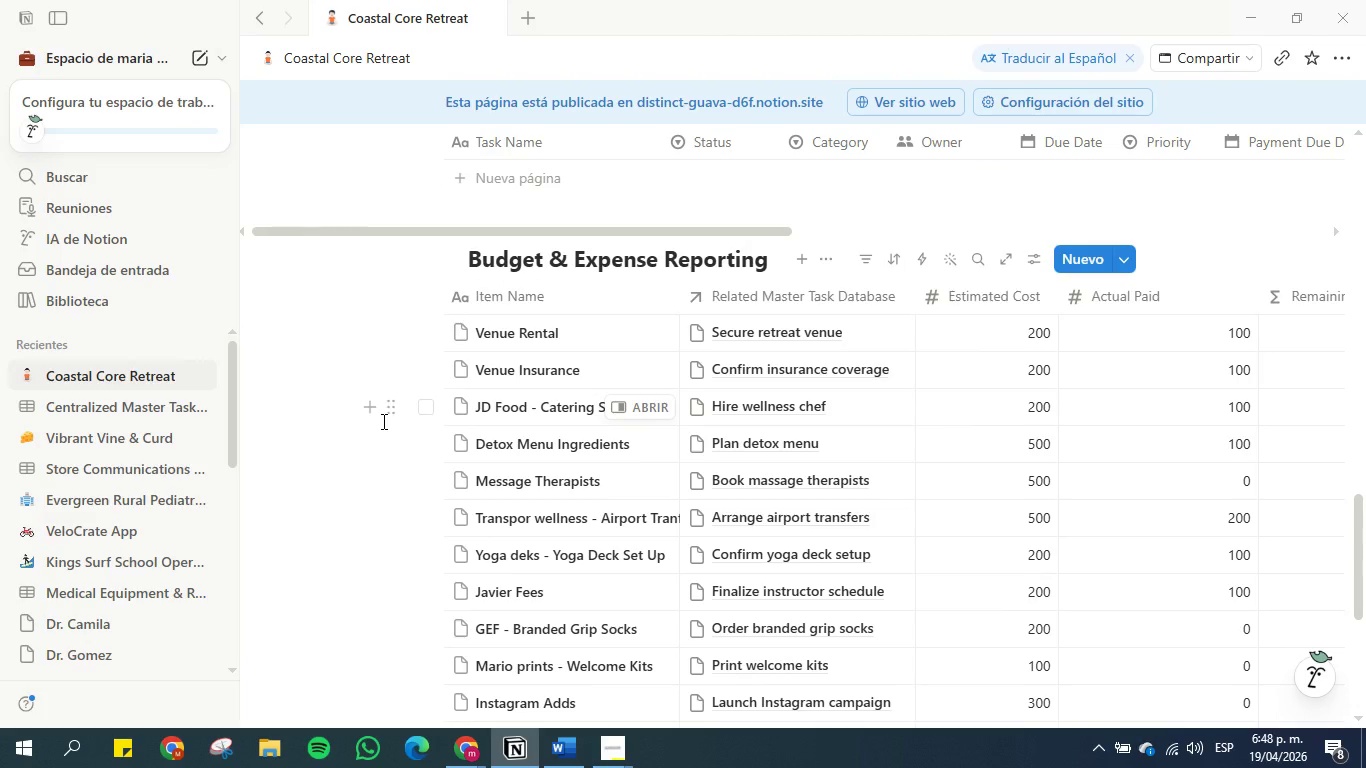 
wait(9.79)
 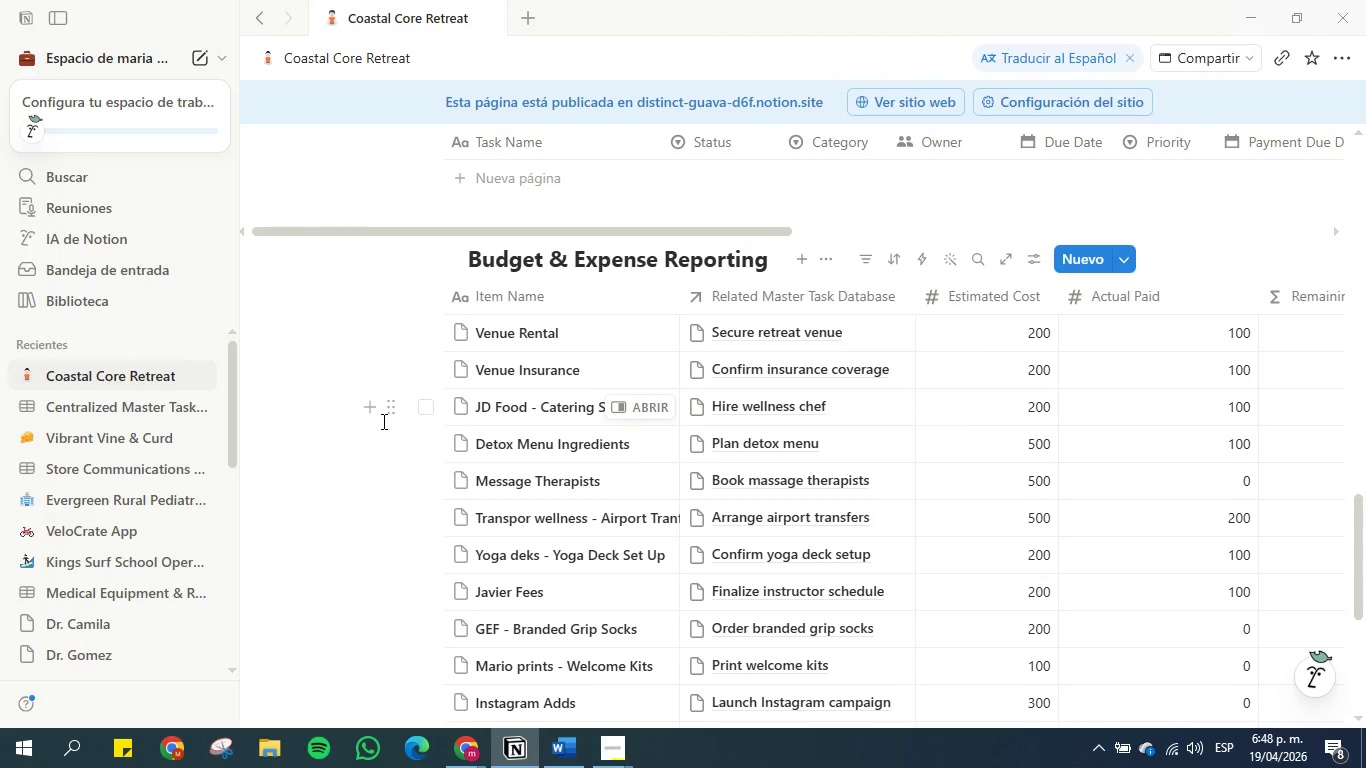 
scroll: coordinate [382, 414], scroll_direction: down, amount: 4.0
 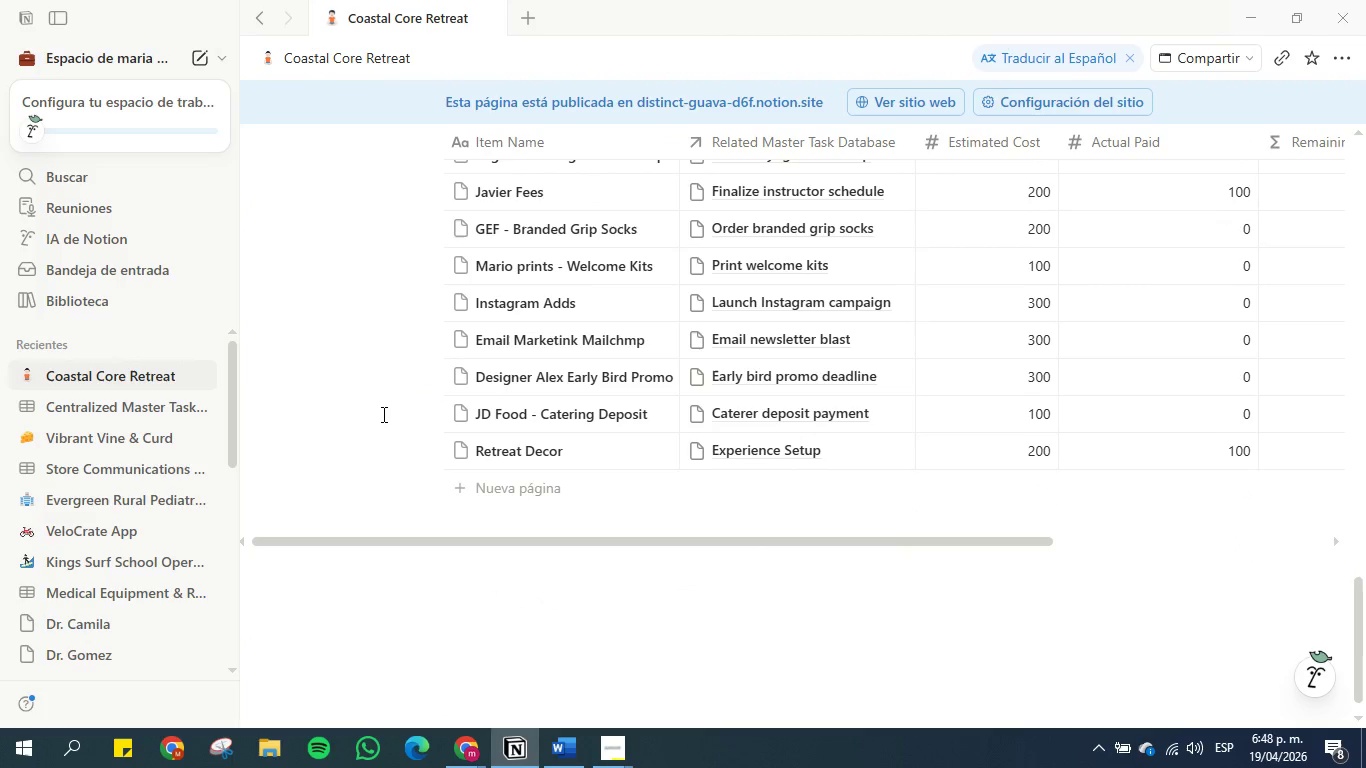 
wait(8.0)
 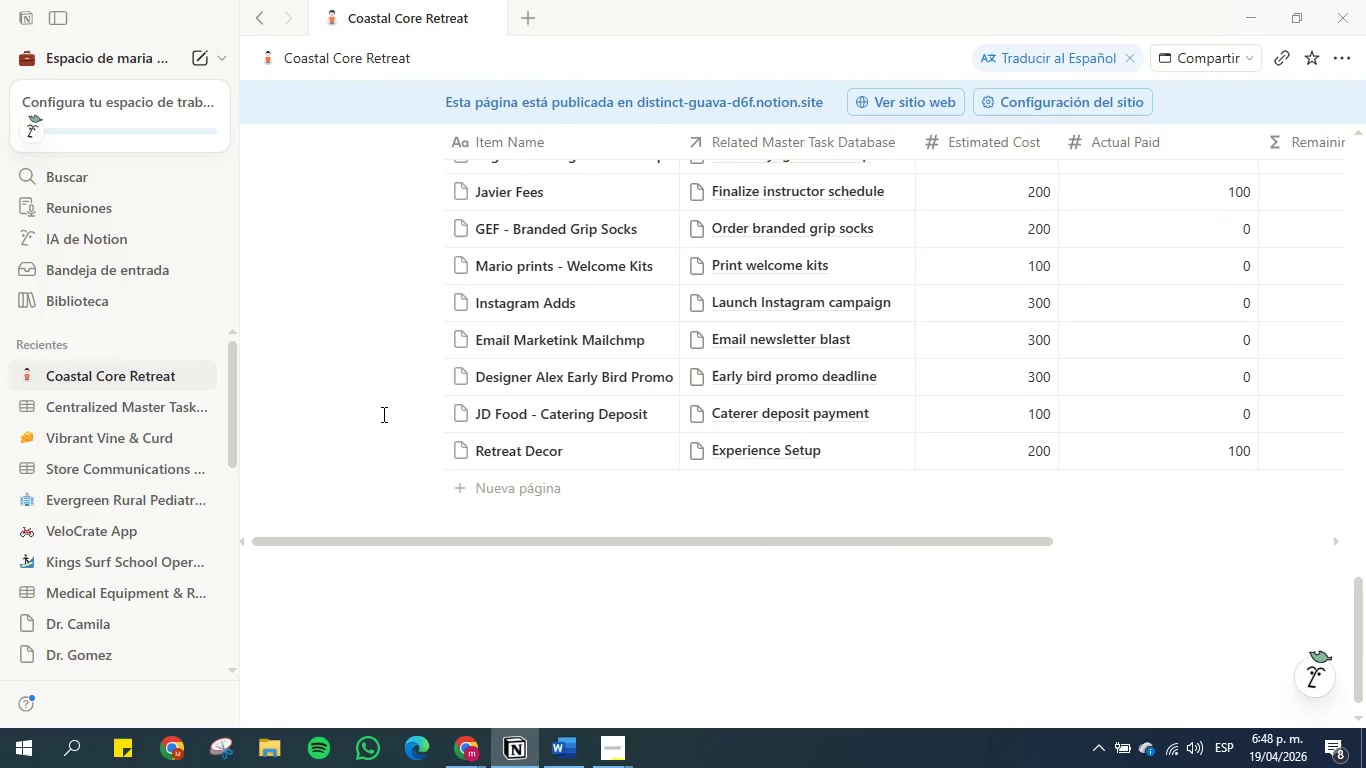 
left_click([690, 526])
 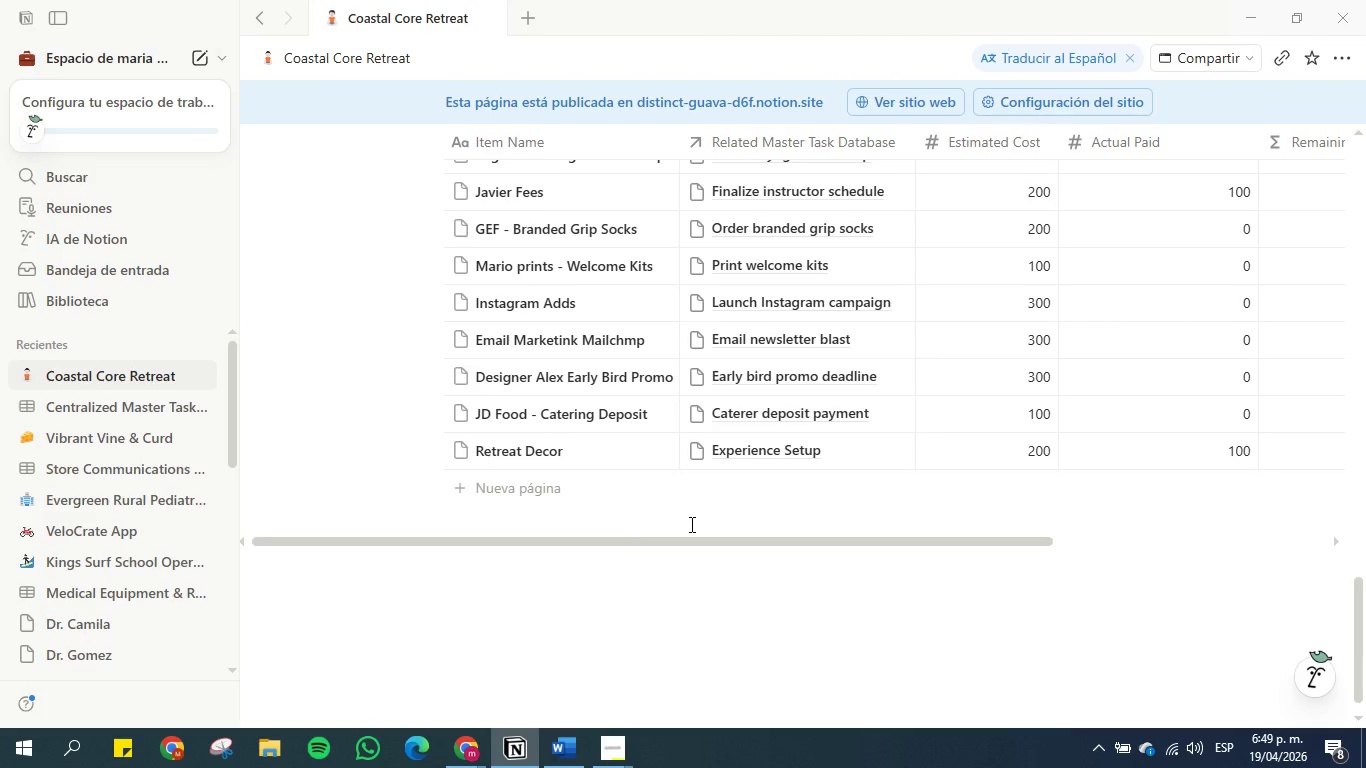 
wait(15.61)
 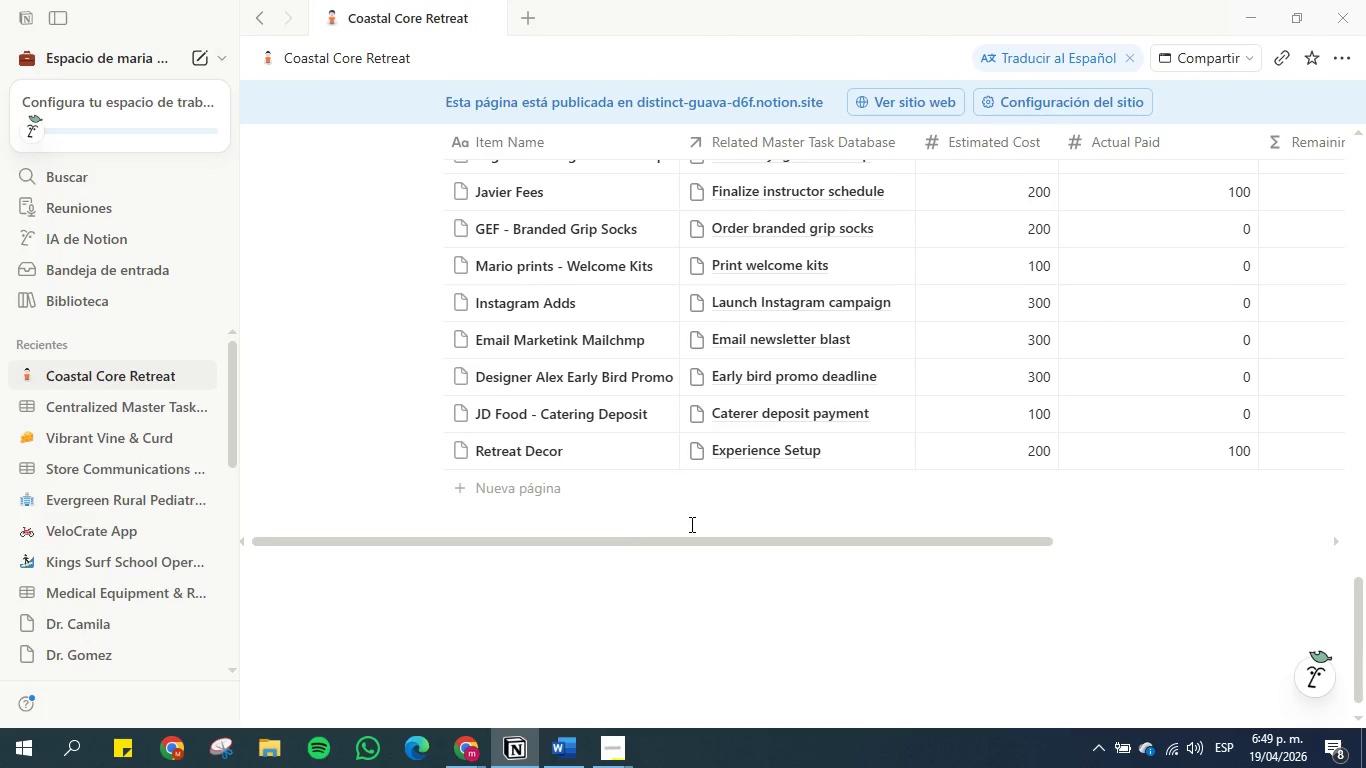 
scroll: coordinate [686, 492], scroll_direction: down, amount: 34.0
 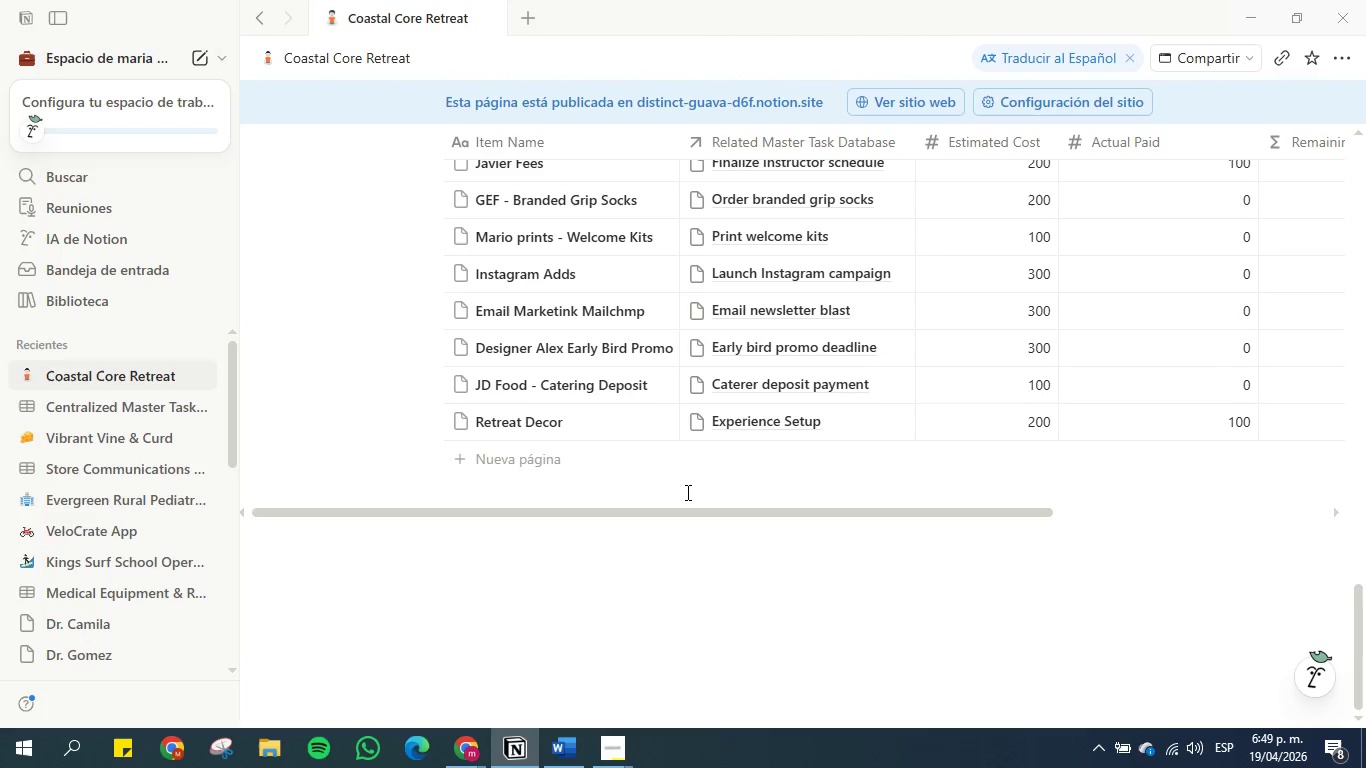 
wait(18.08)
 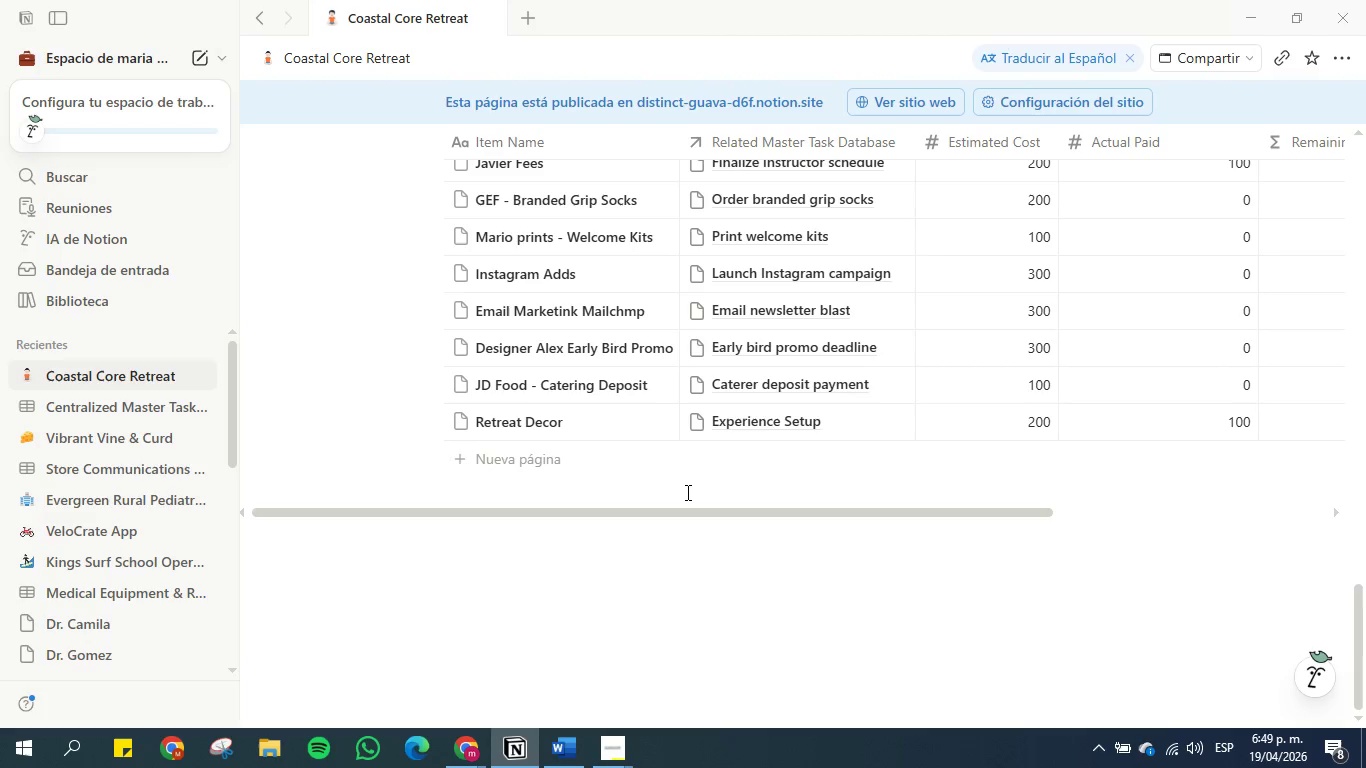 
scroll: coordinate [354, 381], scroll_direction: up, amount: 4.0
 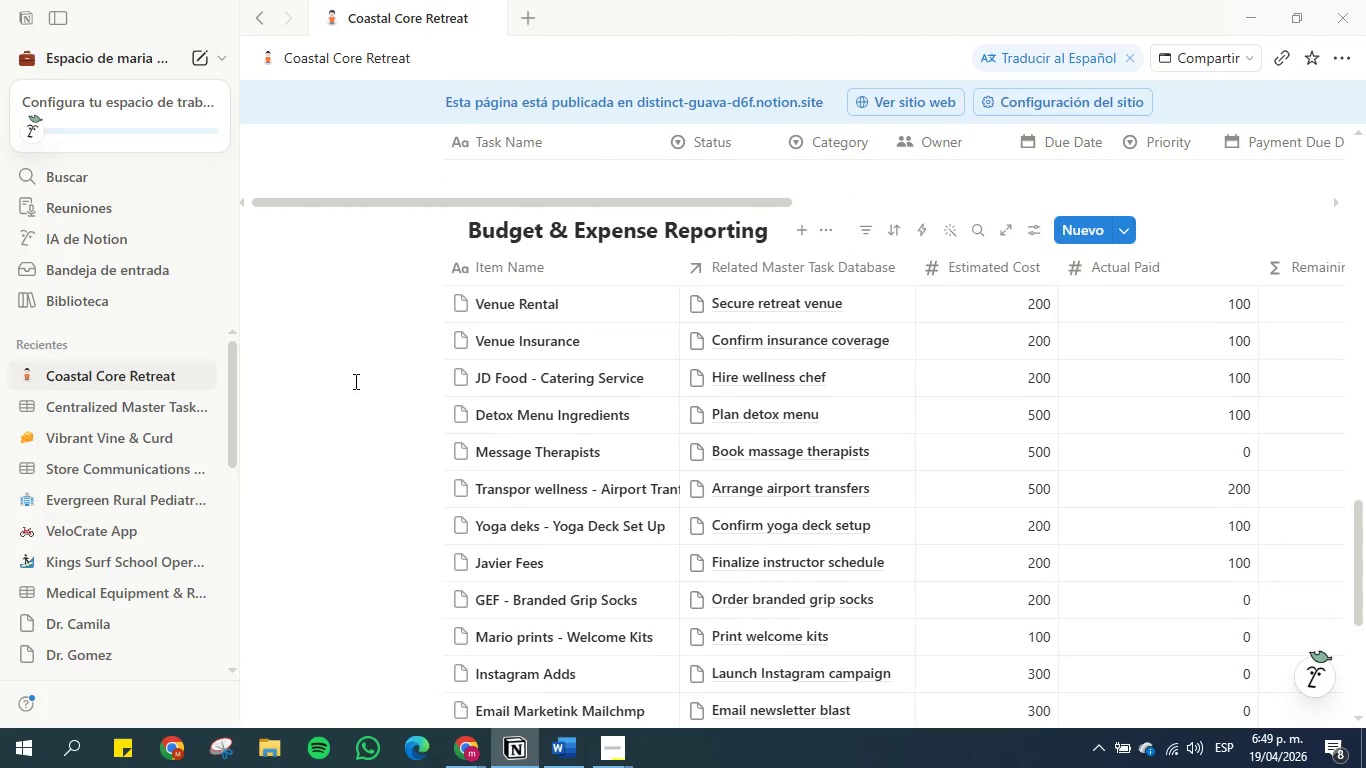 
scroll: coordinate [354, 381], scroll_direction: down, amount: 1.0
 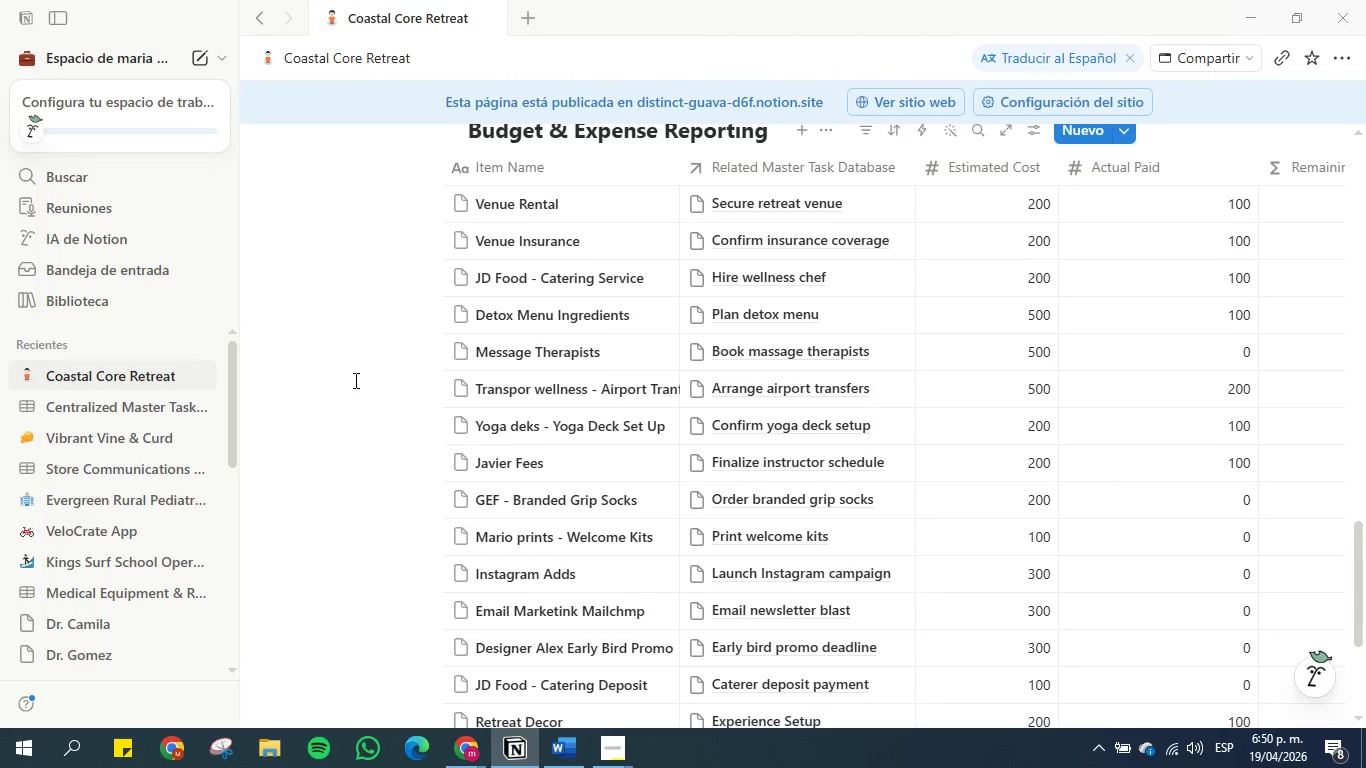 
wait(58.49)
 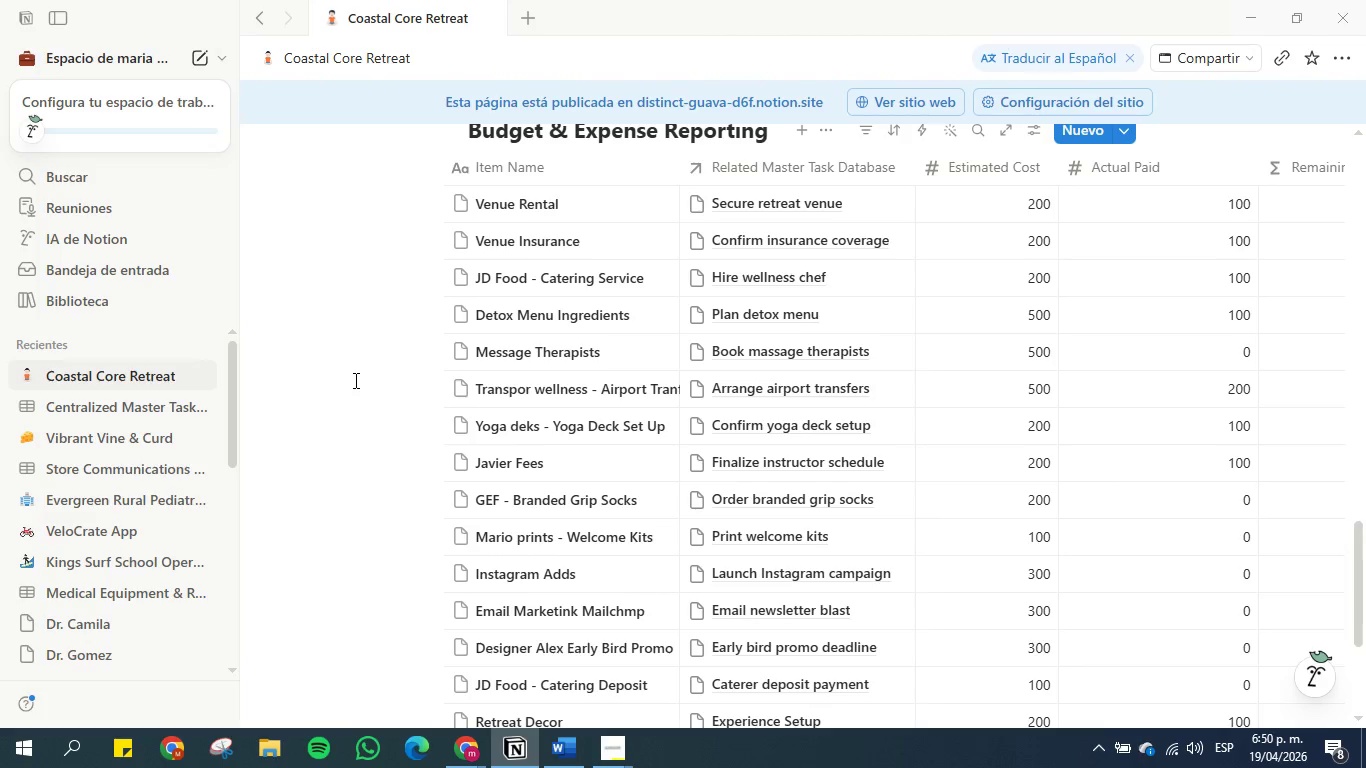 
mouse_move([380, 333])
 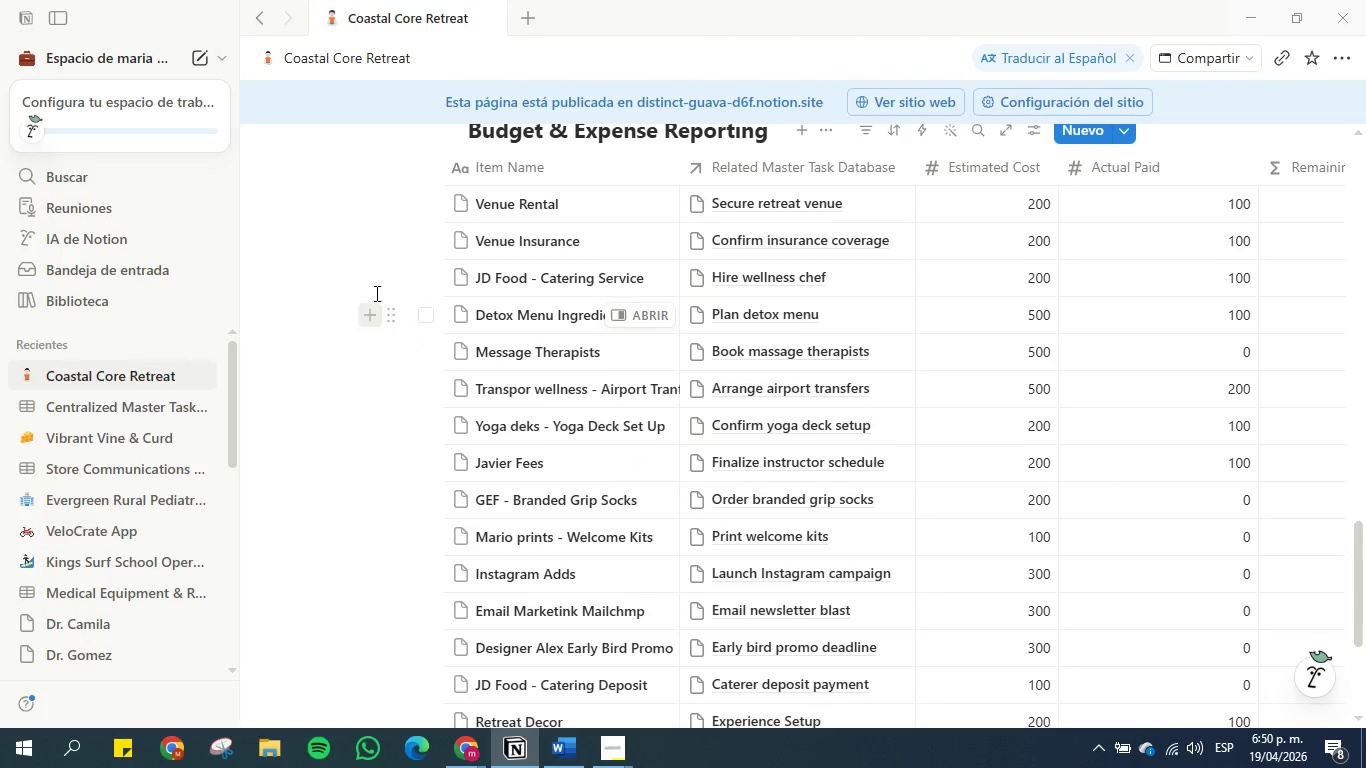 
mouse_move([371, 245])
 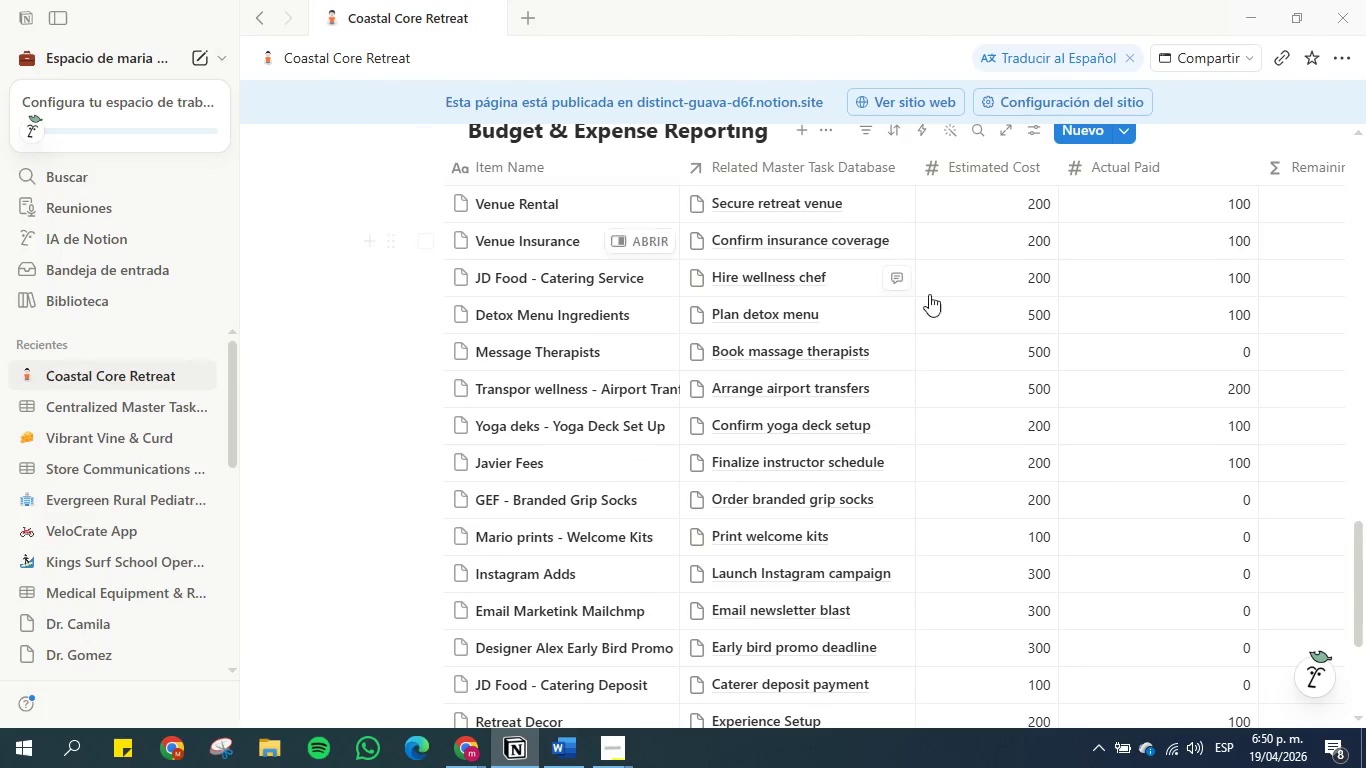 
scroll: coordinate [944, 279], scroll_direction: up, amount: 3.0
 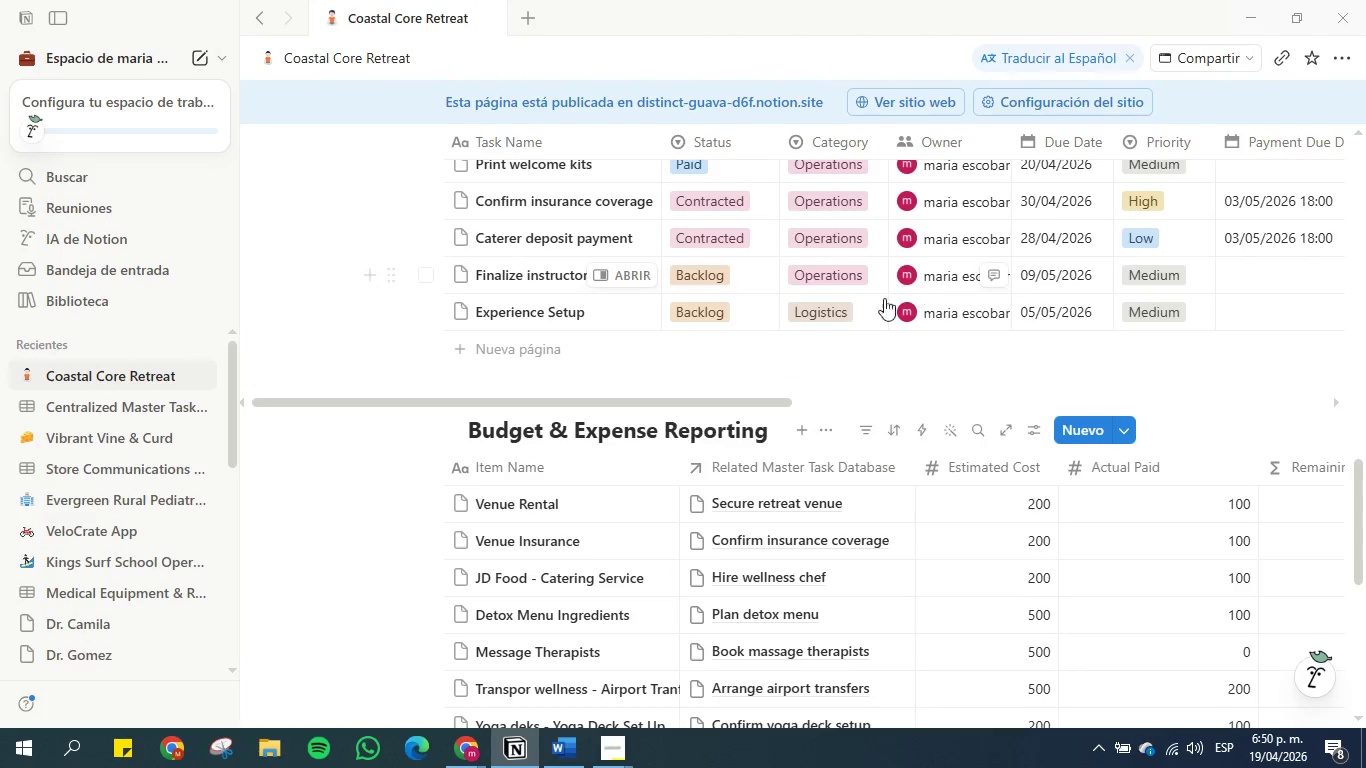 
scroll: coordinate [859, 329], scroll_direction: down, amount: 1.0
 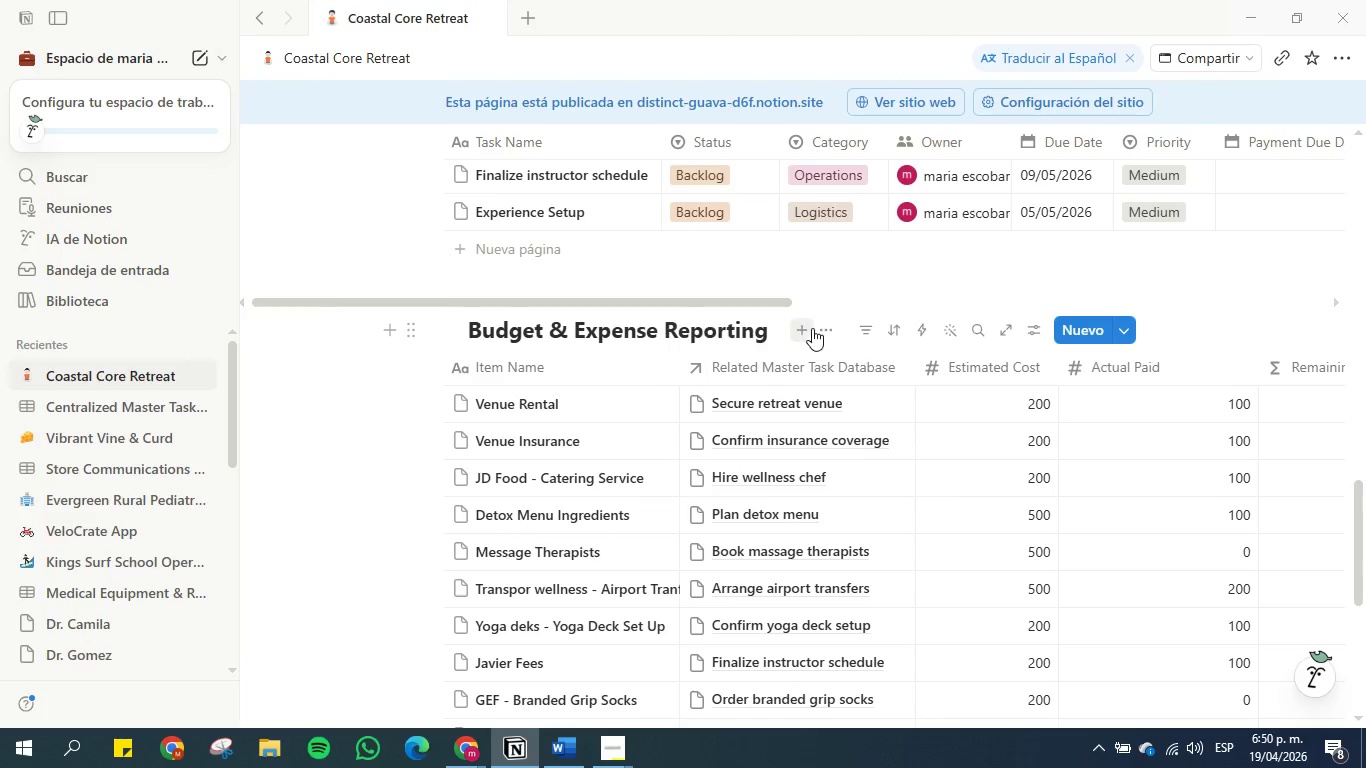 
left_click([812, 328])
 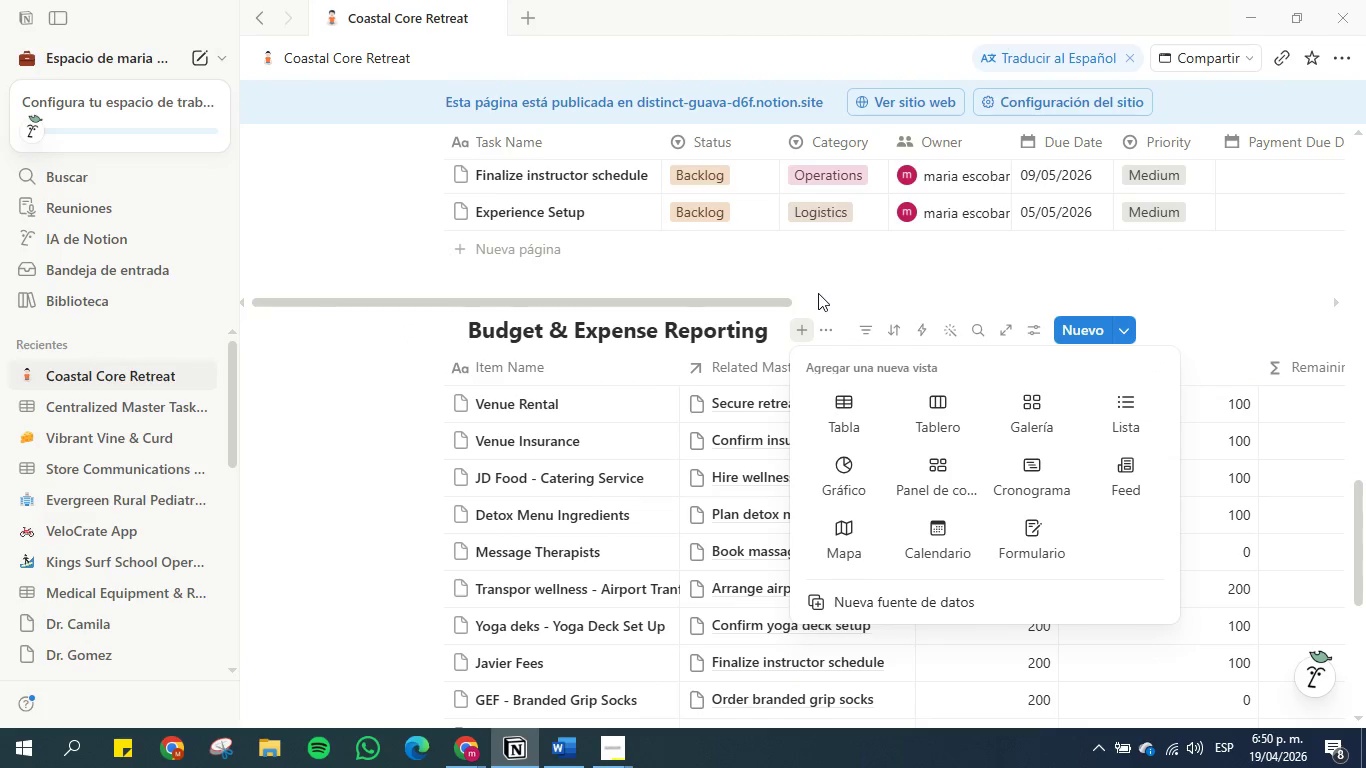 
left_click([820, 290])
 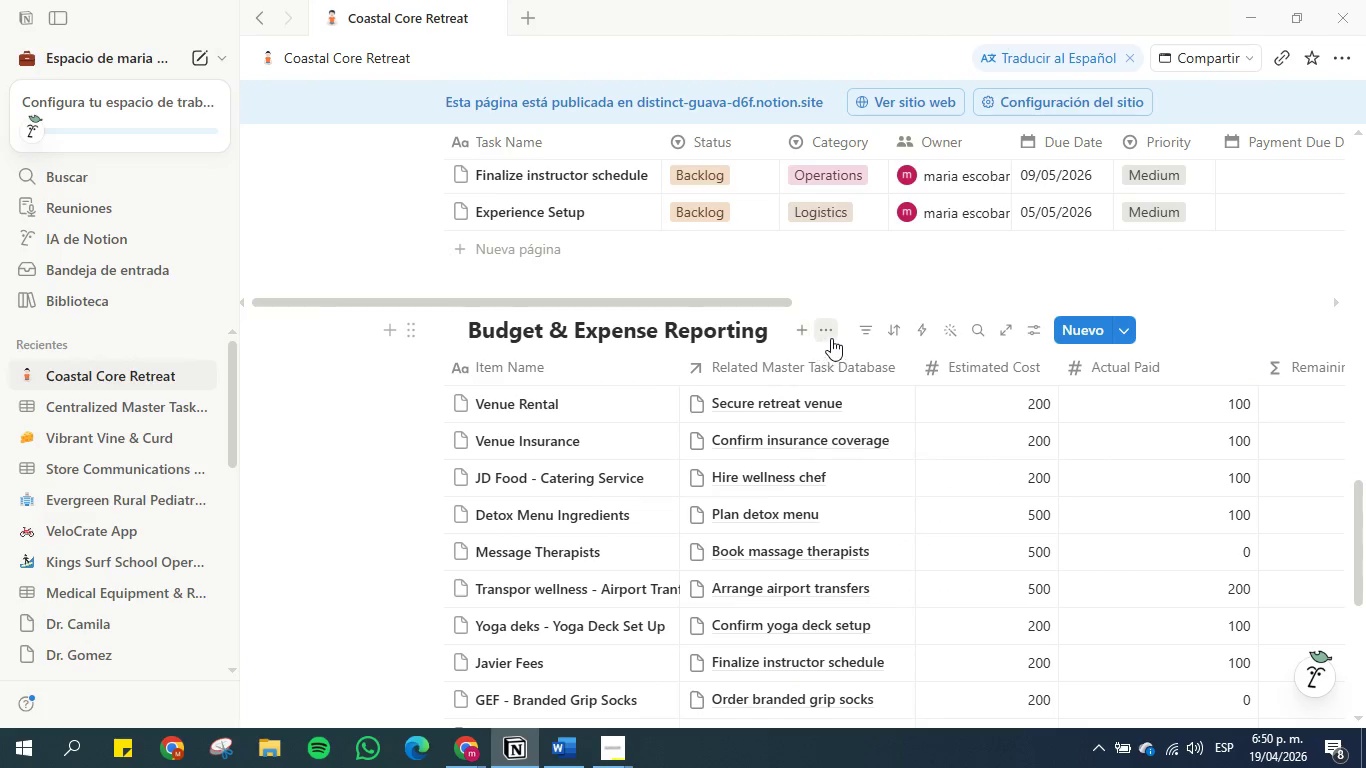 
left_click([830, 331])
 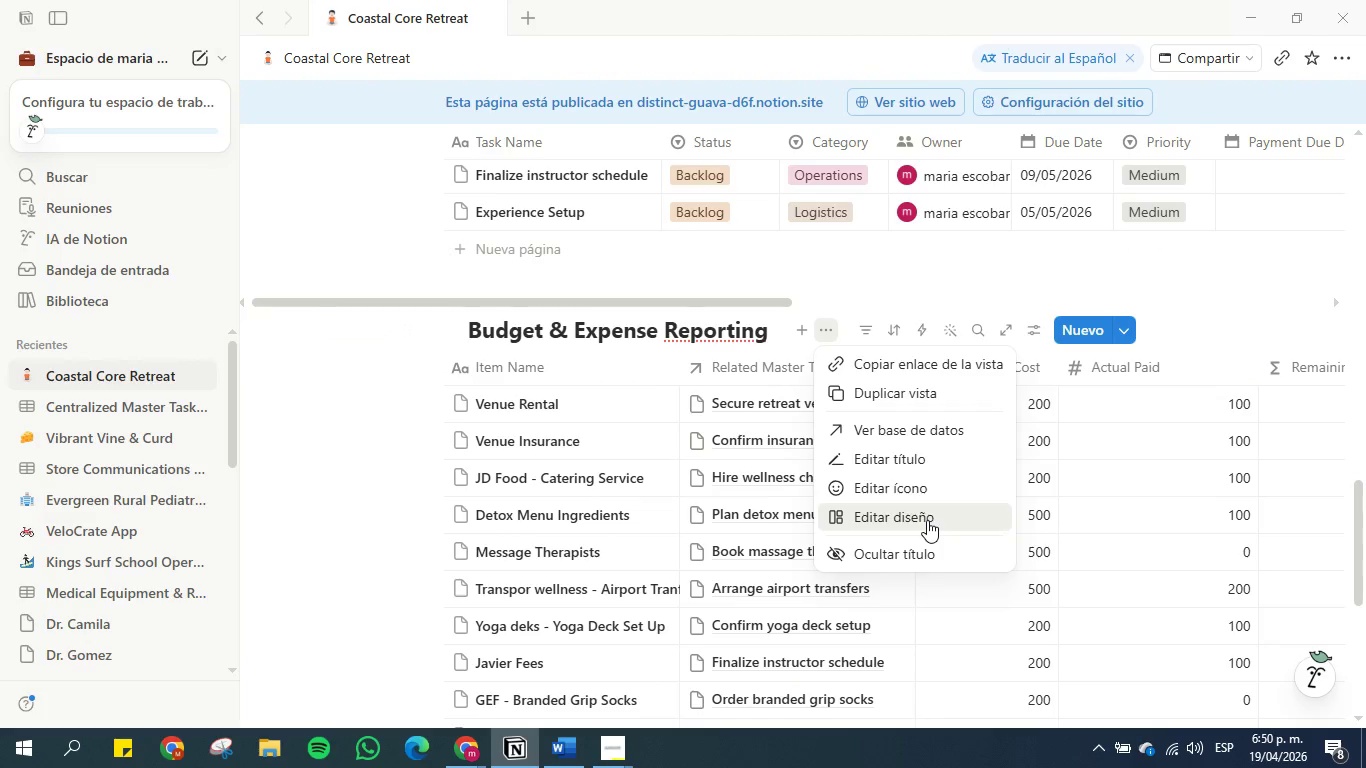 
wait(5.59)
 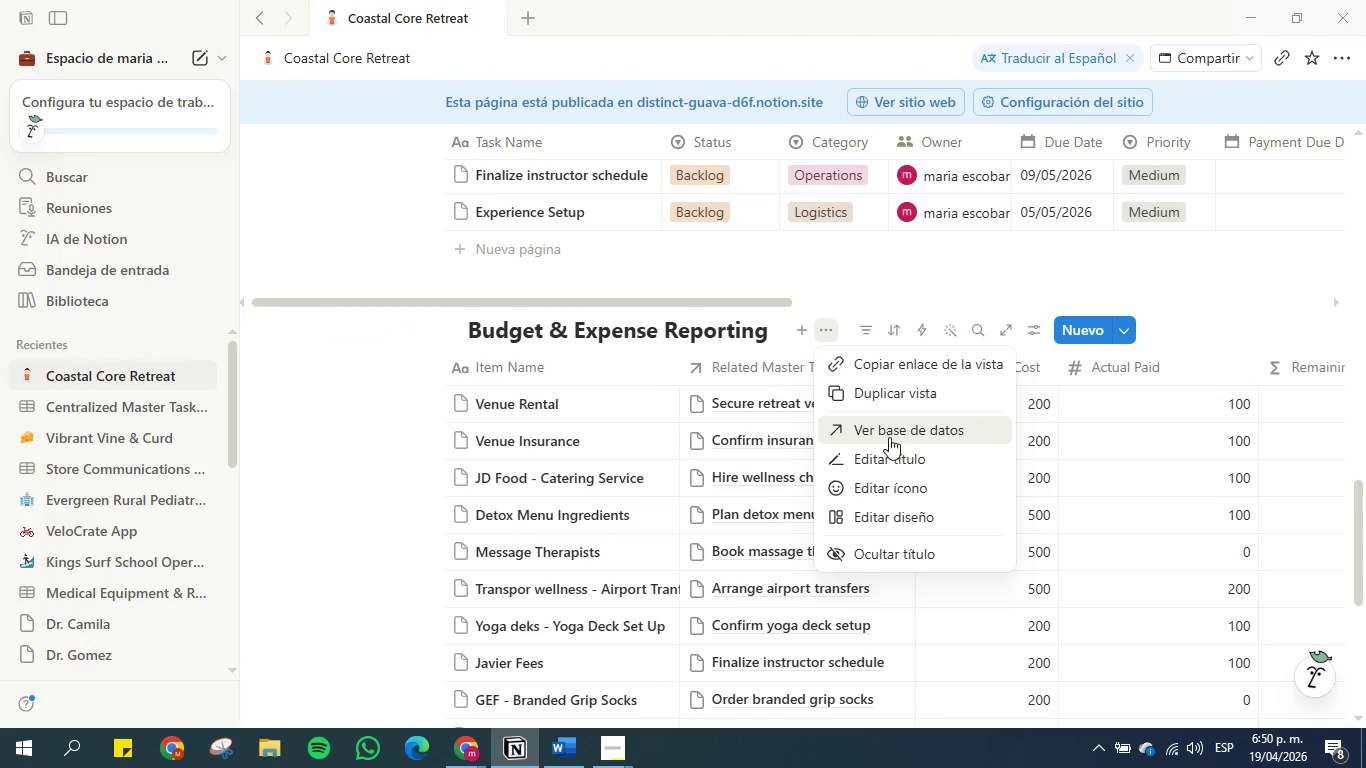 
left_click([927, 520])
 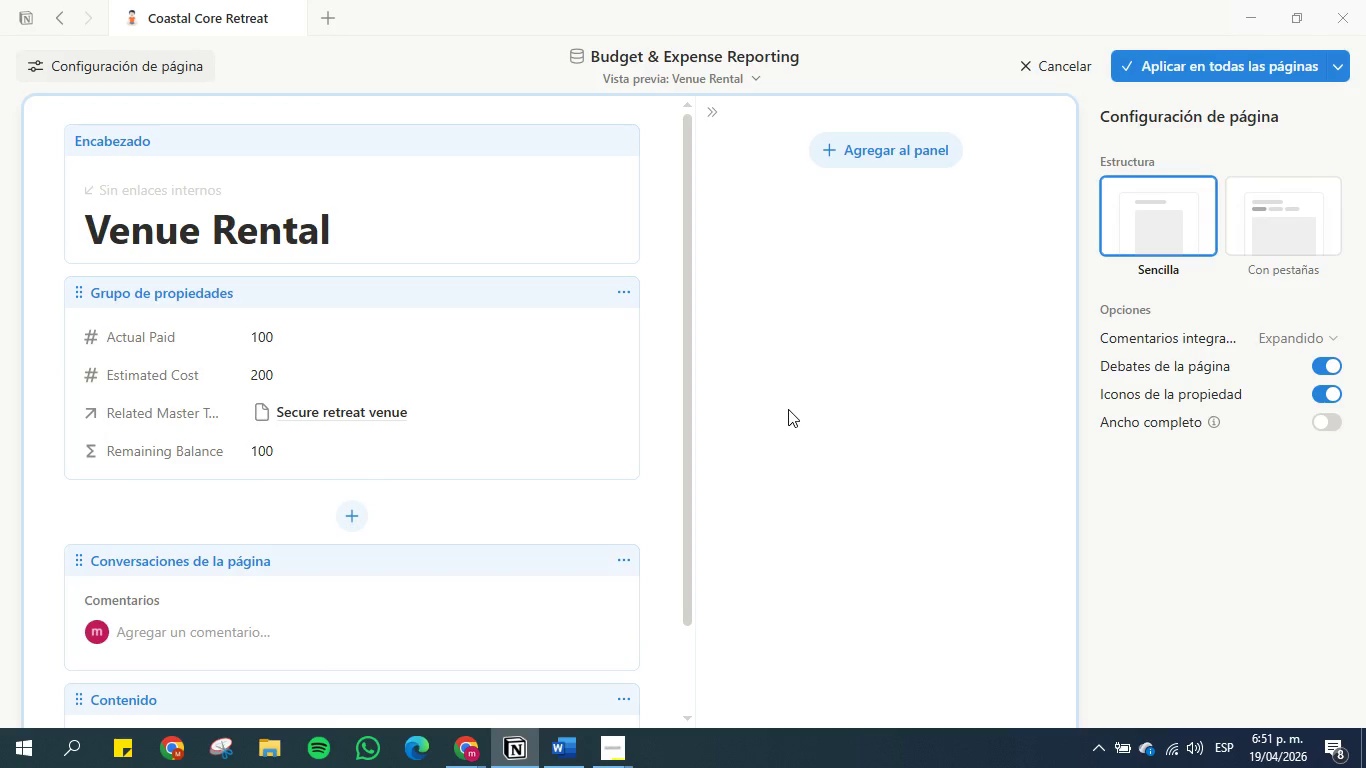 
wait(13.28)
 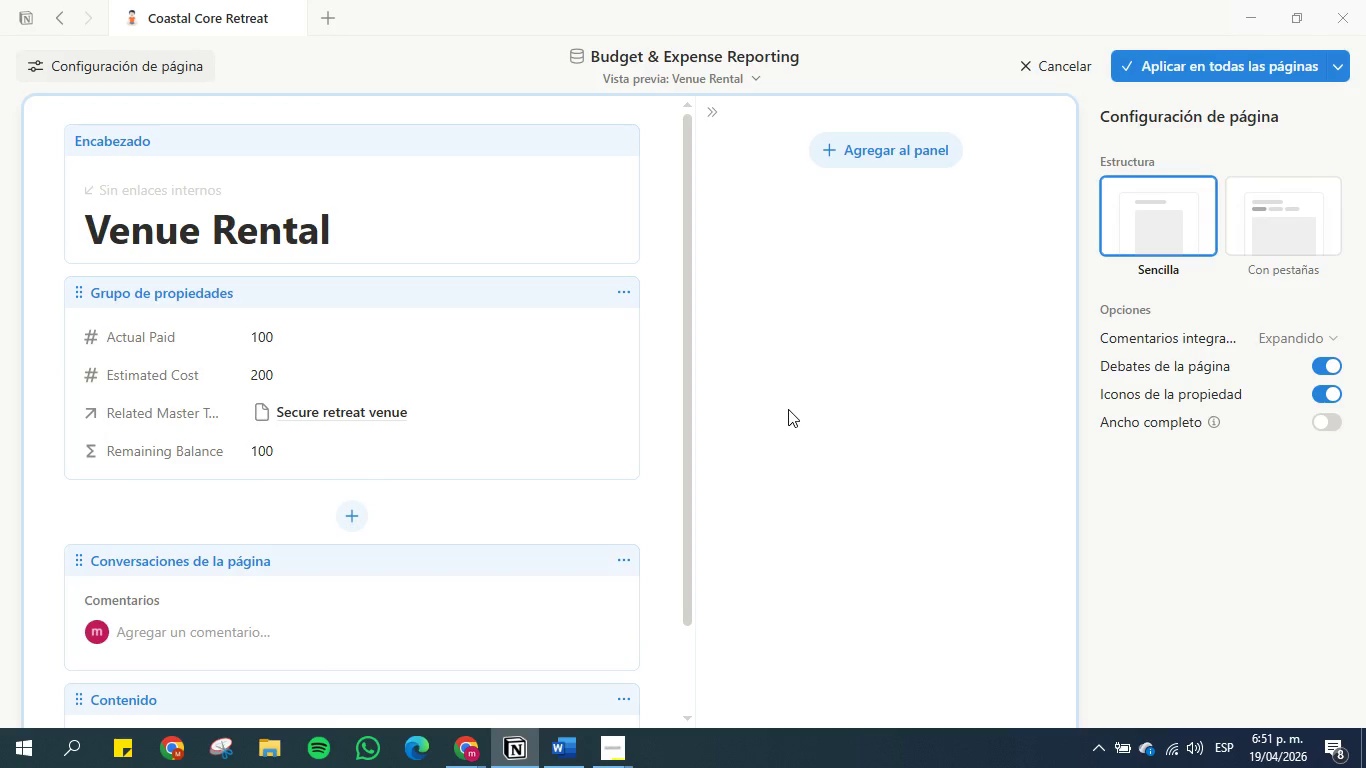 
scroll: coordinate [356, 420], scroll_direction: down, amount: 1.0
 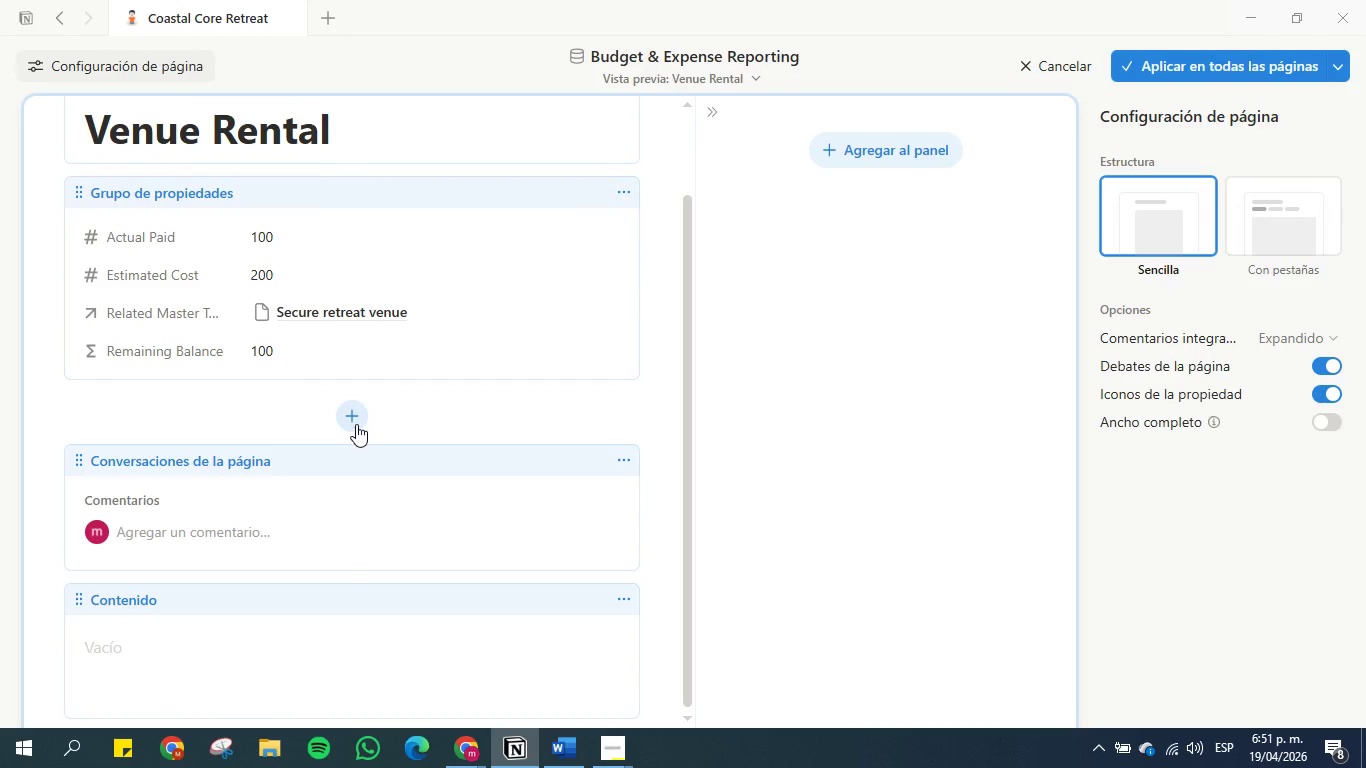 
left_click([354, 422])
 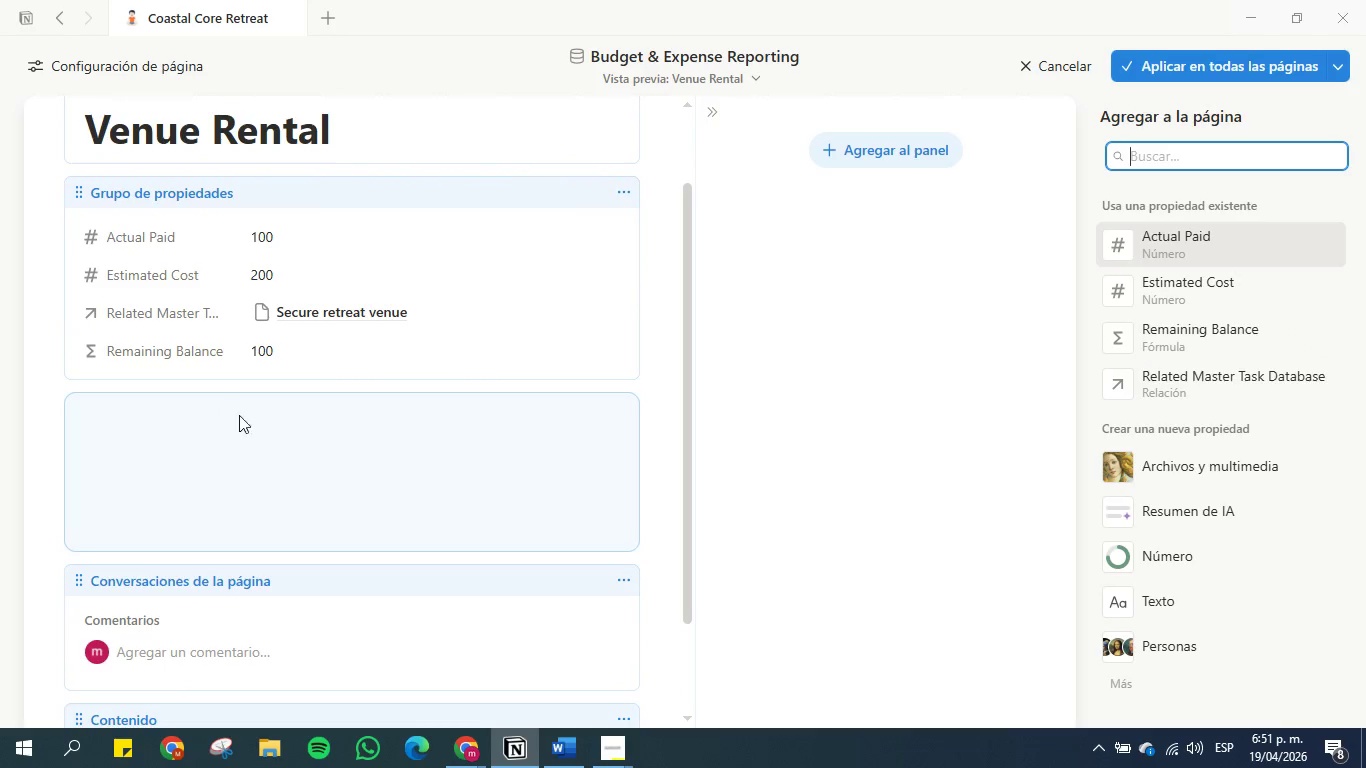 
scroll: coordinate [346, 441], scroll_direction: up, amount: 1.0
 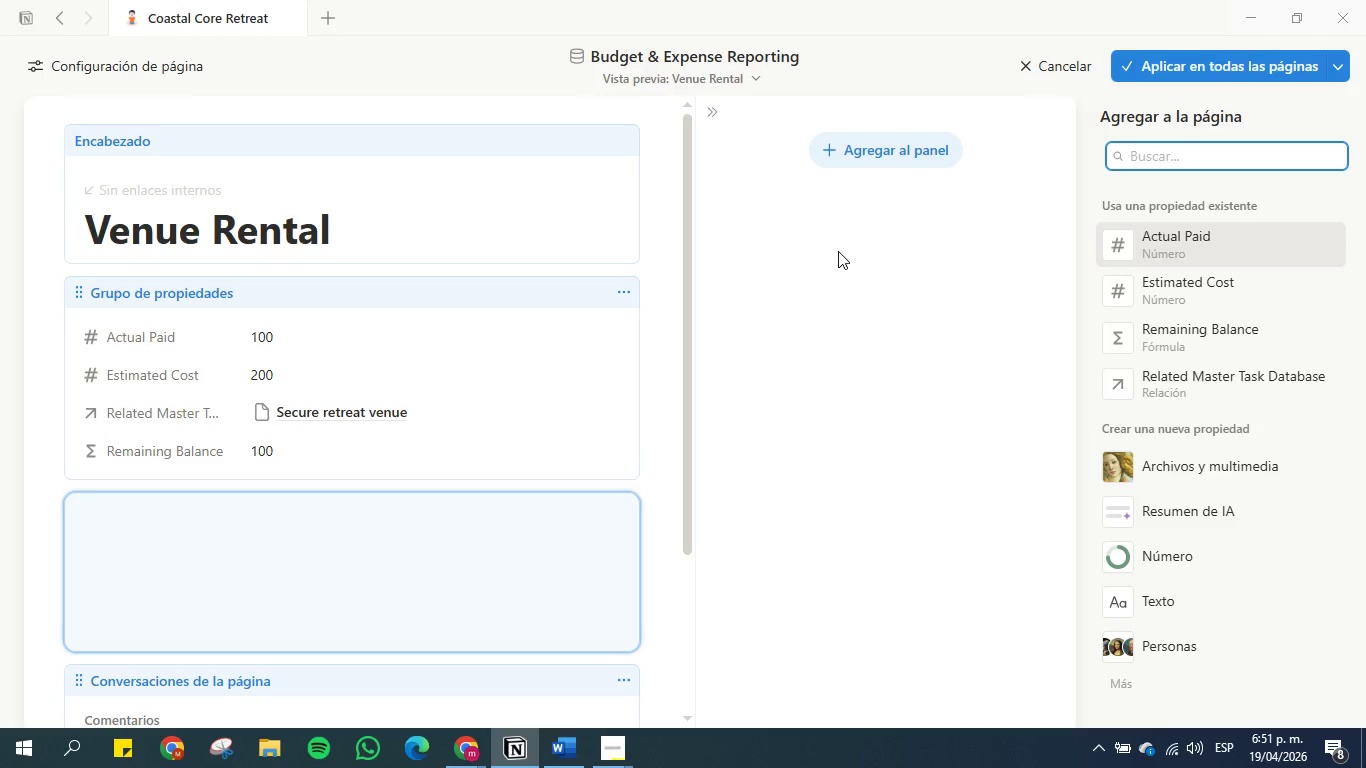 
wait(5.38)
 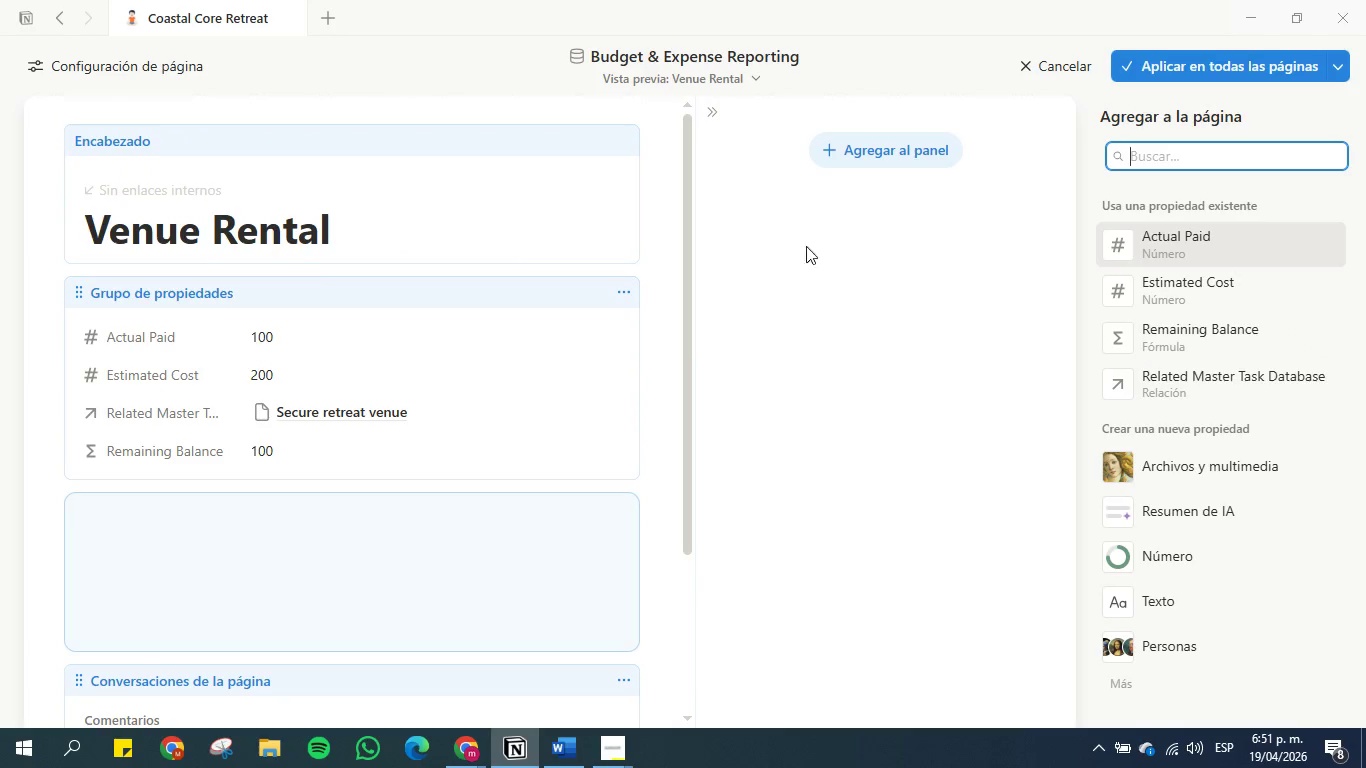 
key(Control+ControlLeft)
 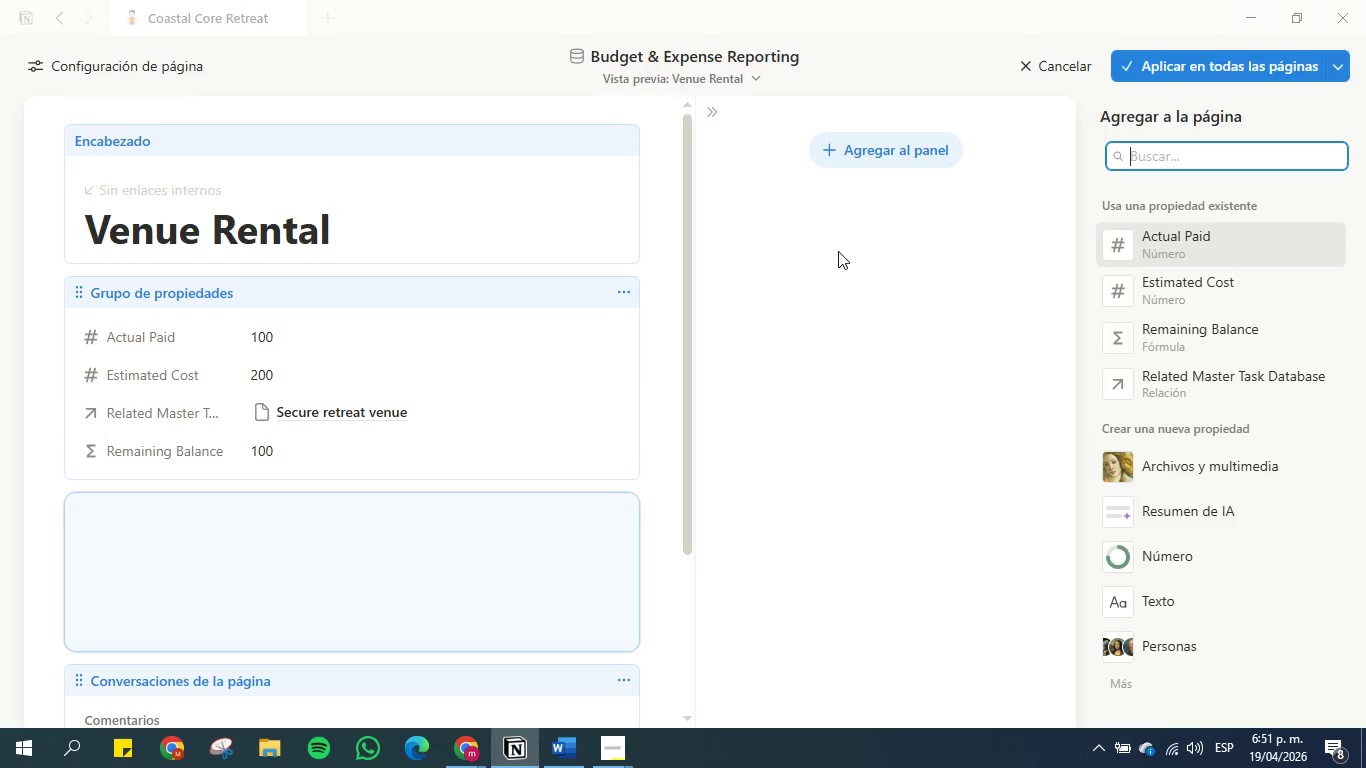 
key(Control+C)
 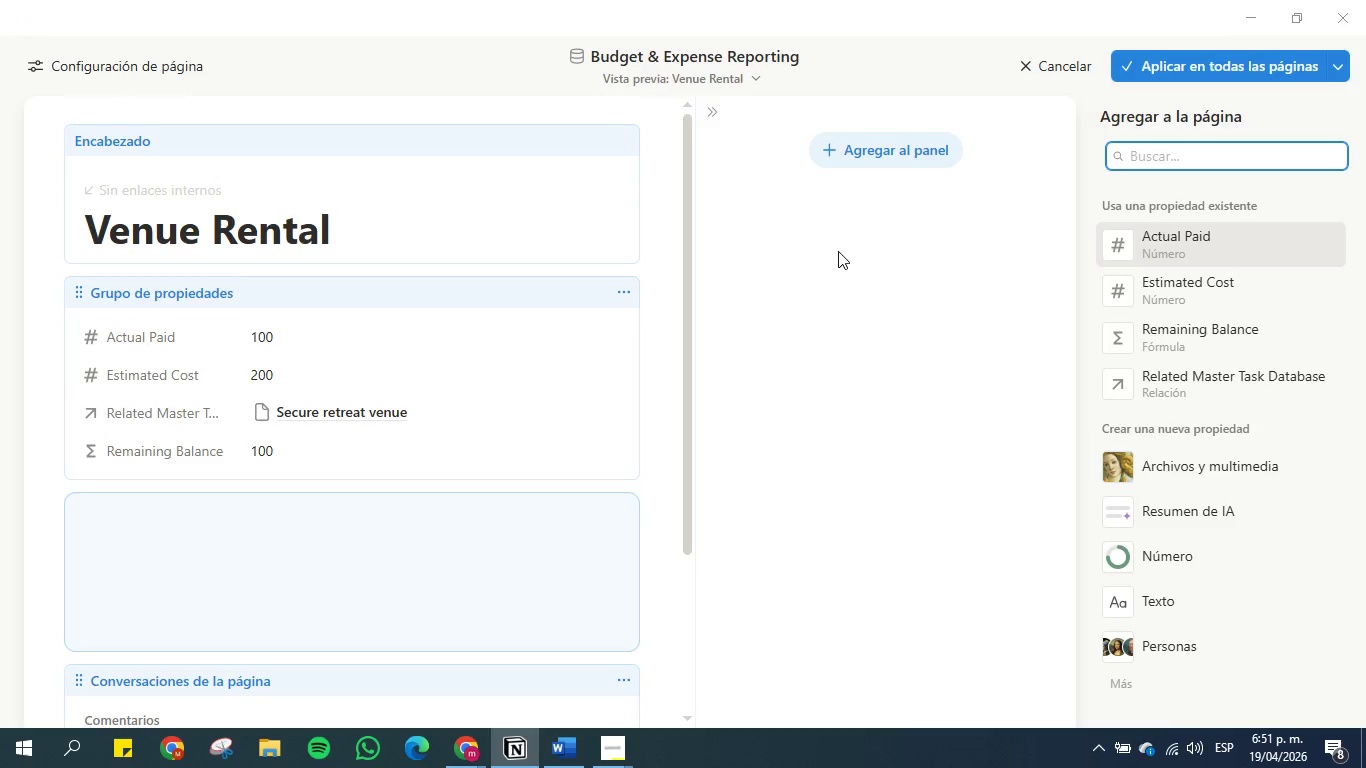 
key(Control+Z)
 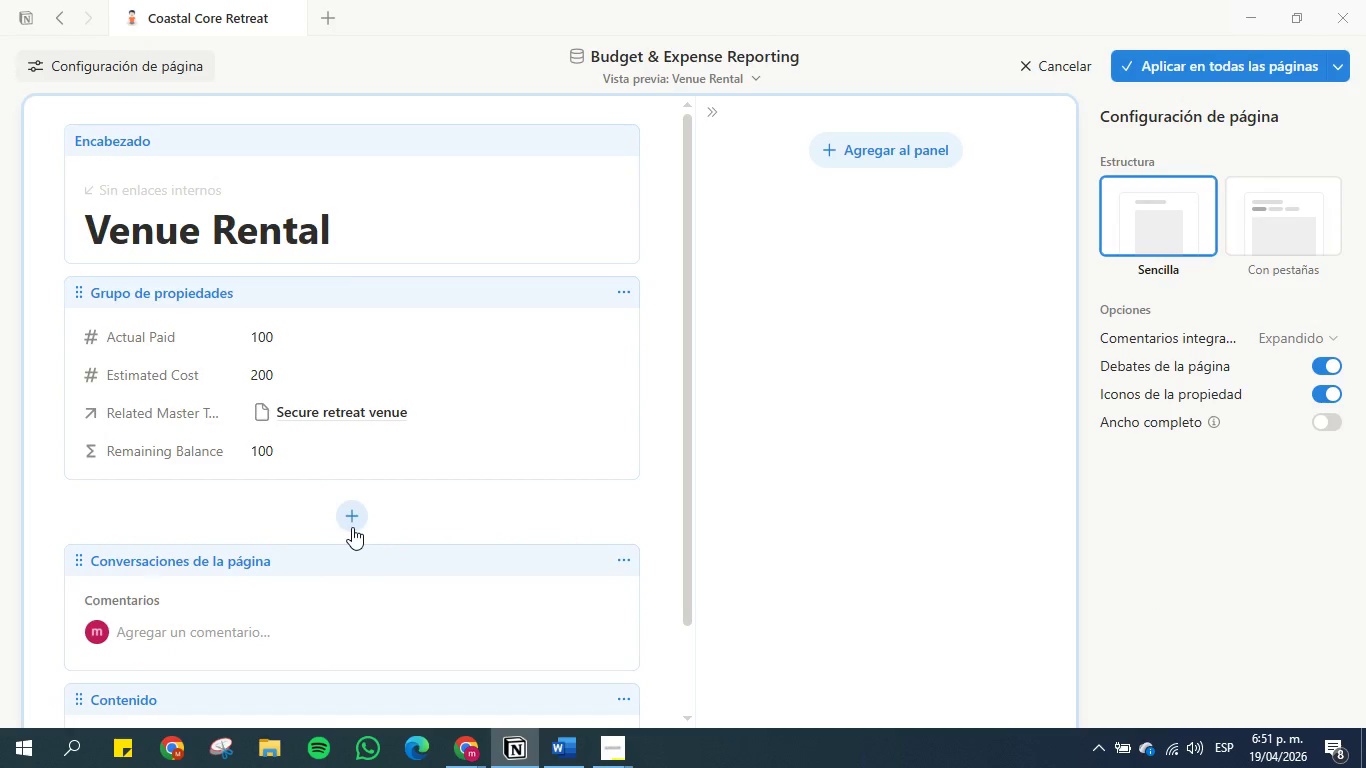 
scroll: coordinate [358, 487], scroll_direction: up, amount: 1.0
 